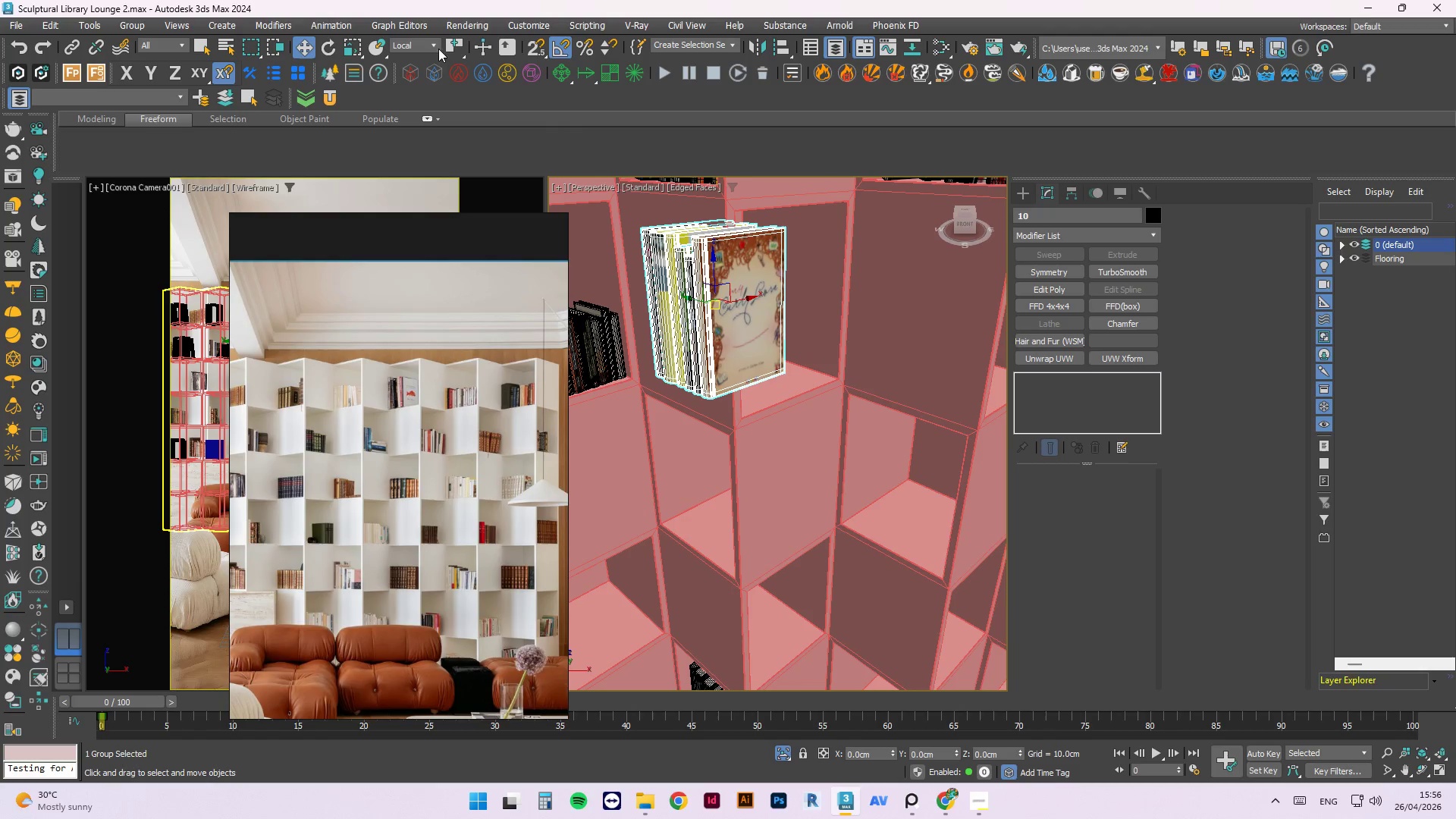 
hold_key(key=AltLeft, duration=0.69)
 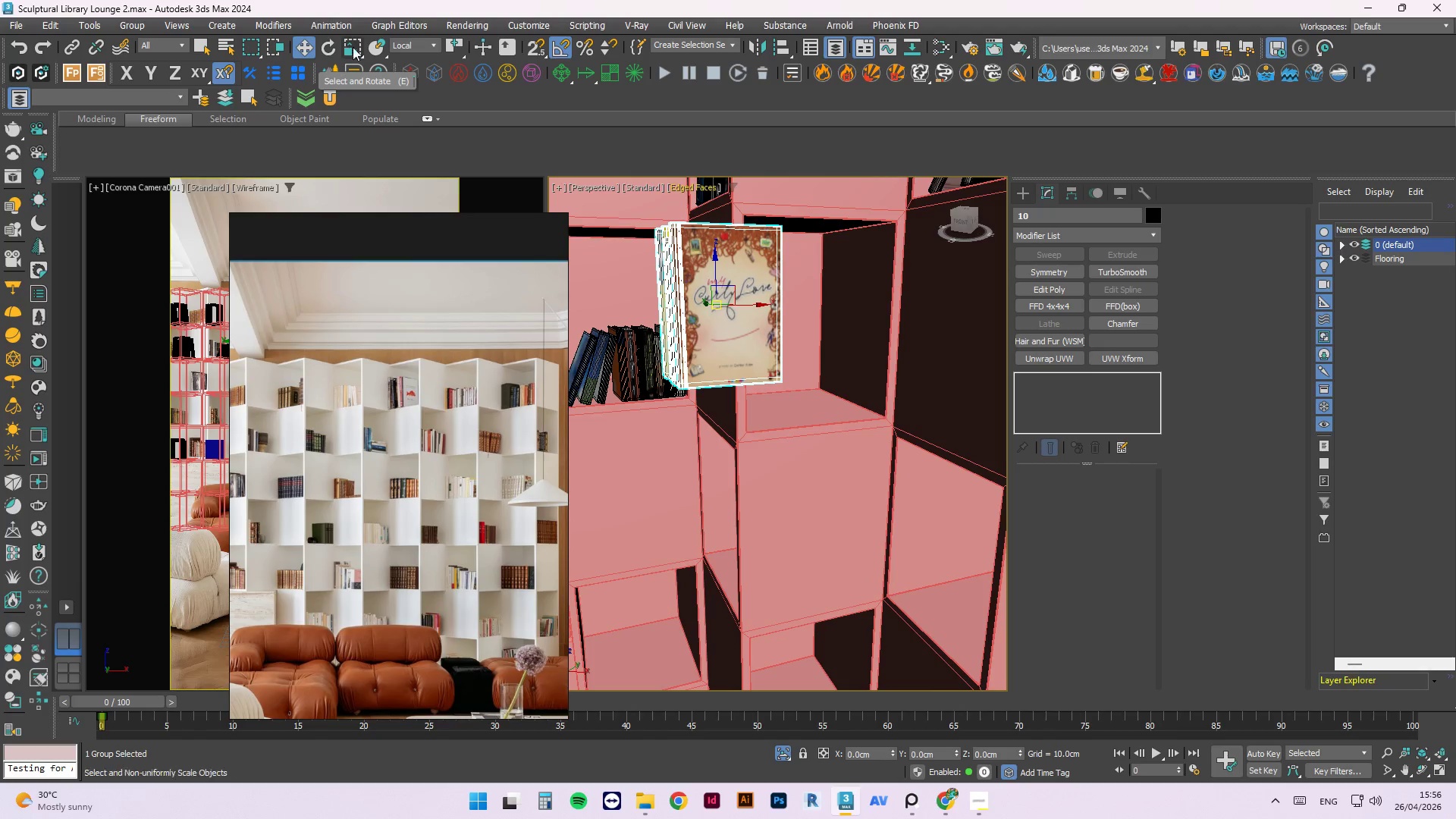 
left_click([379, 47])
 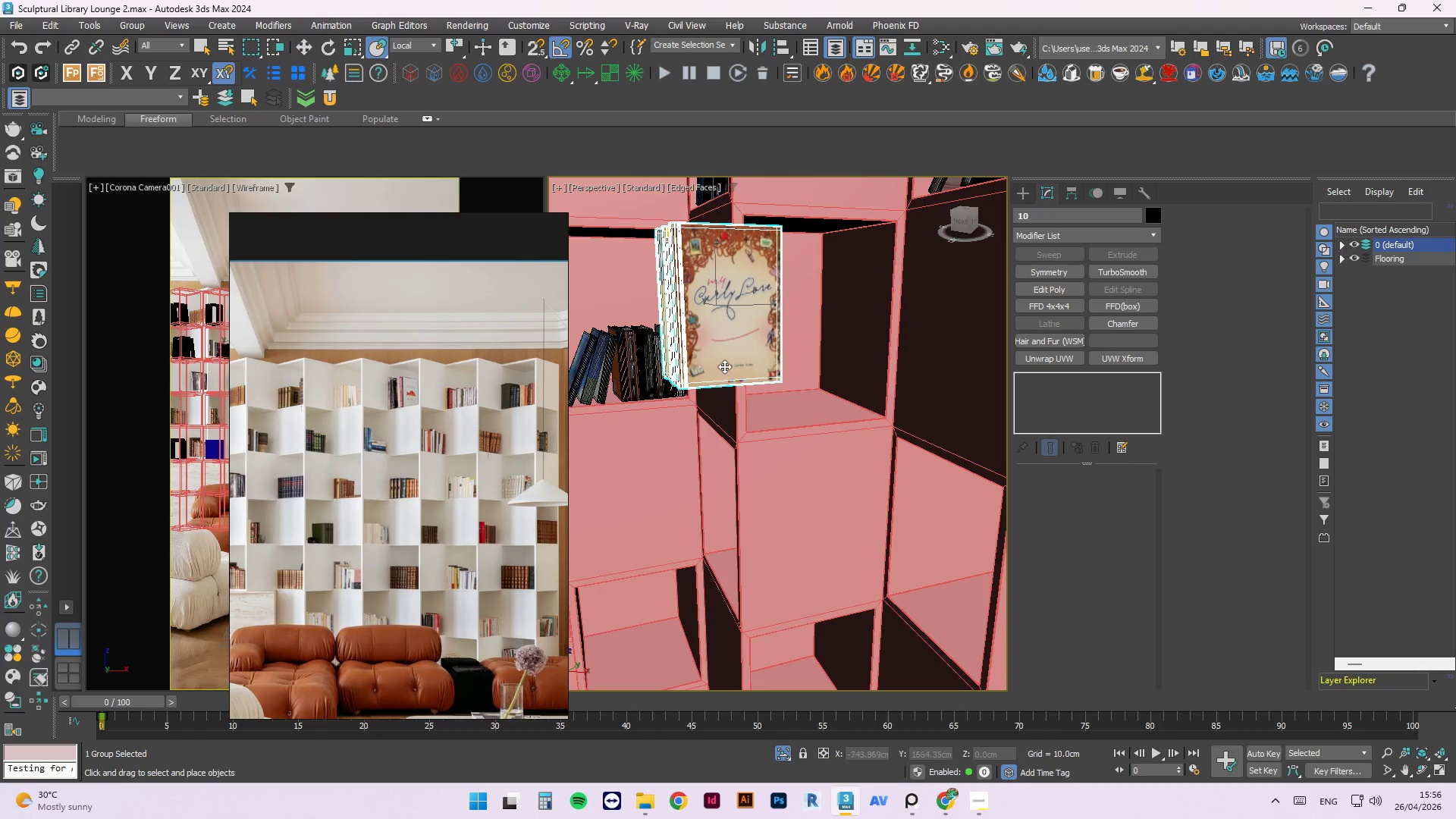 
left_click_drag(start_coordinate=[719, 360], to_coordinate=[799, 410])
 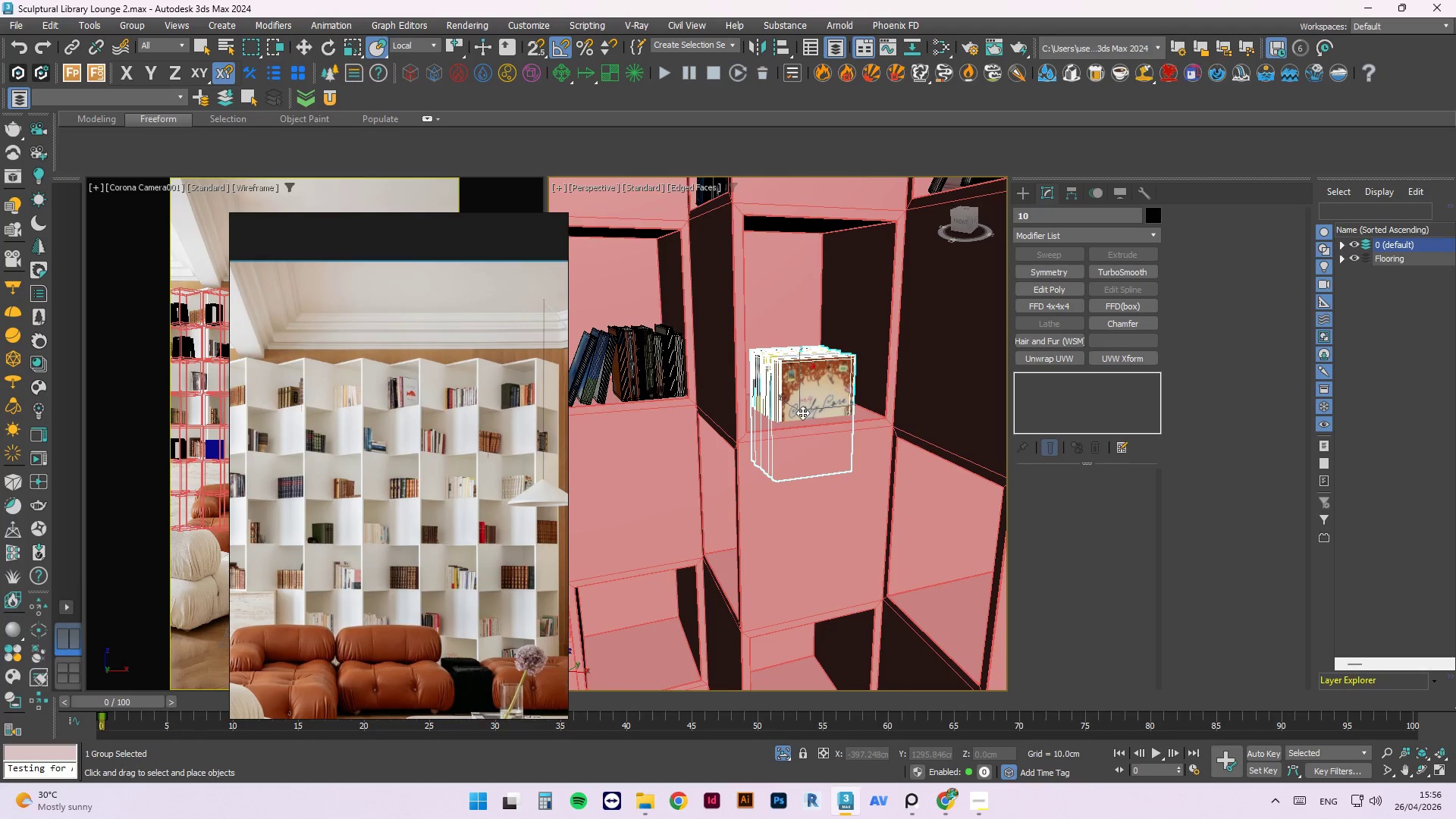 
type(re)
 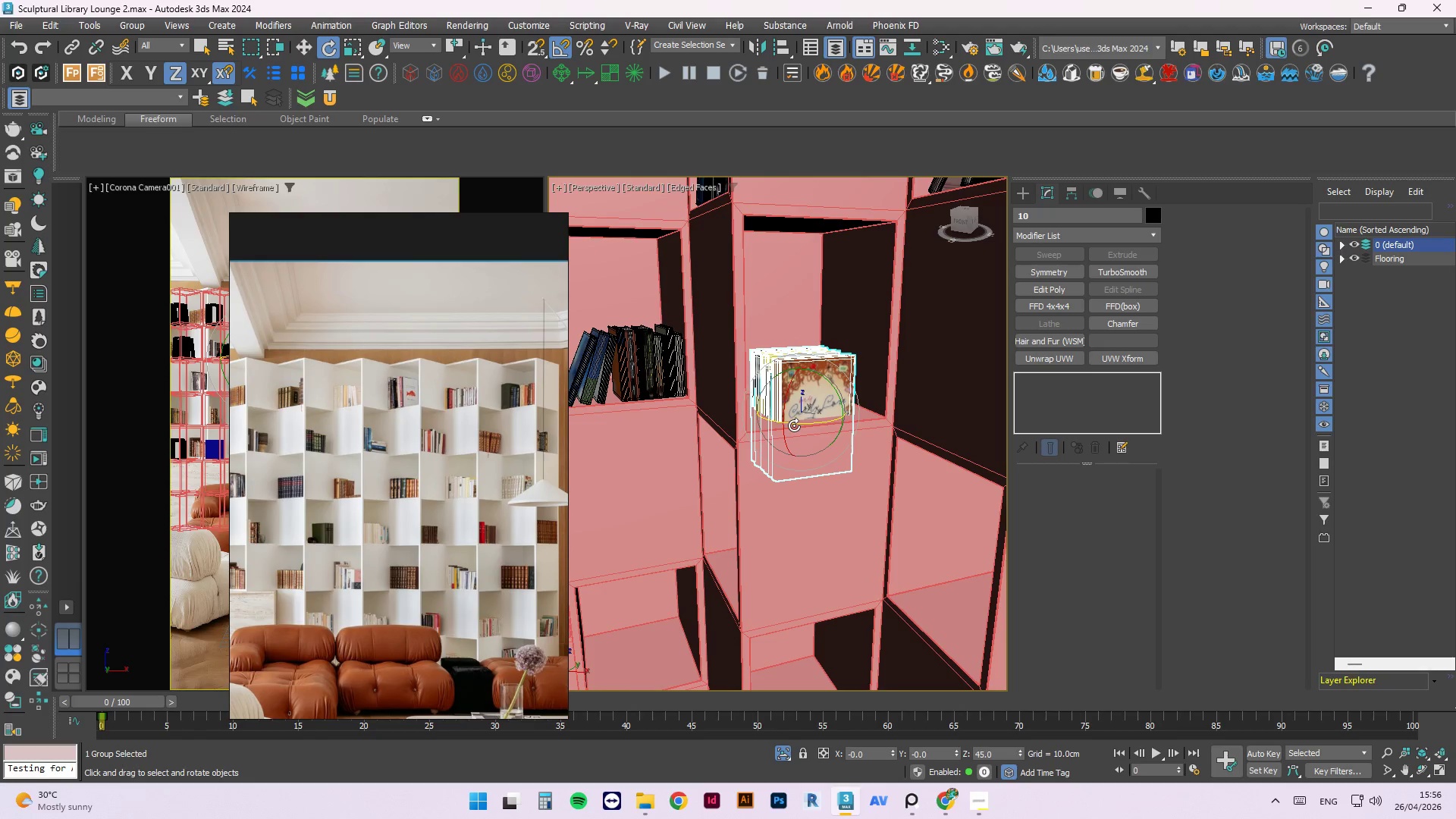 
left_click_drag(start_coordinate=[794, 425], to_coordinate=[863, 400])
 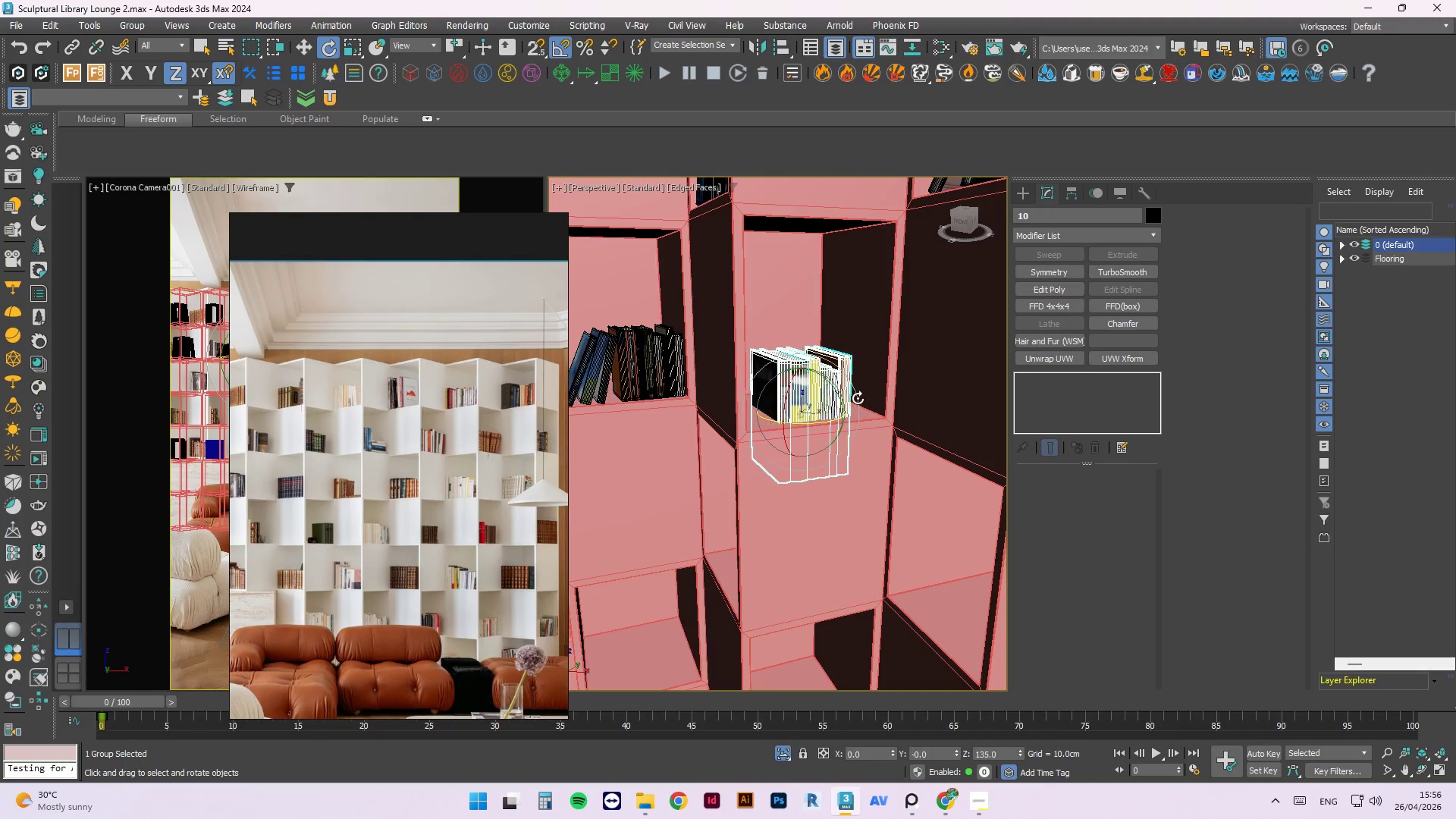 
key(W)
 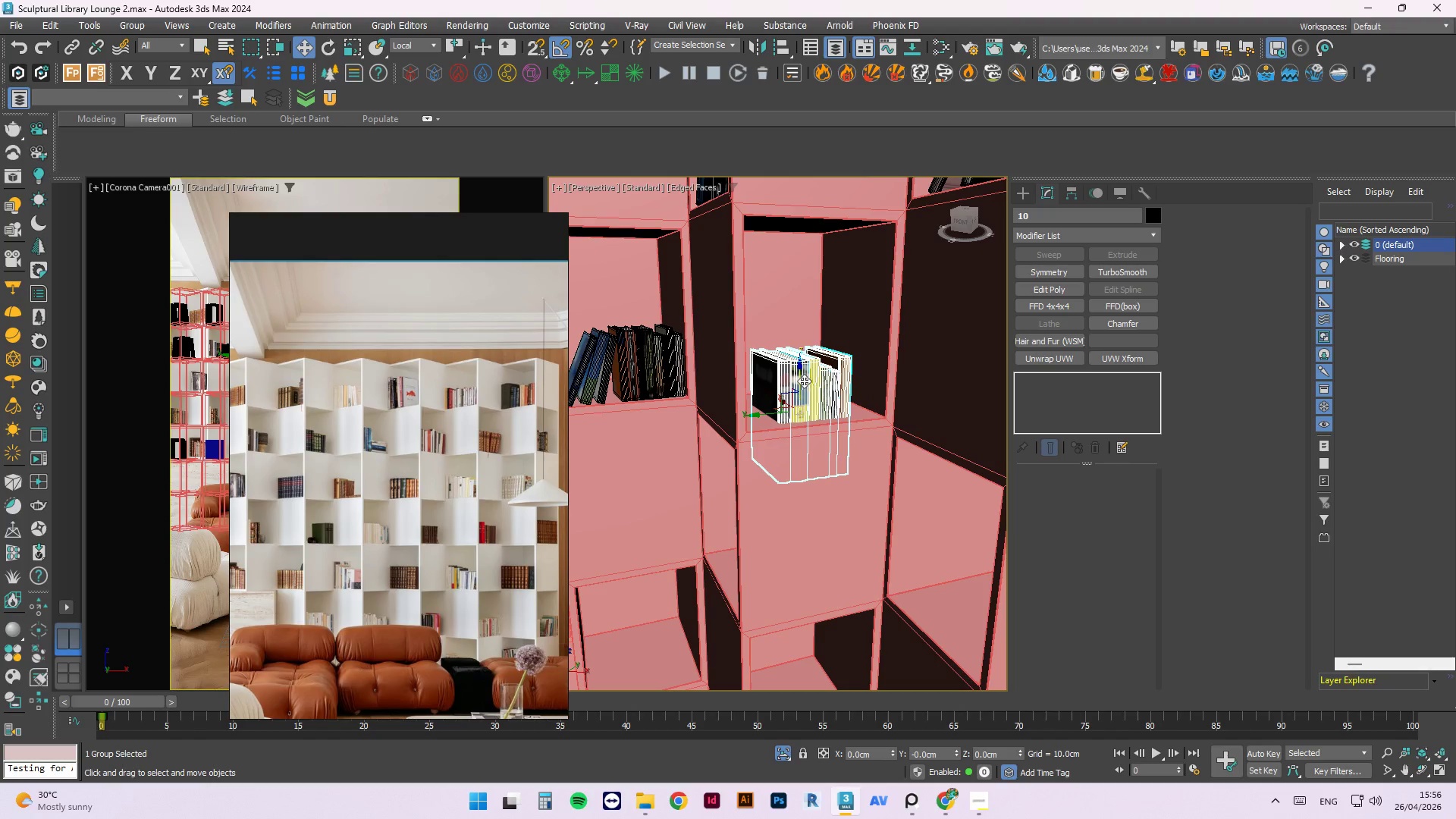 
left_click_drag(start_coordinate=[802, 380], to_coordinate=[802, 325])
 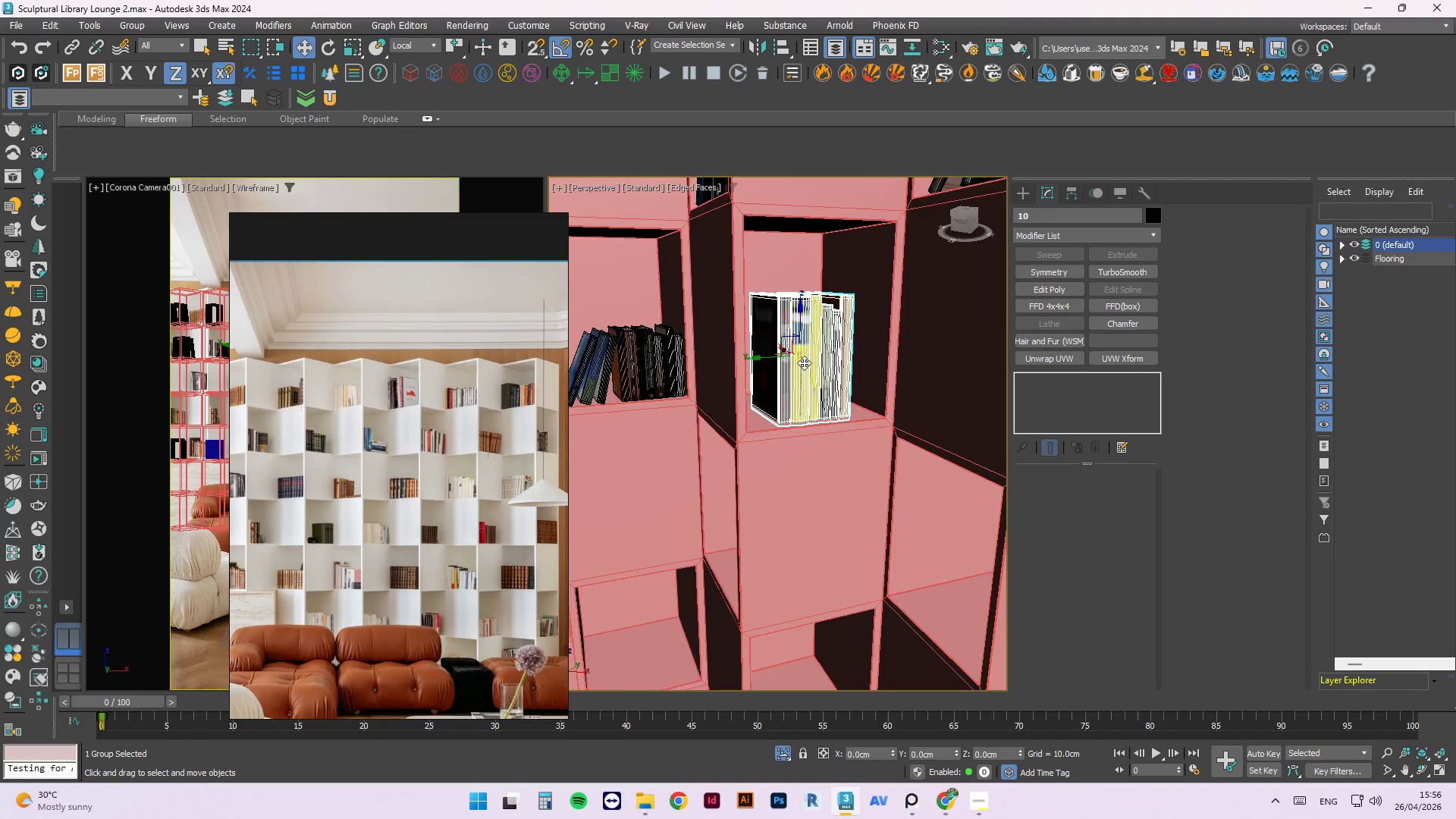 
scroll: coordinate [802, 365], scroll_direction: up, amount: 2.0
 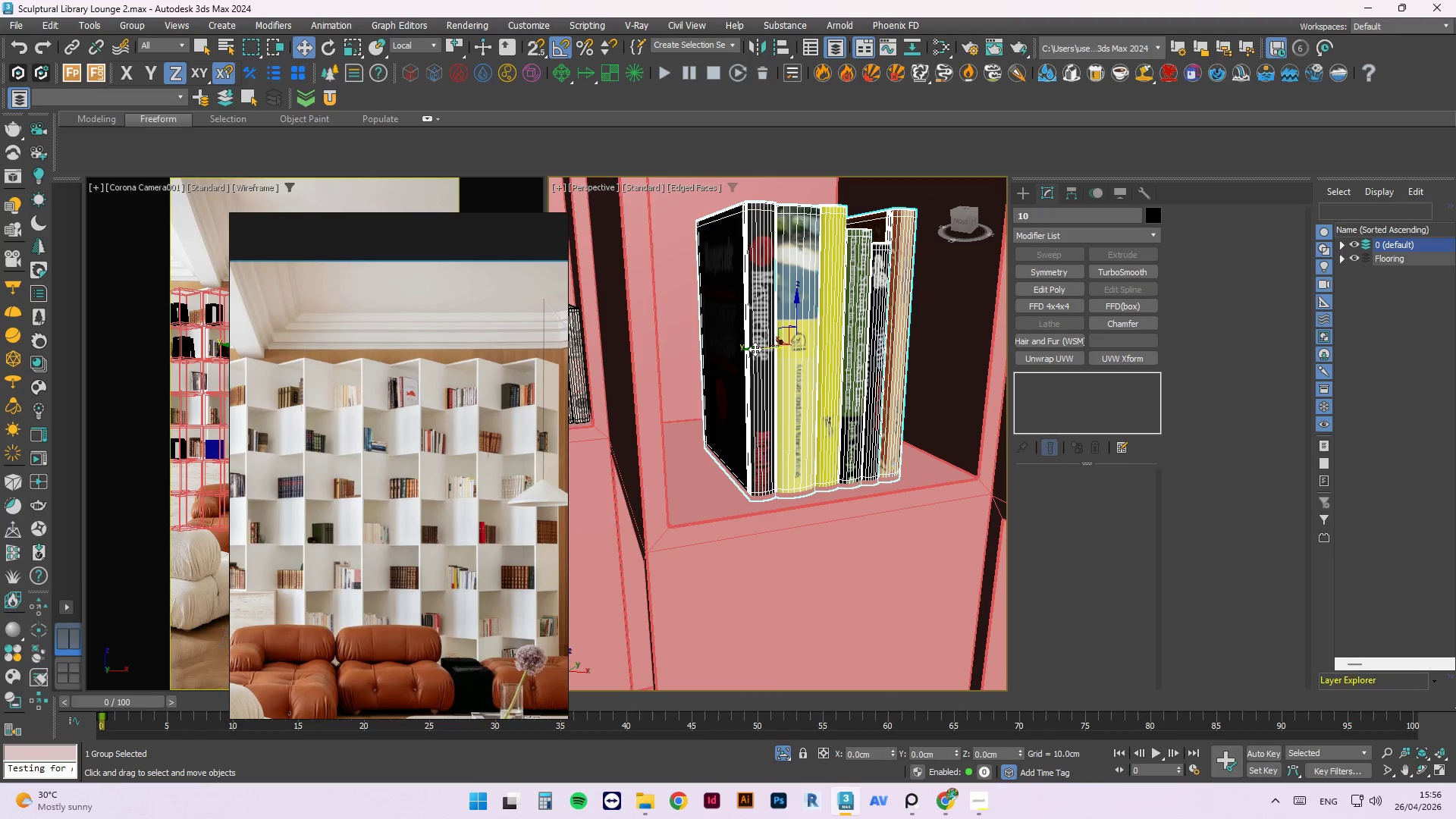 
left_click_drag(start_coordinate=[755, 349], to_coordinate=[701, 357])
 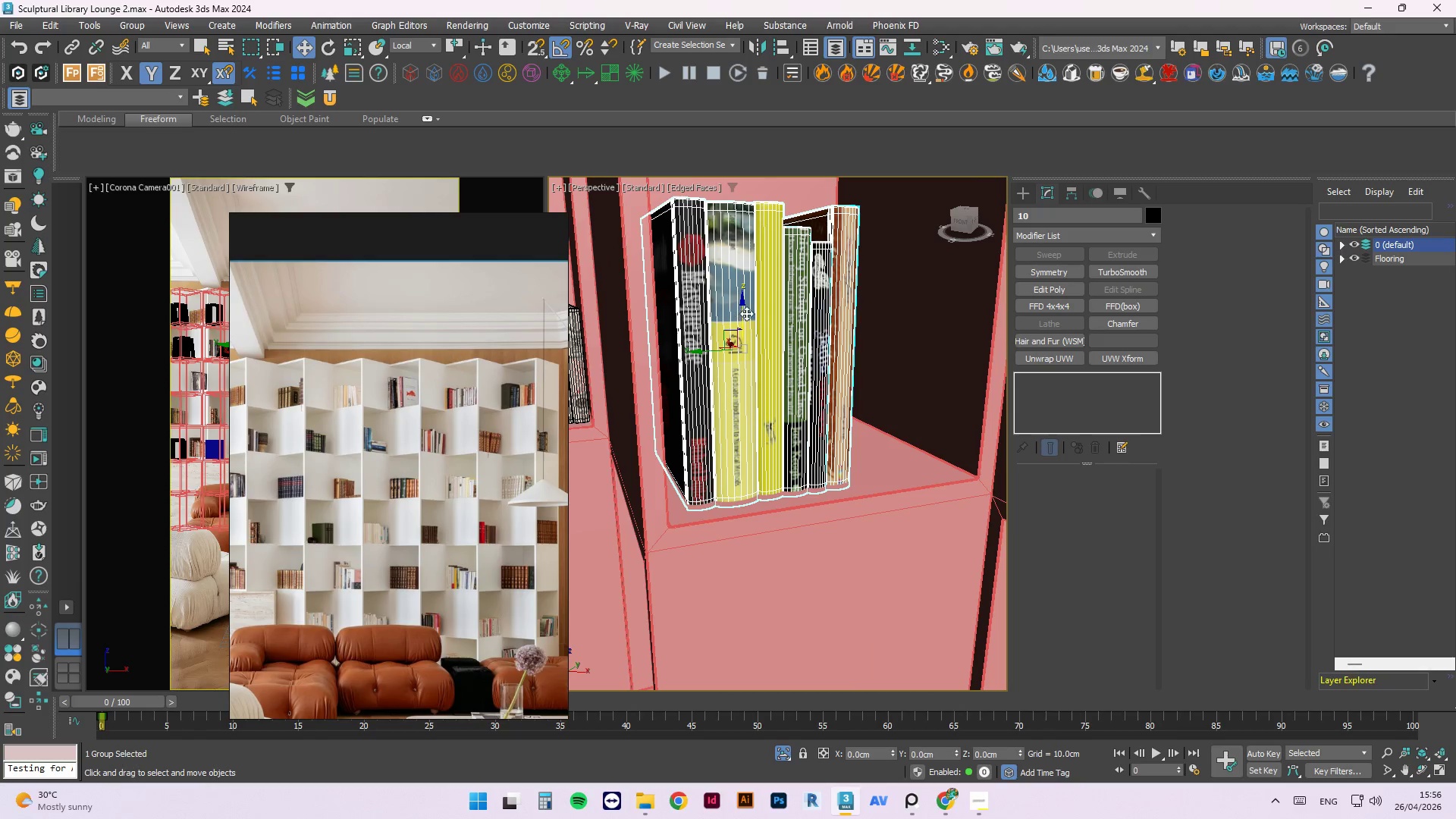 
left_click_drag(start_coordinate=[746, 312], to_coordinate=[742, 311])
 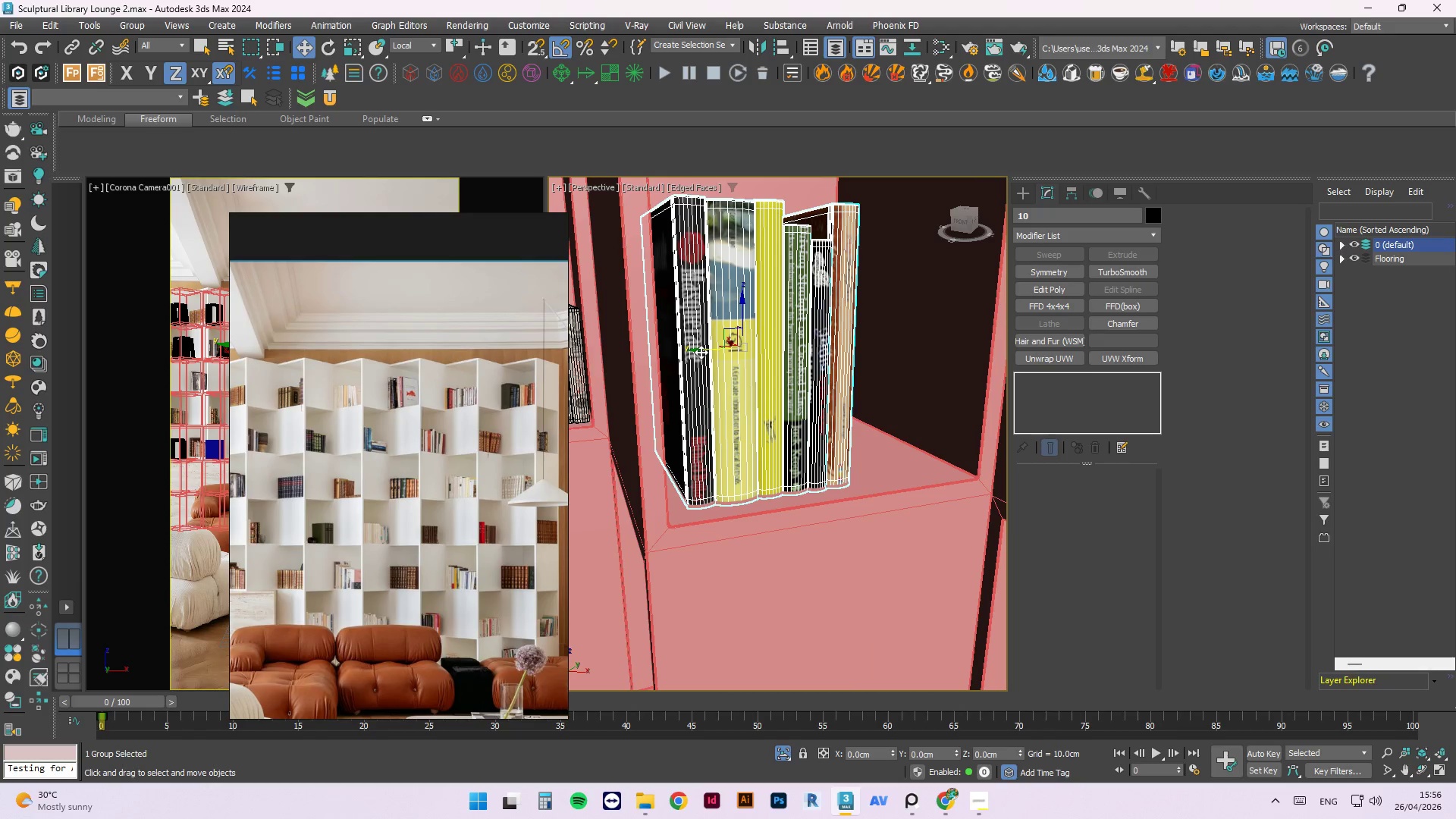 
left_click_drag(start_coordinate=[701, 351], to_coordinate=[683, 350])
 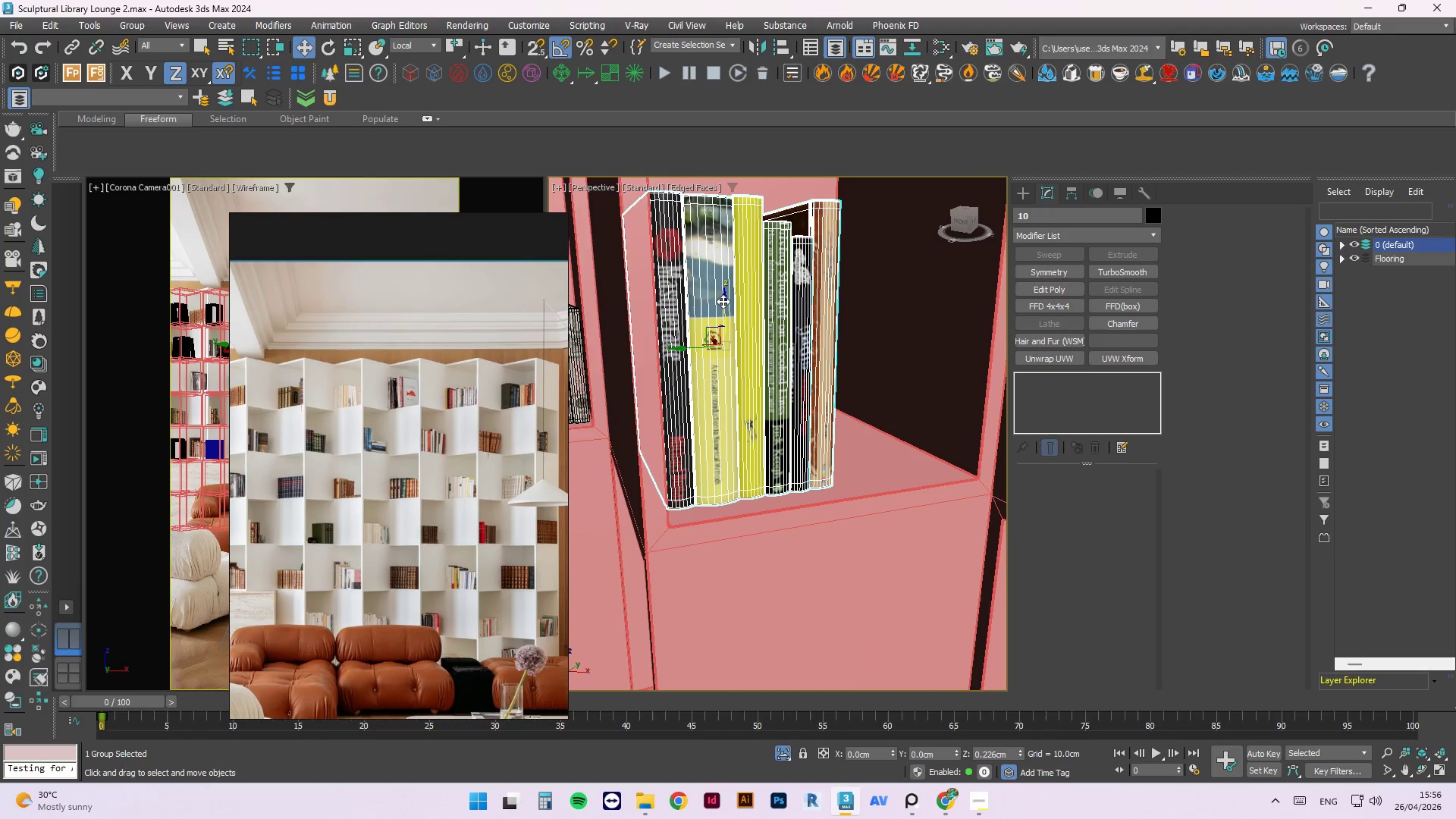 
scroll: coordinate [735, 311], scroll_direction: down, amount: 4.0
 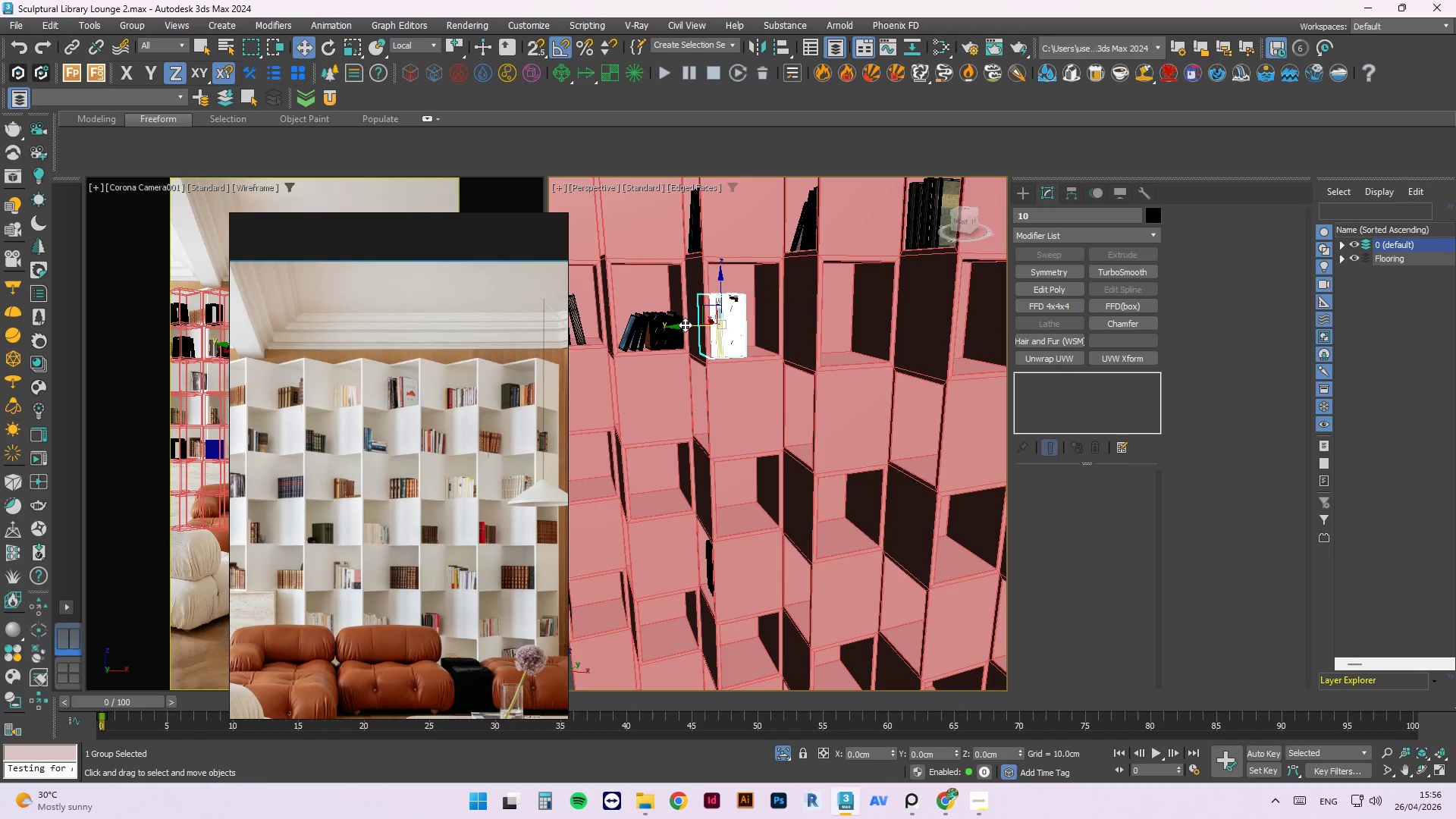 
left_click_drag(start_coordinate=[684, 325], to_coordinate=[711, 328])
 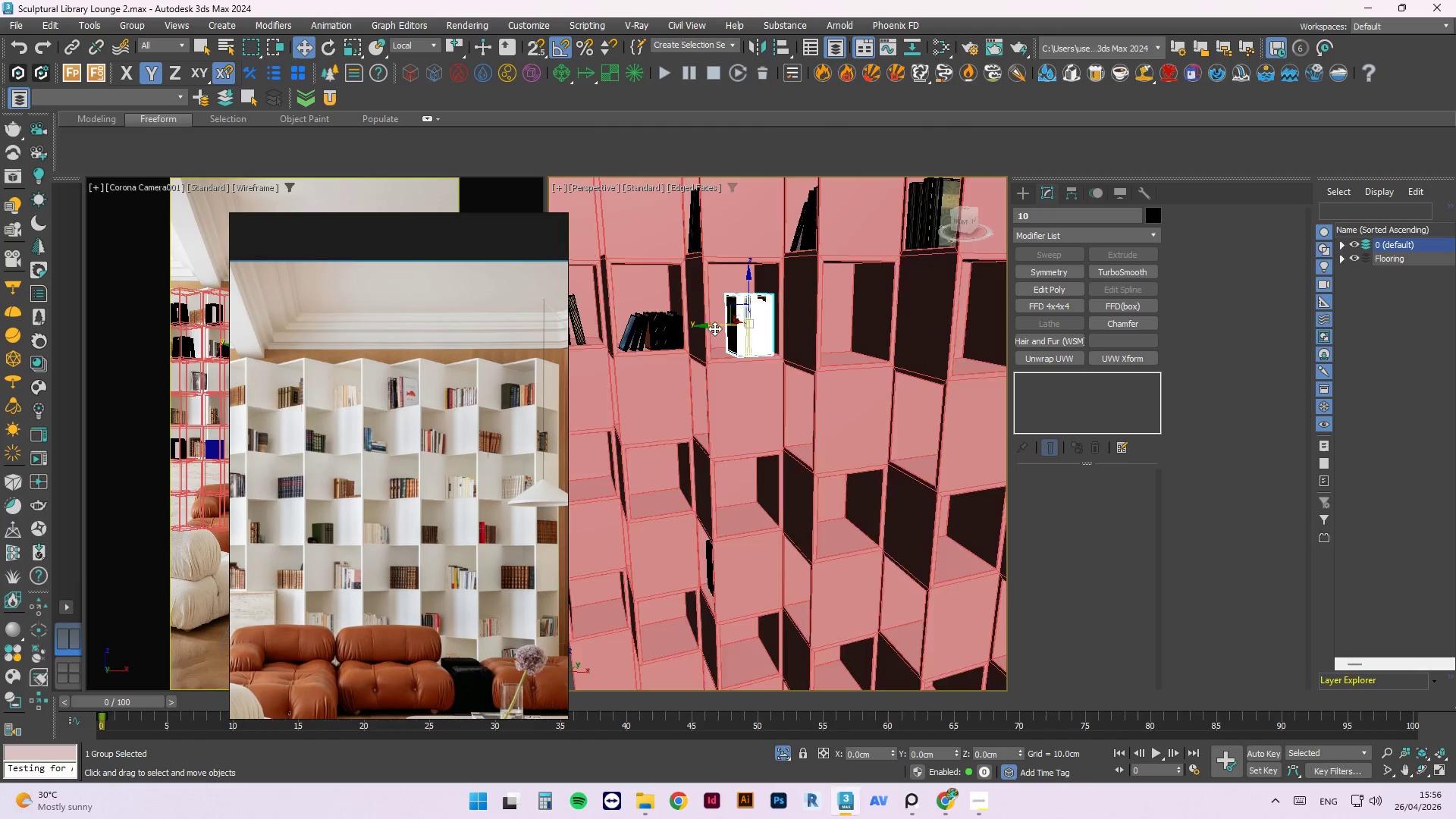 
scroll: coordinate [714, 328], scroll_direction: down, amount: 2.0
 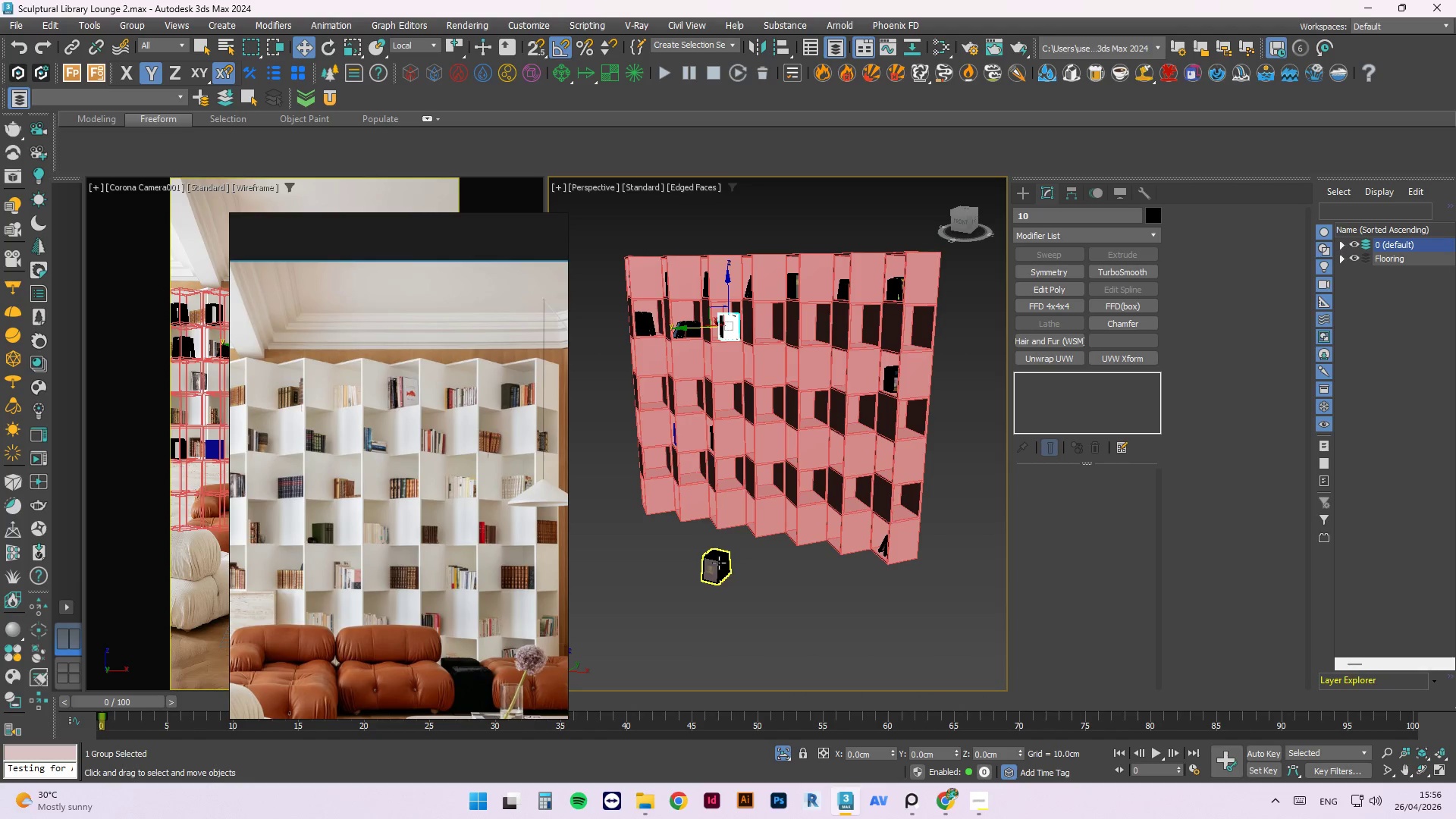 
scroll: coordinate [794, 441], scroll_direction: none, amount: 0.0
 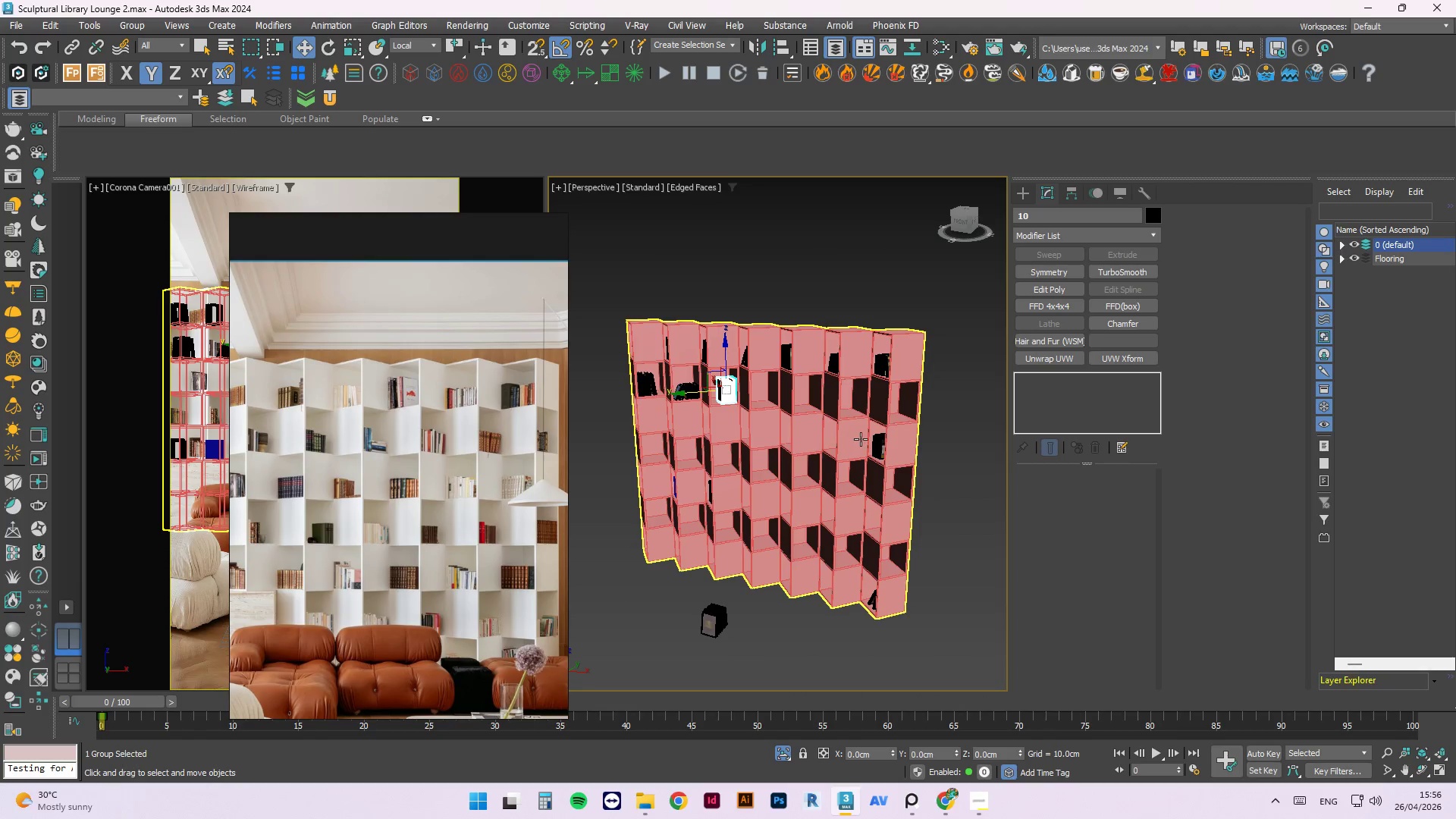 
left_click([904, 463])
 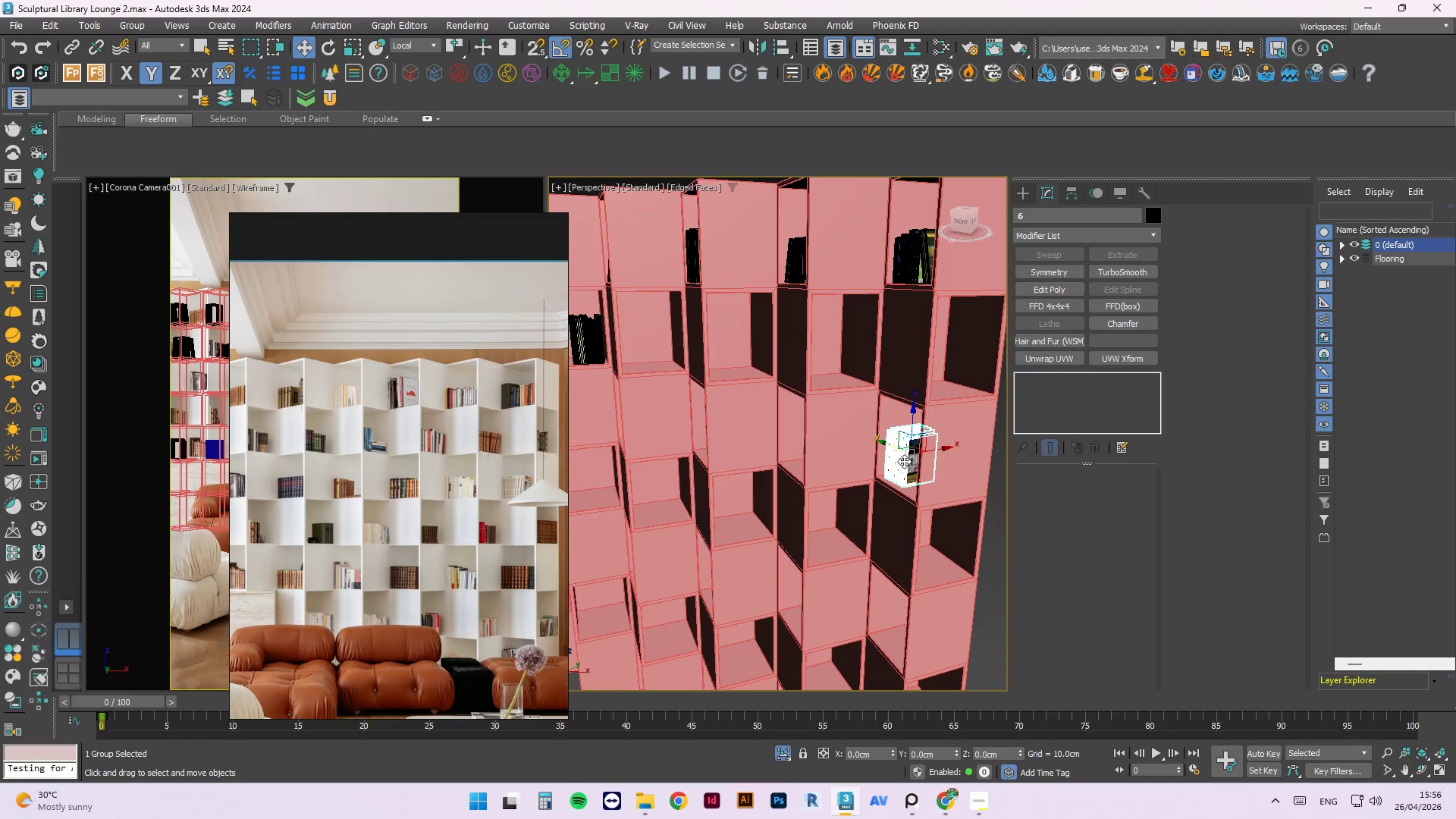 
scroll: coordinate [861, 439], scroll_direction: up, amount: 2.0
 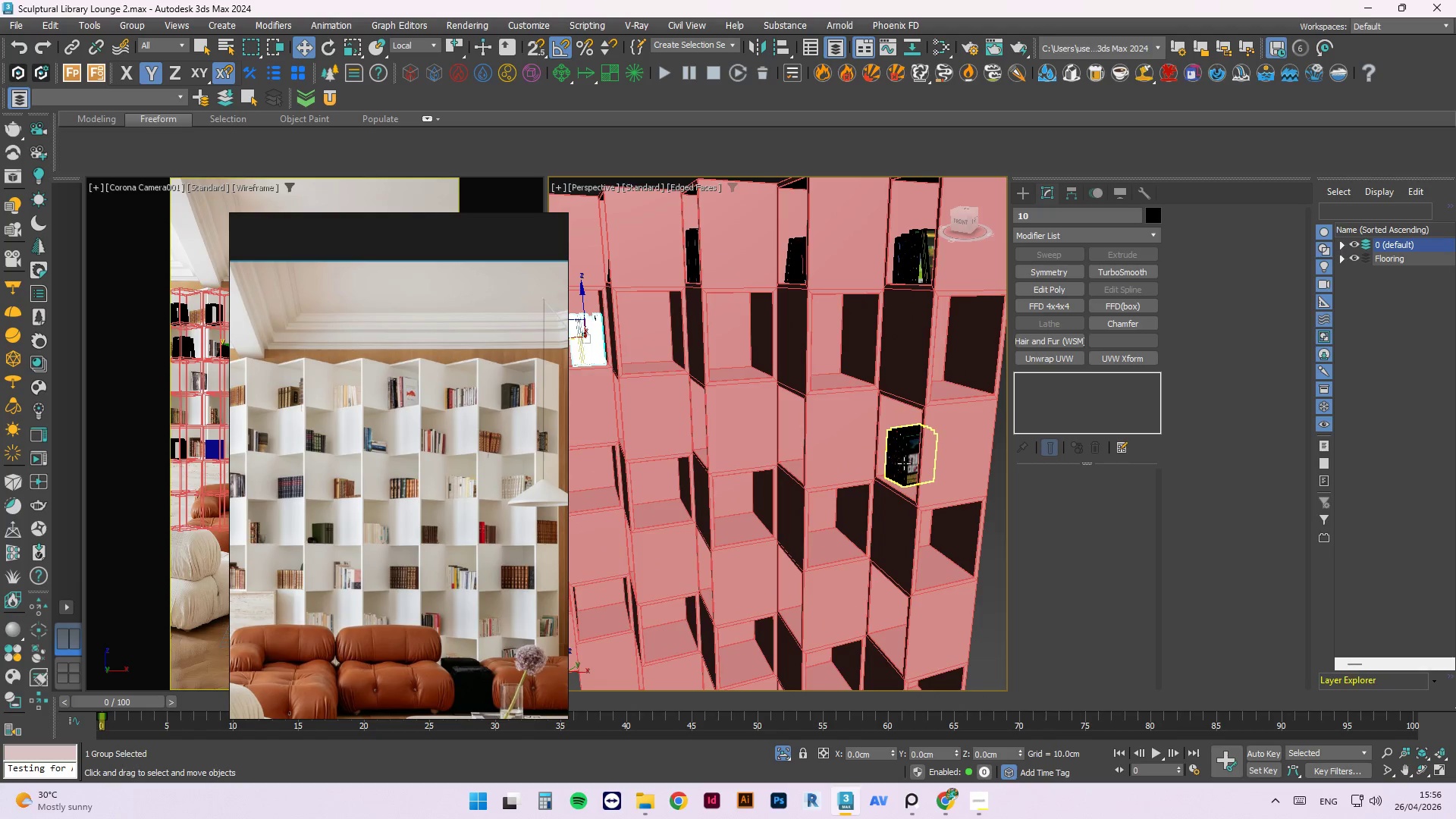 
left_click_drag(start_coordinate=[904, 461], to_coordinate=[749, 581])
 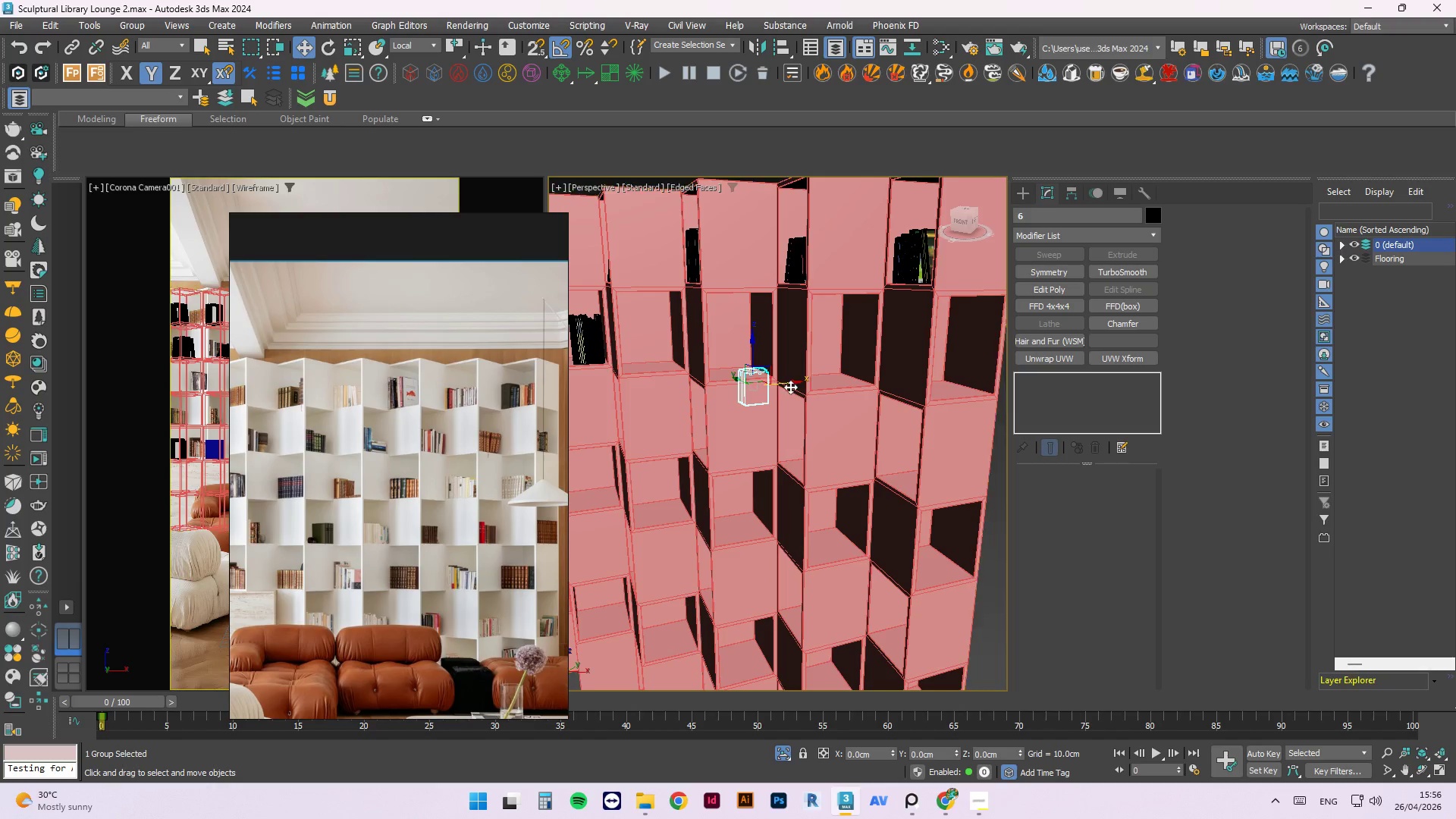 
left_click_drag(start_coordinate=[787, 384], to_coordinate=[679, 402])
 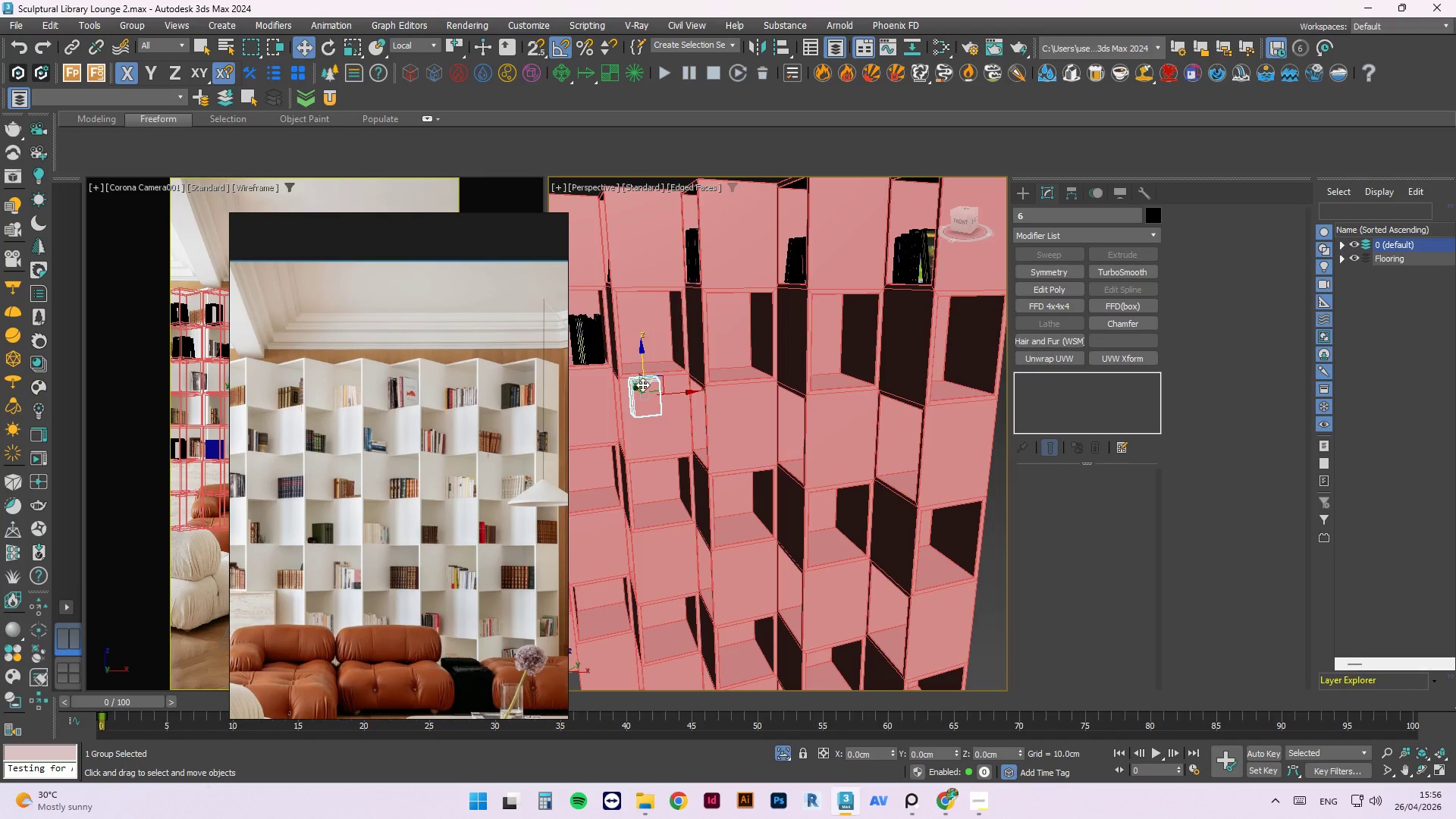 
left_click_drag(start_coordinate=[642, 385], to_coordinate=[655, 239])
 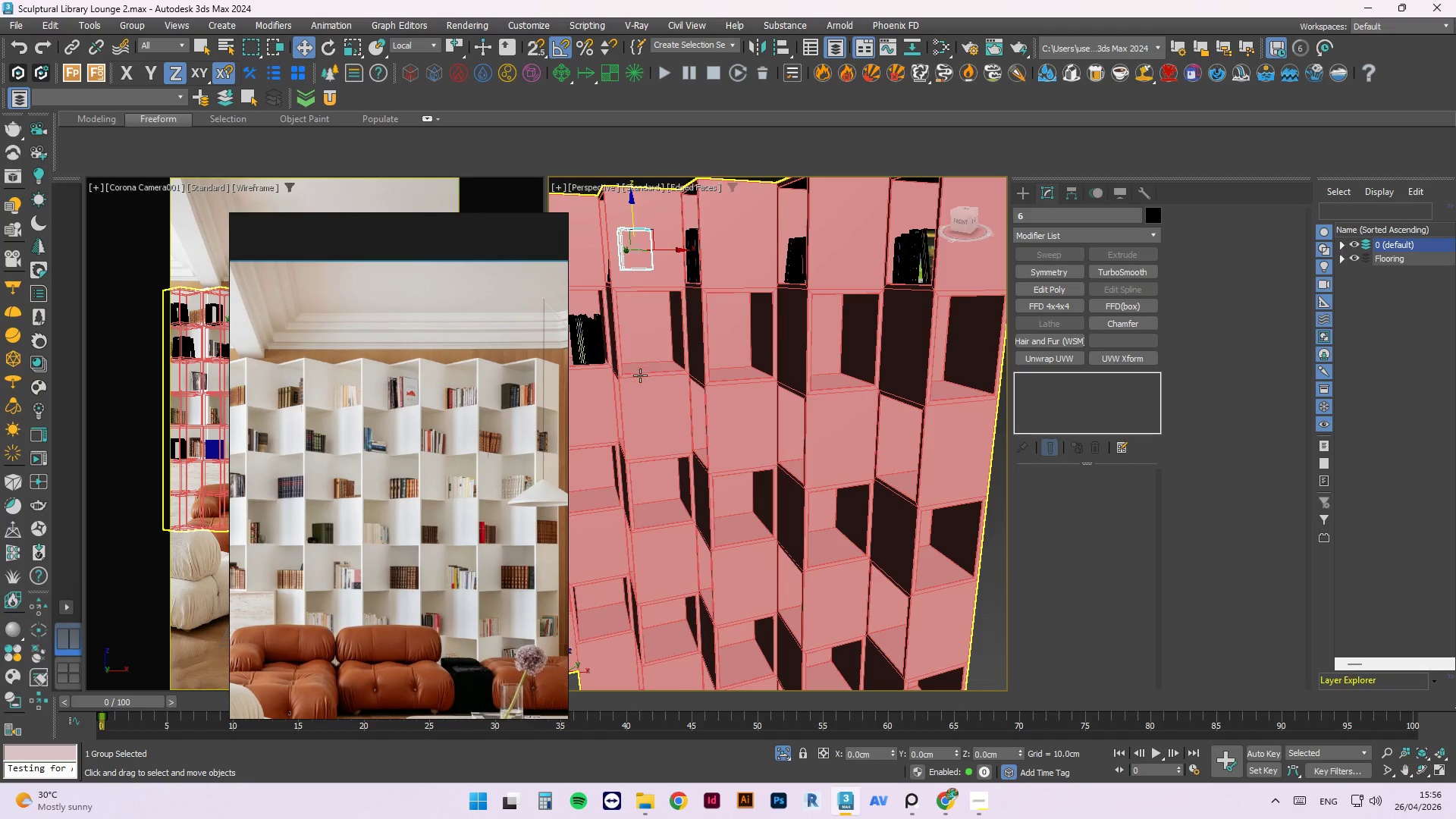 
hold_key(key=AltLeft, duration=0.53)
 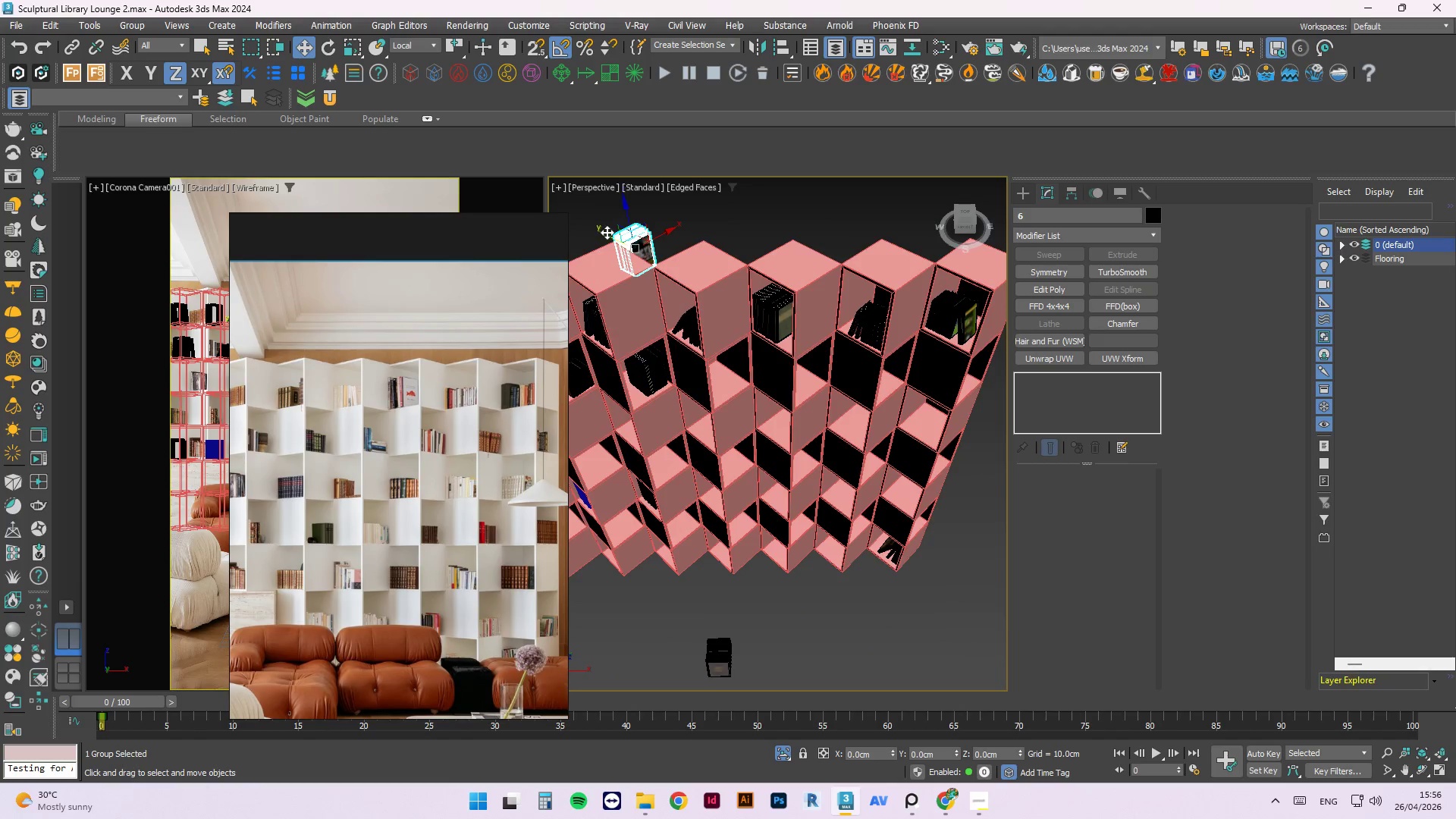 
left_click_drag(start_coordinate=[607, 232], to_coordinate=[732, 435])
 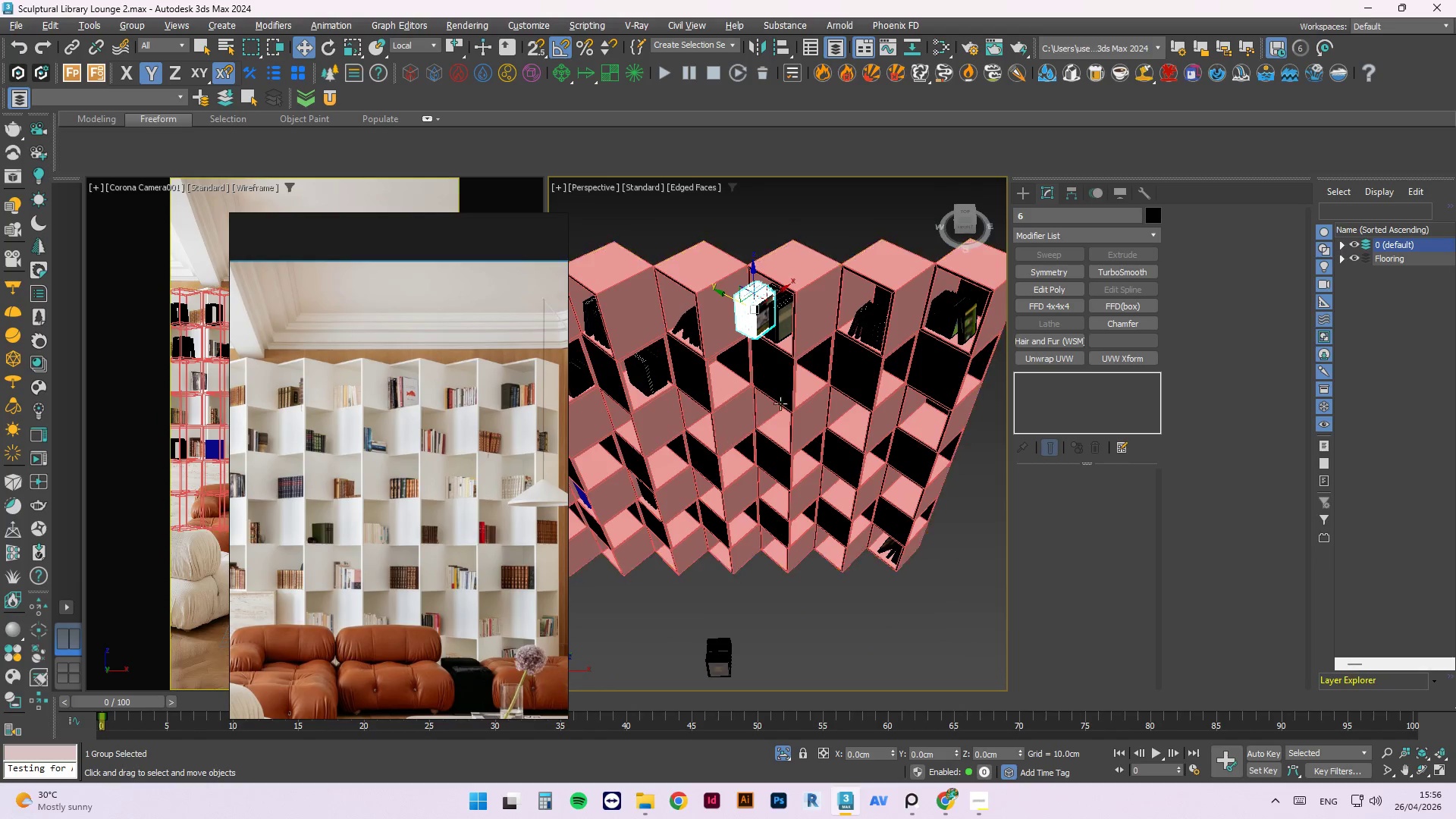 
hold_key(key=AltLeft, duration=0.91)
 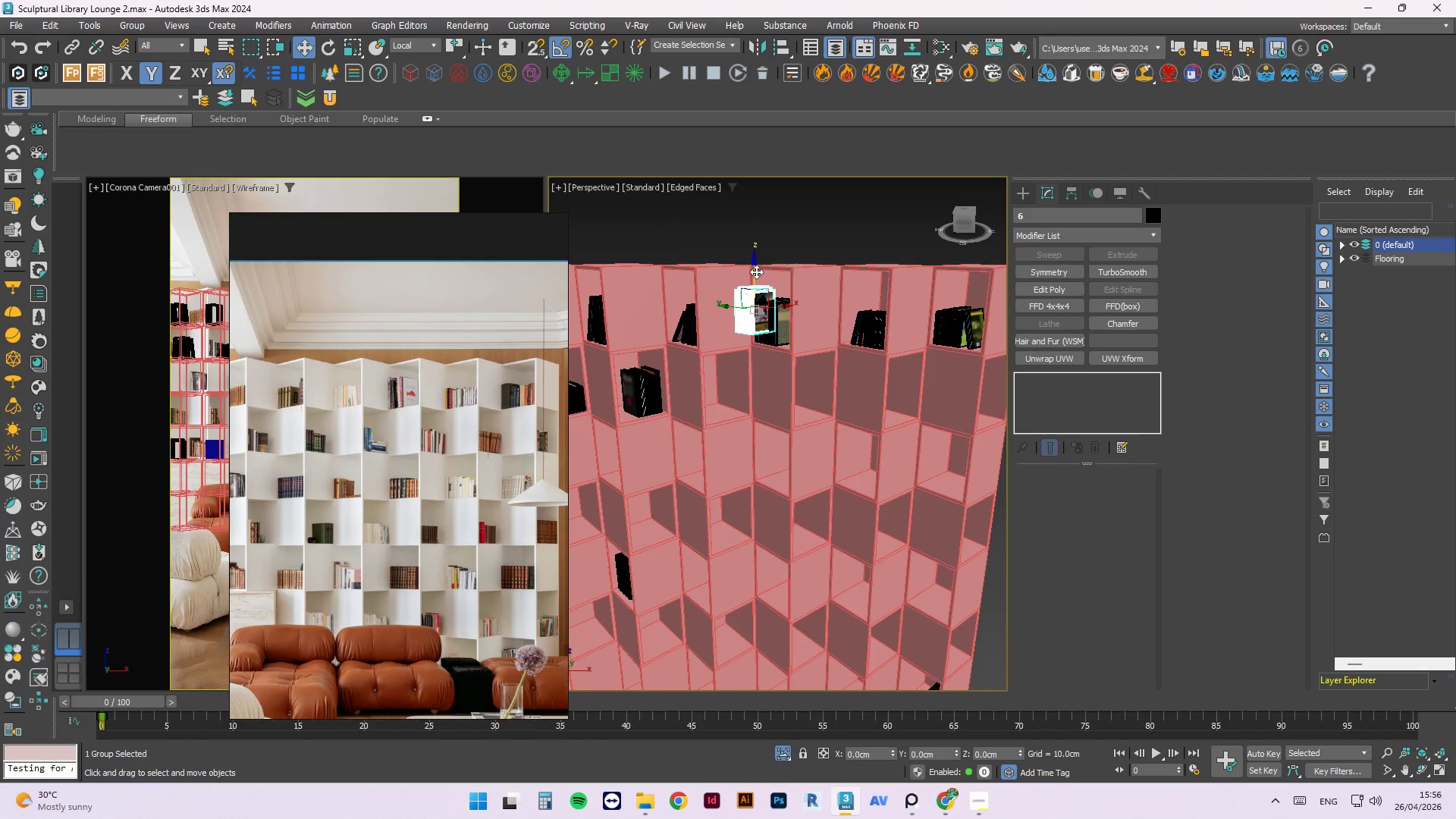 
left_click_drag(start_coordinate=[756, 271], to_coordinate=[750, 375])
 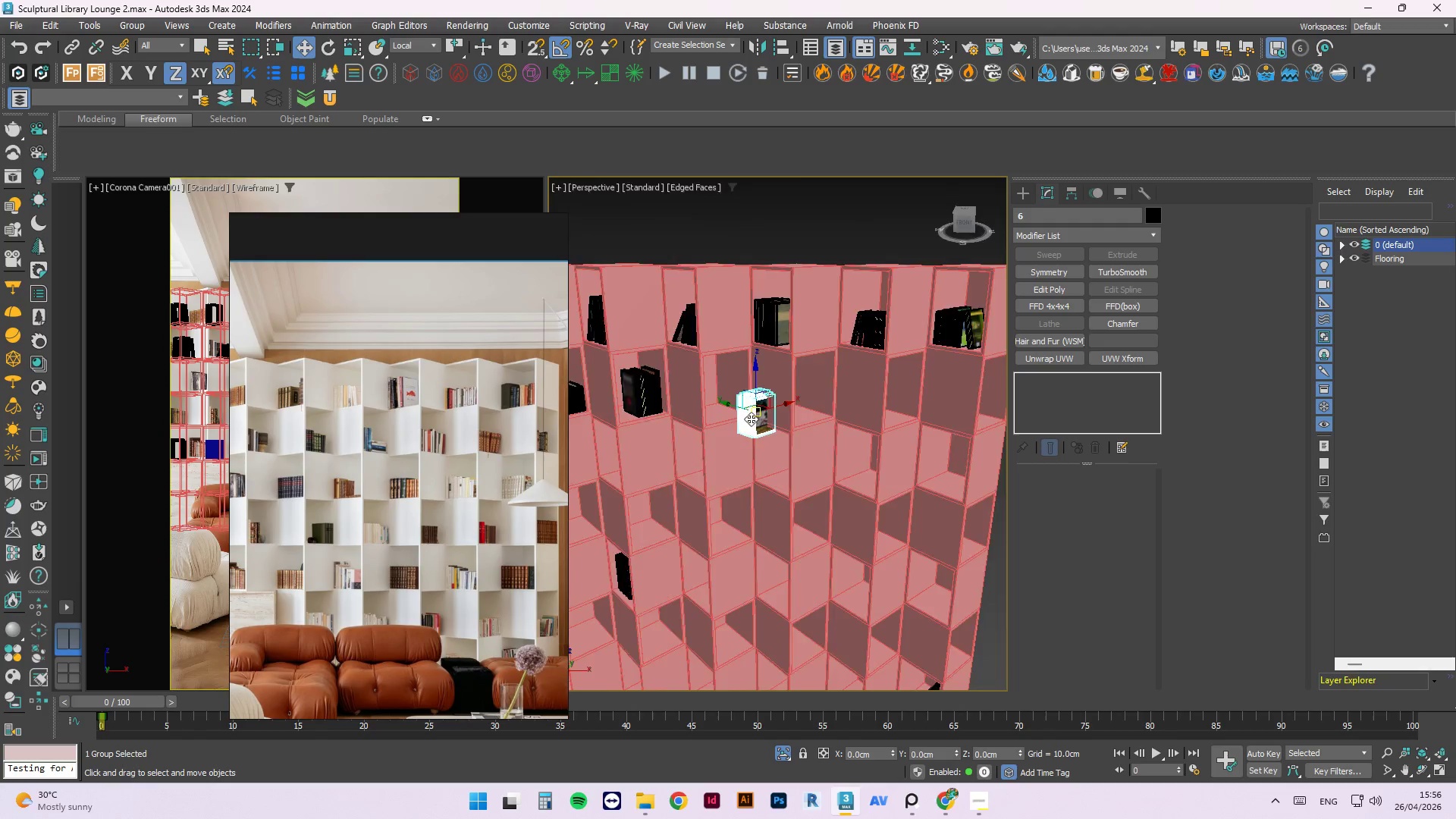 
scroll: coordinate [750, 419], scroll_direction: up, amount: 2.0
 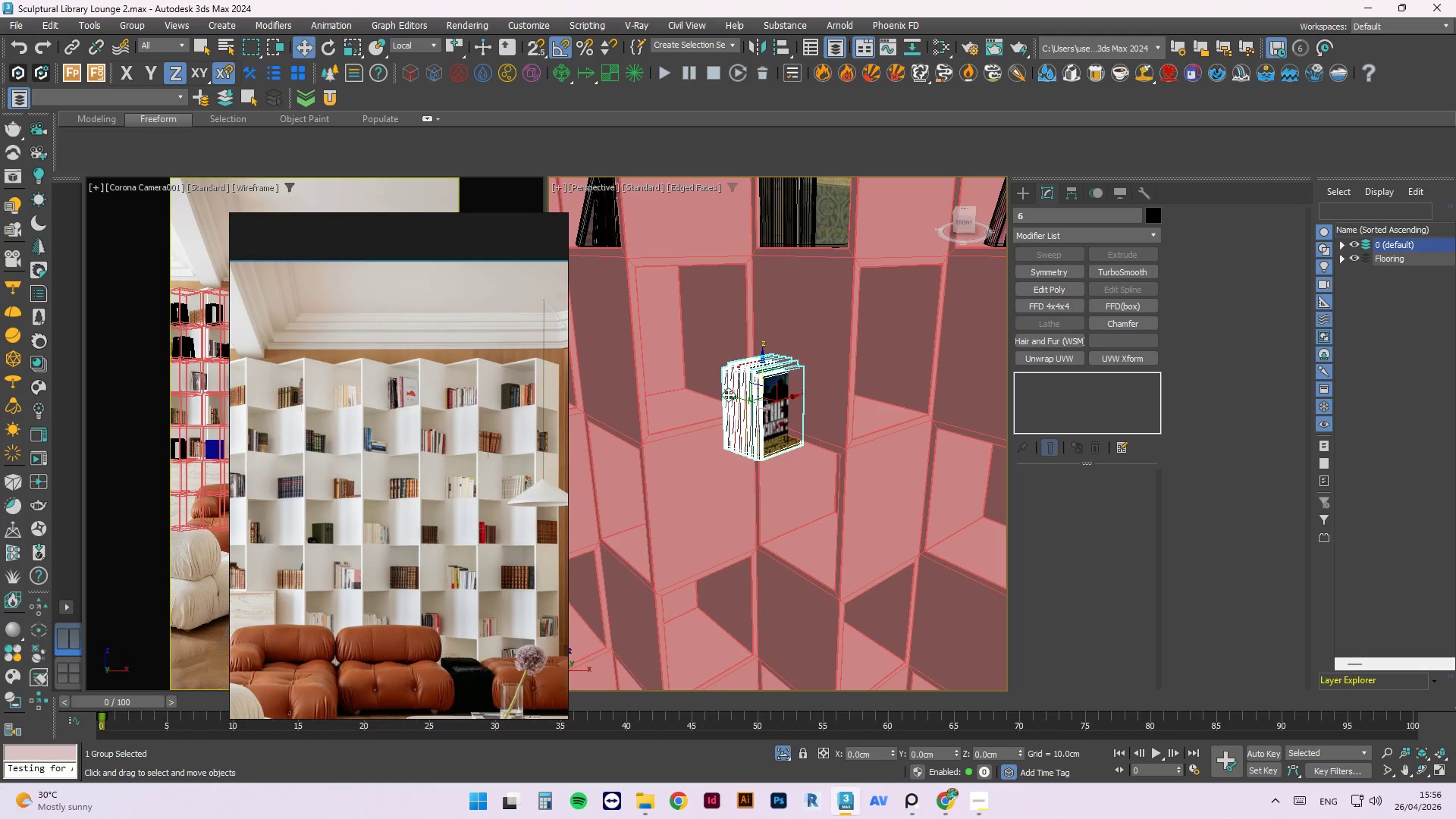 
left_click_drag(start_coordinate=[728, 394], to_coordinate=[709, 411])
 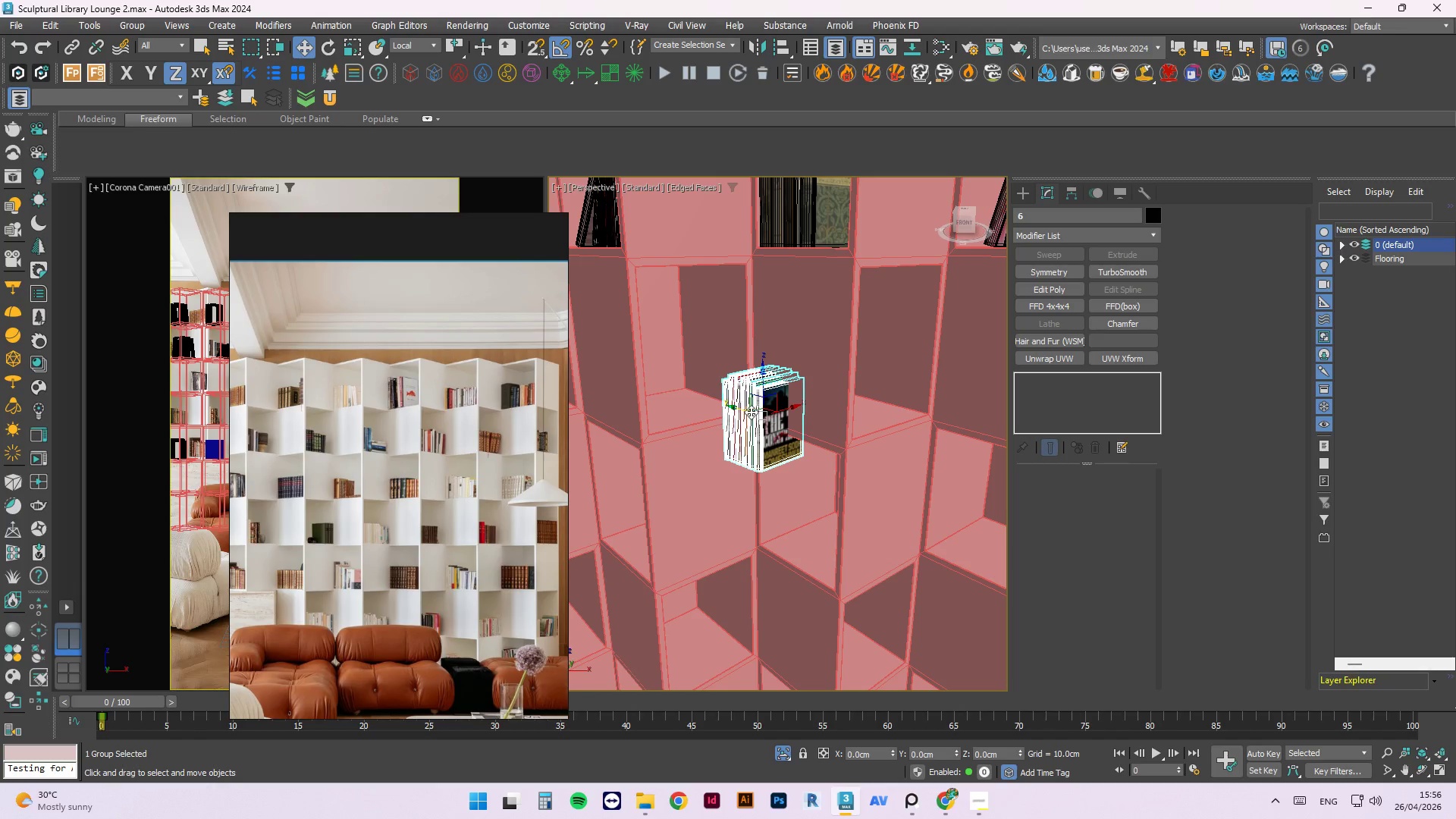 
left_click_drag(start_coordinate=[746, 410], to_coordinate=[684, 387])
 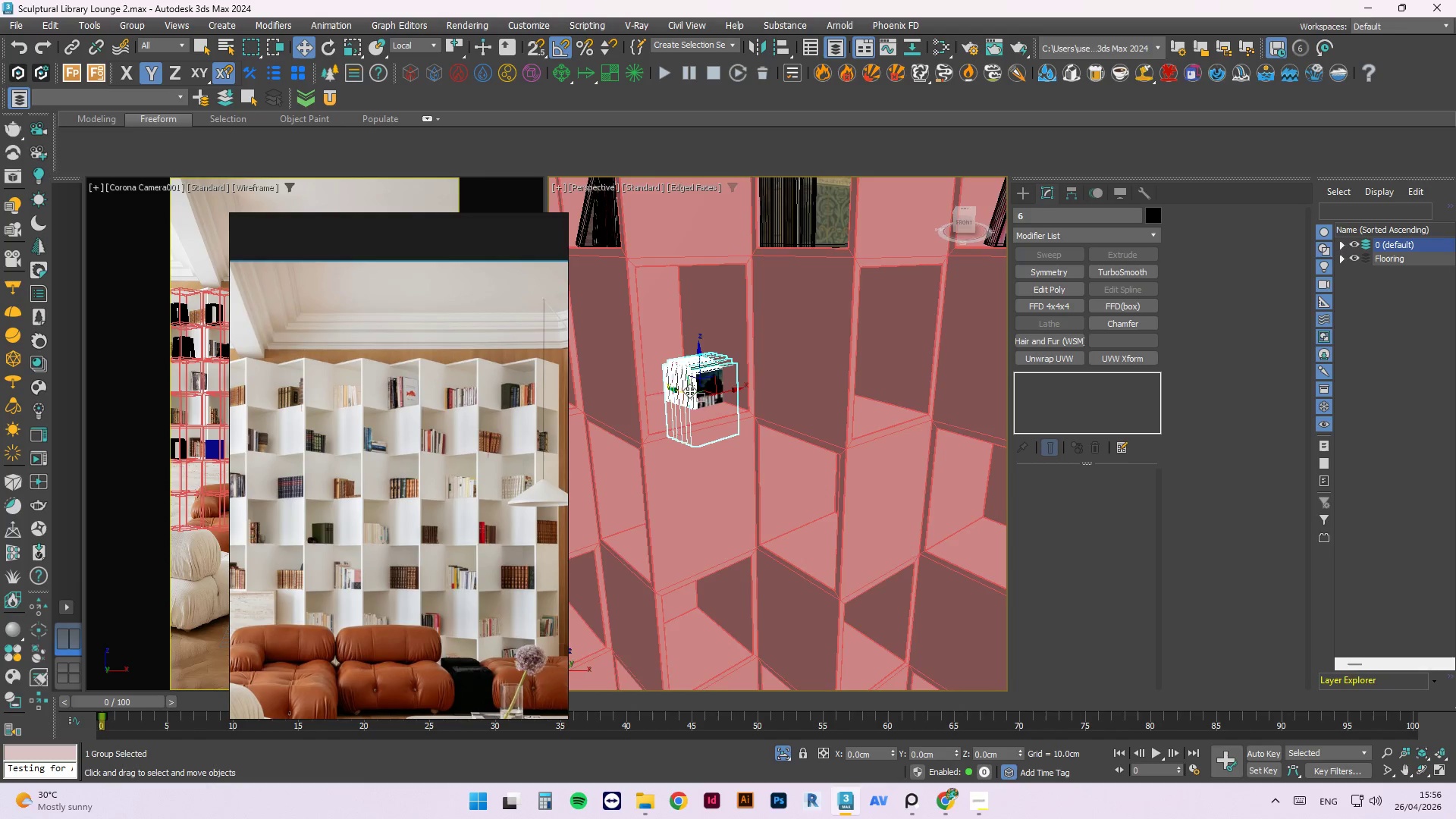 
scroll: coordinate [689, 391], scroll_direction: up, amount: 3.0
 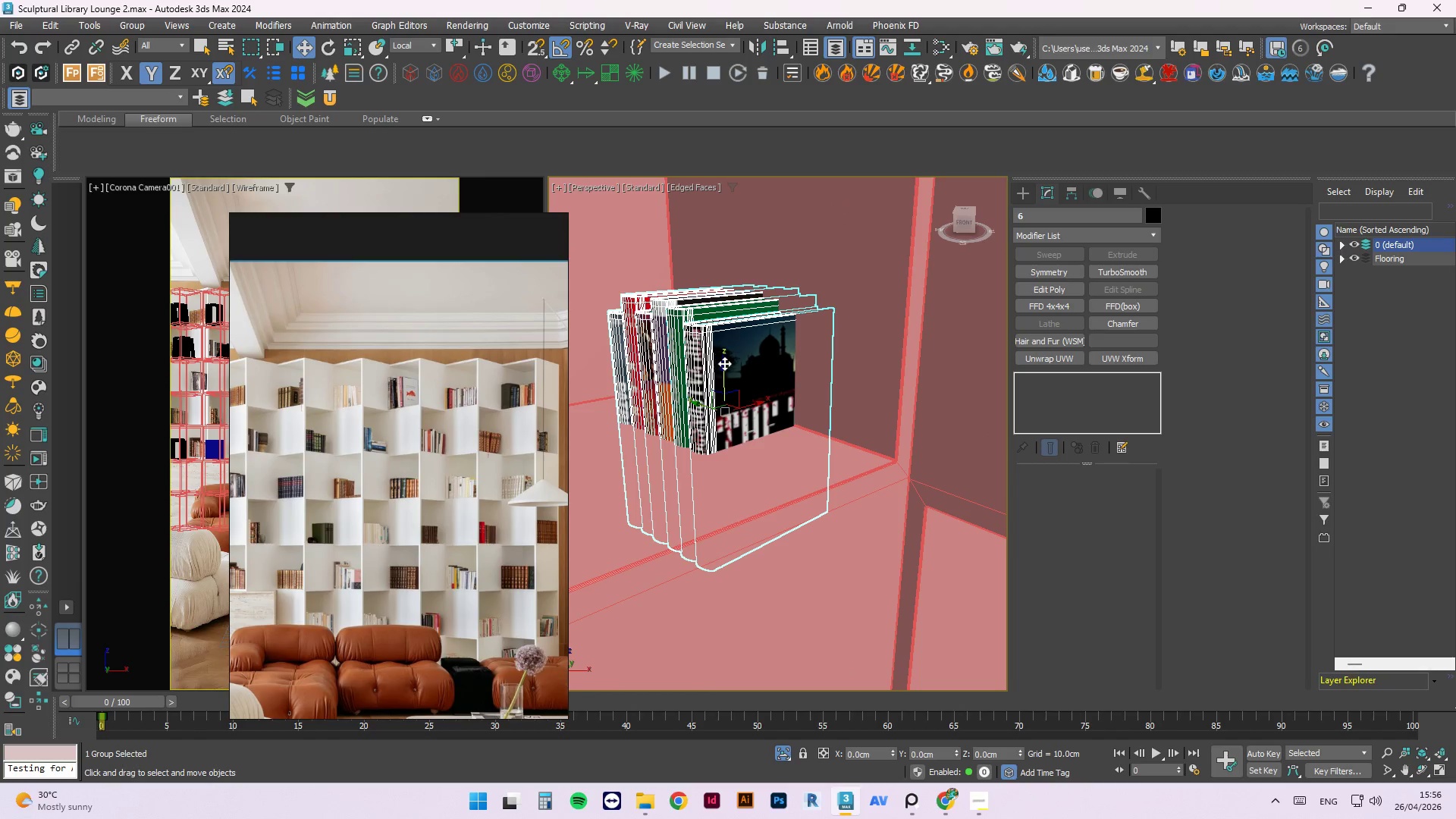 
left_click_drag(start_coordinate=[726, 365], to_coordinate=[722, 326])
 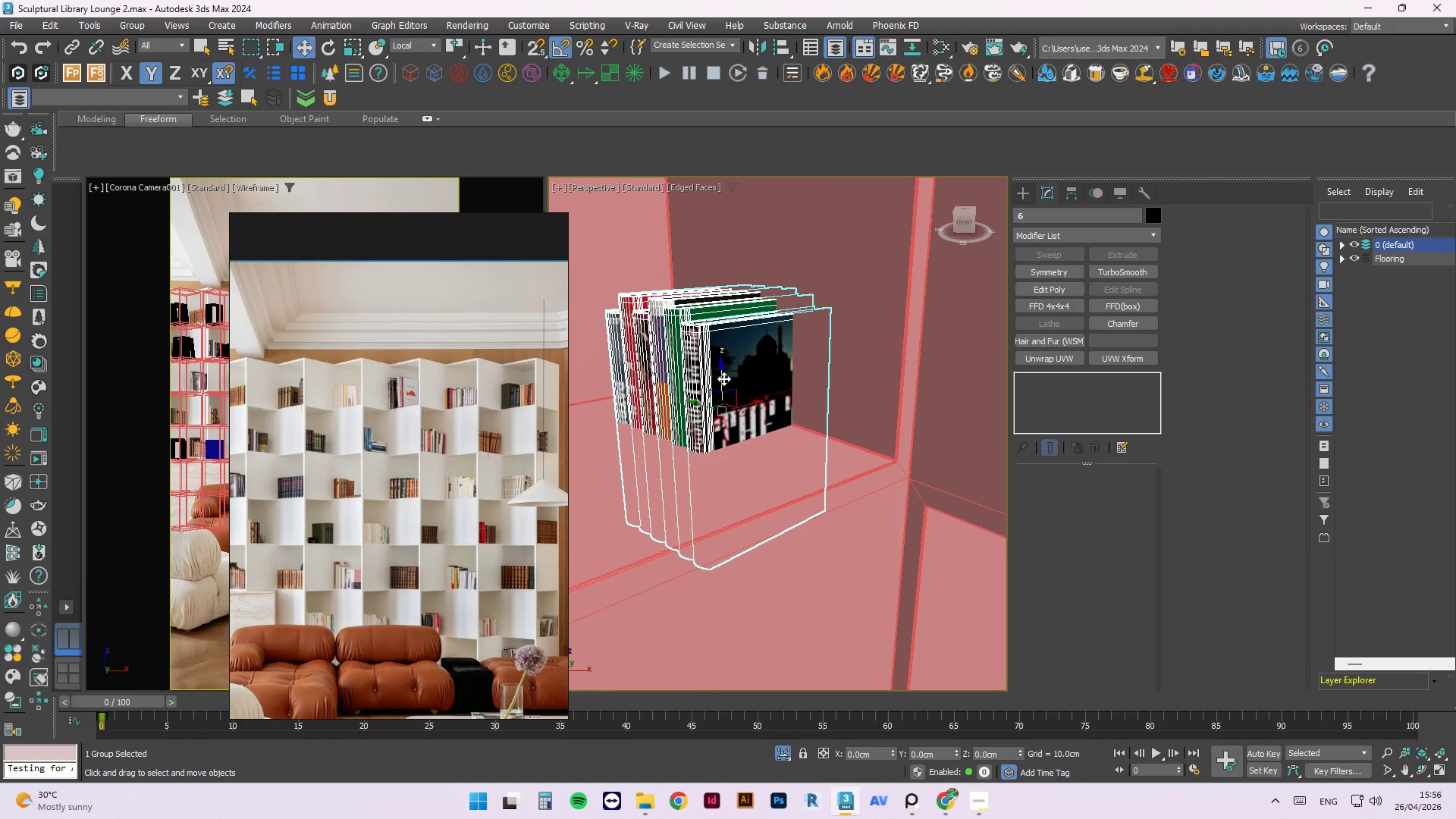 
left_click_drag(start_coordinate=[723, 378], to_coordinate=[716, 286])
 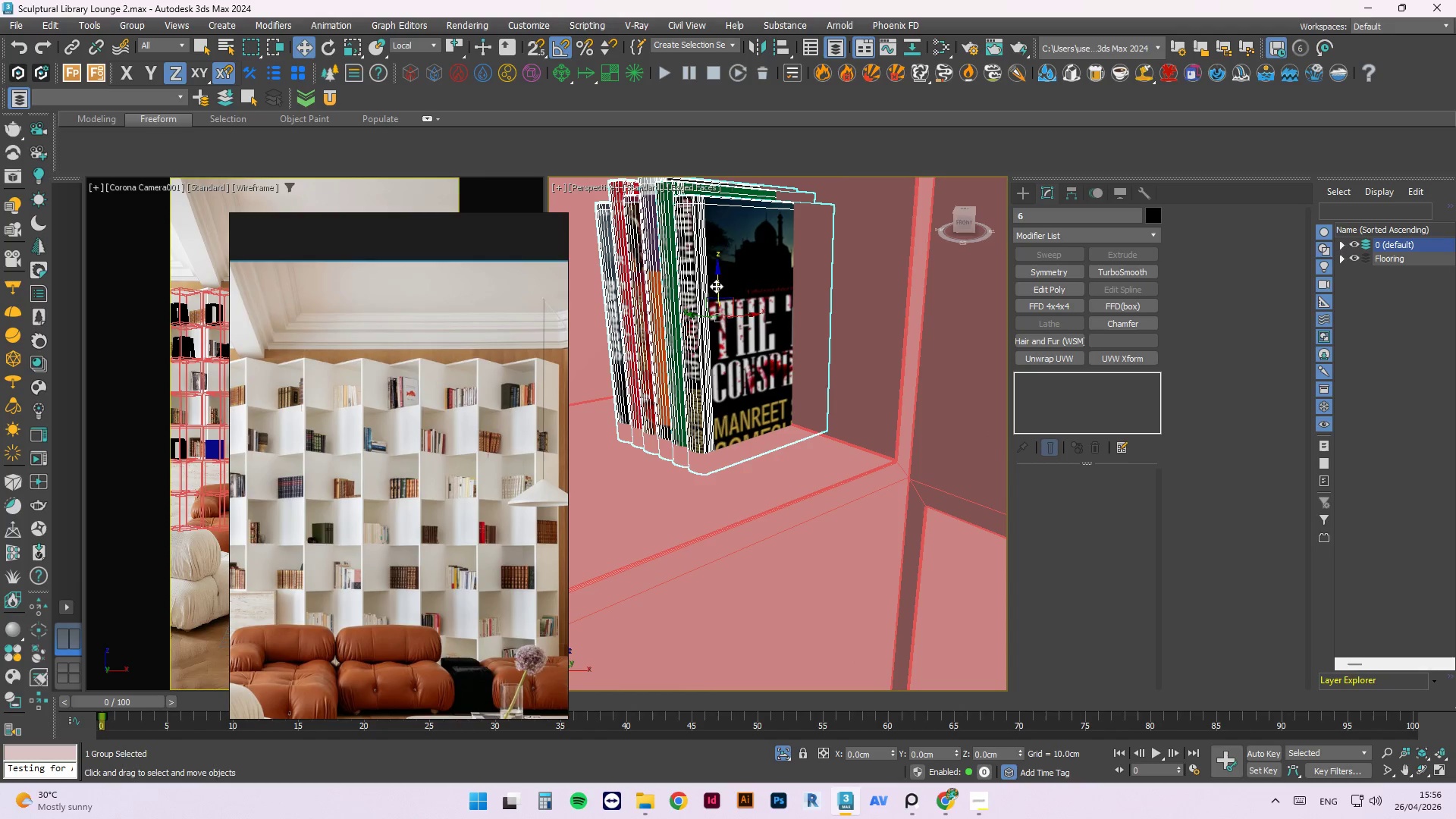 
key(E)
 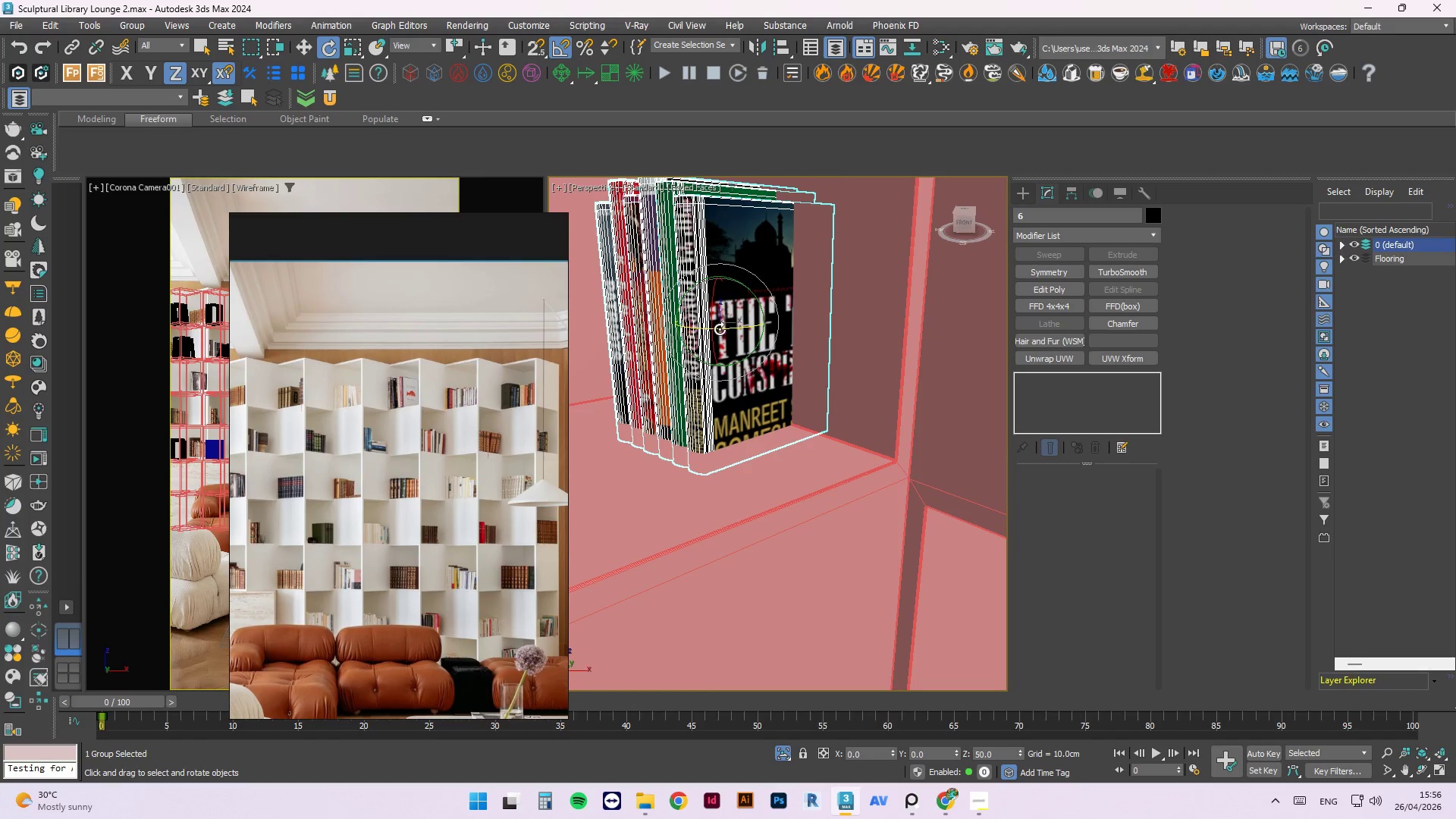 
left_click_drag(start_coordinate=[720, 329], to_coordinate=[792, 344])
 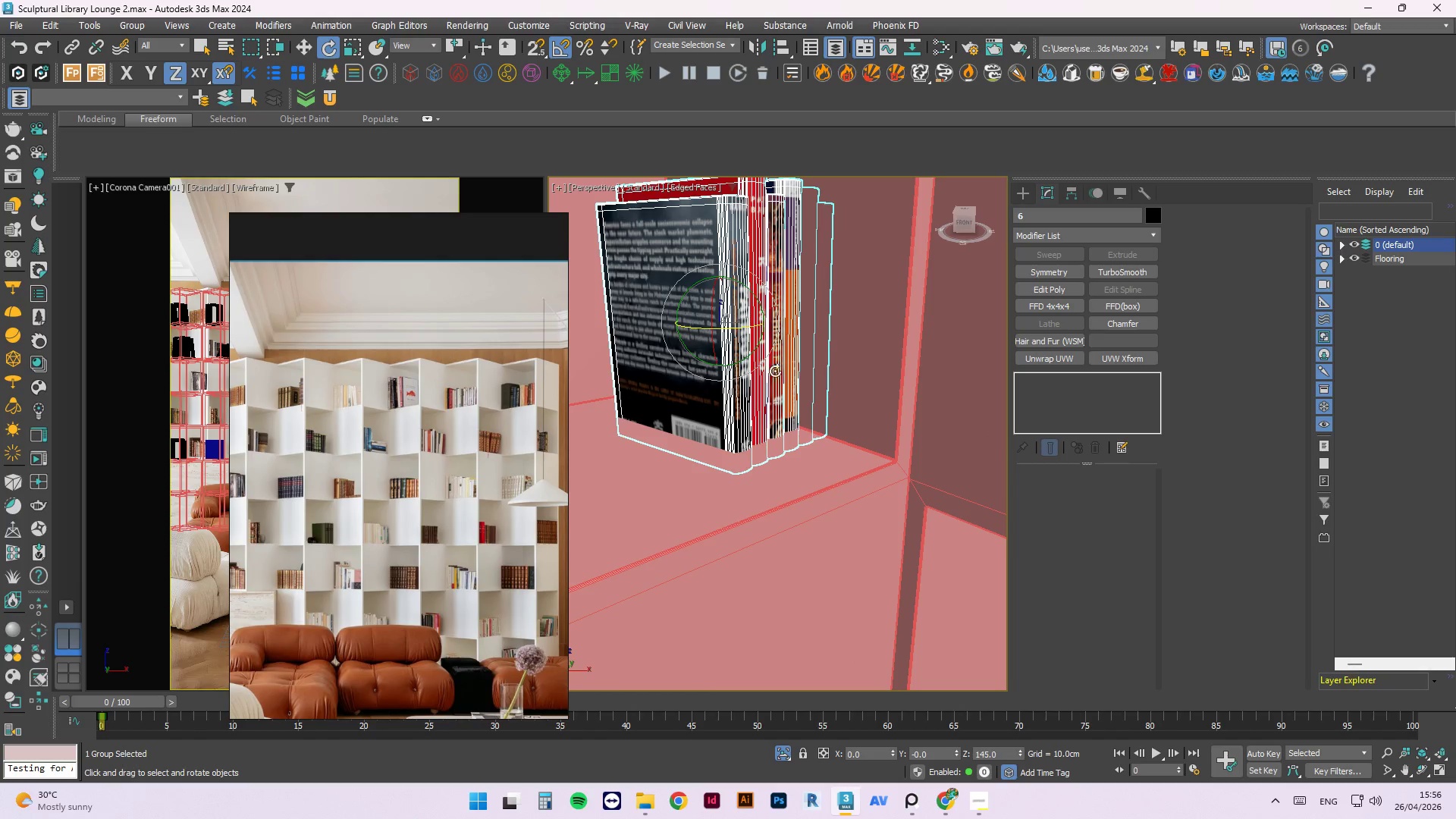 
hold_key(key=AltLeft, duration=0.73)
 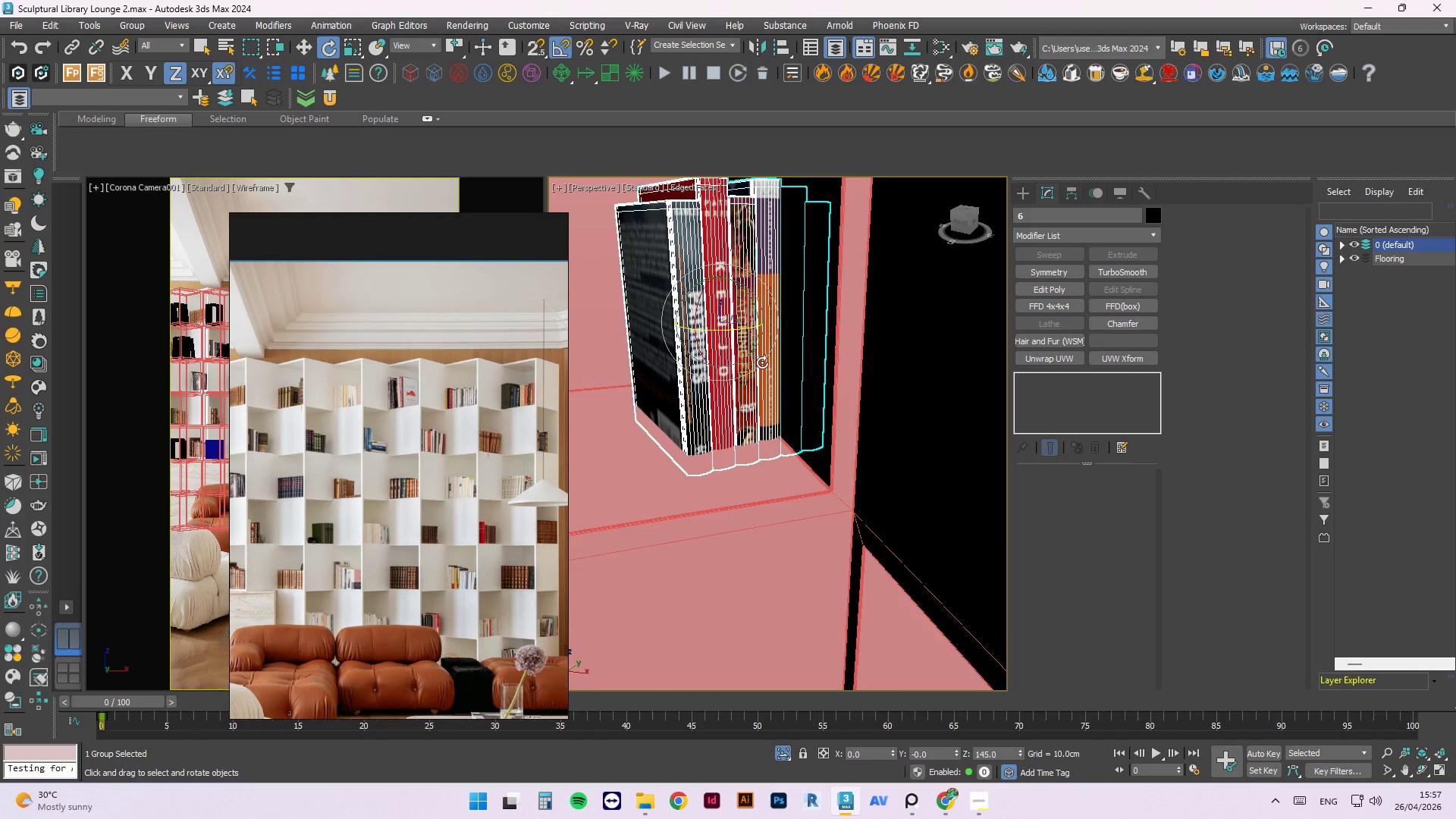 
key(W)
 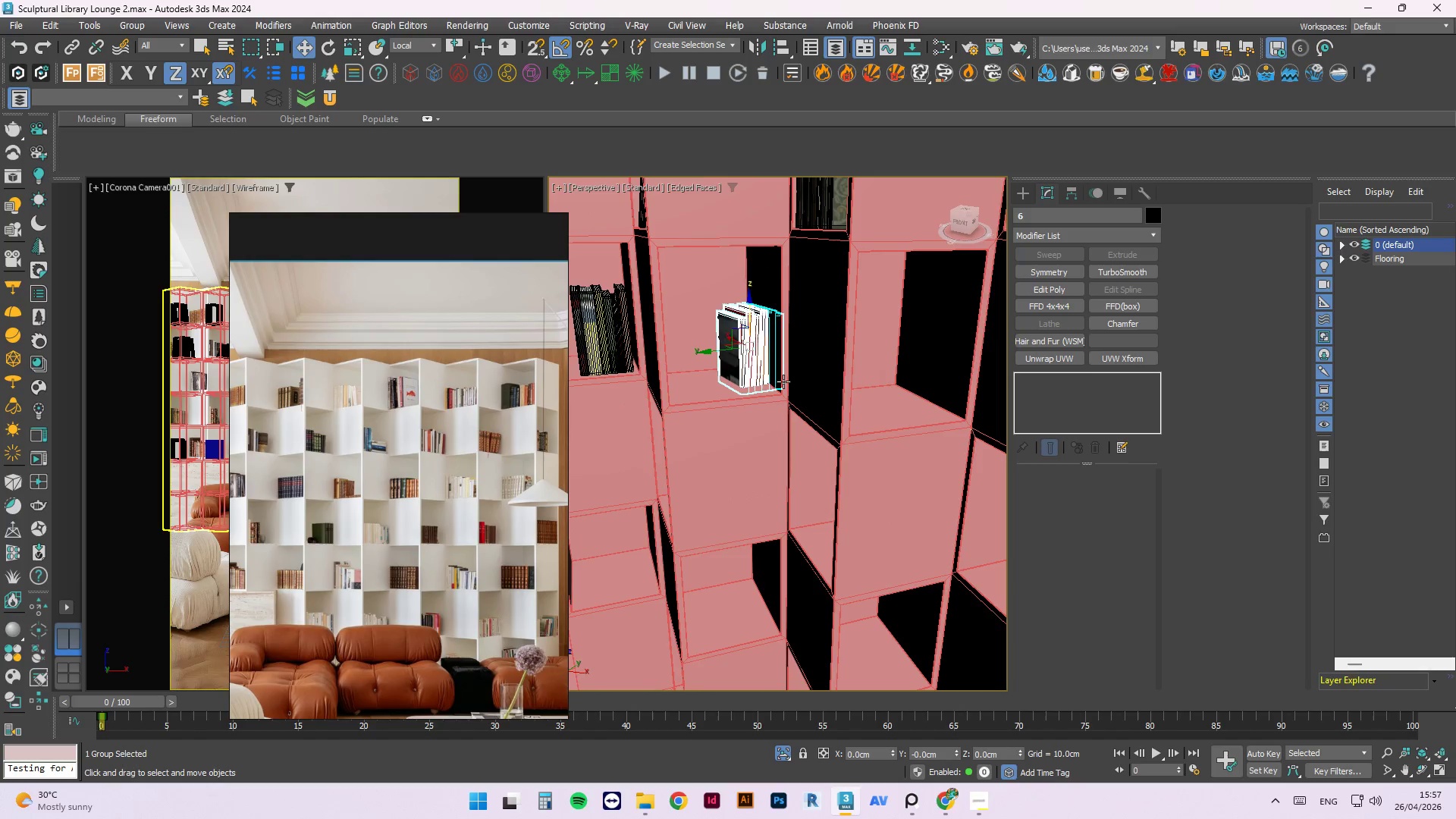 
hold_key(key=AltLeft, duration=0.5)
 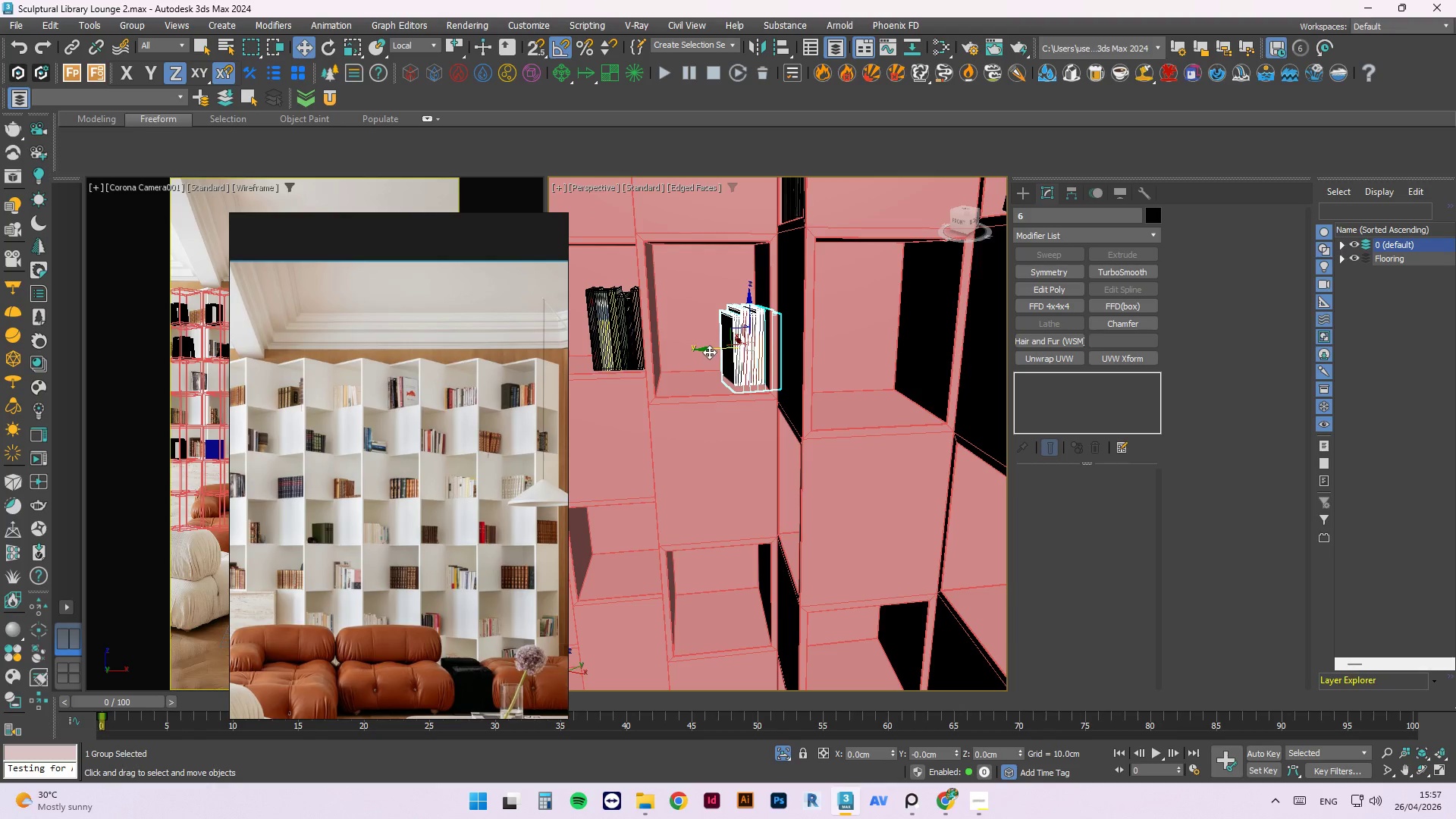 
scroll: coordinate [766, 357], scroll_direction: down, amount: 3.0
 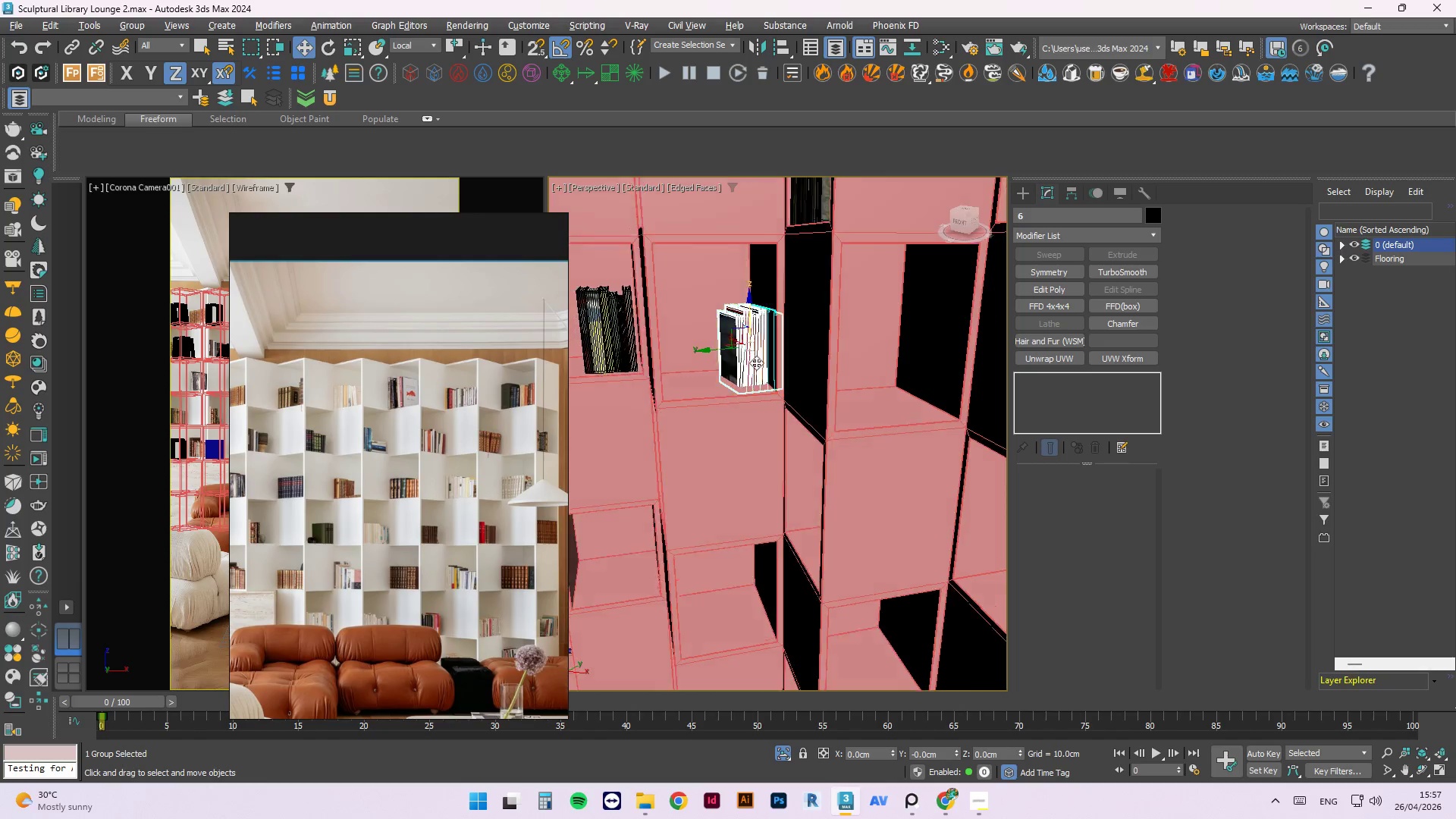 
left_click_drag(start_coordinate=[708, 351], to_coordinate=[649, 375])
 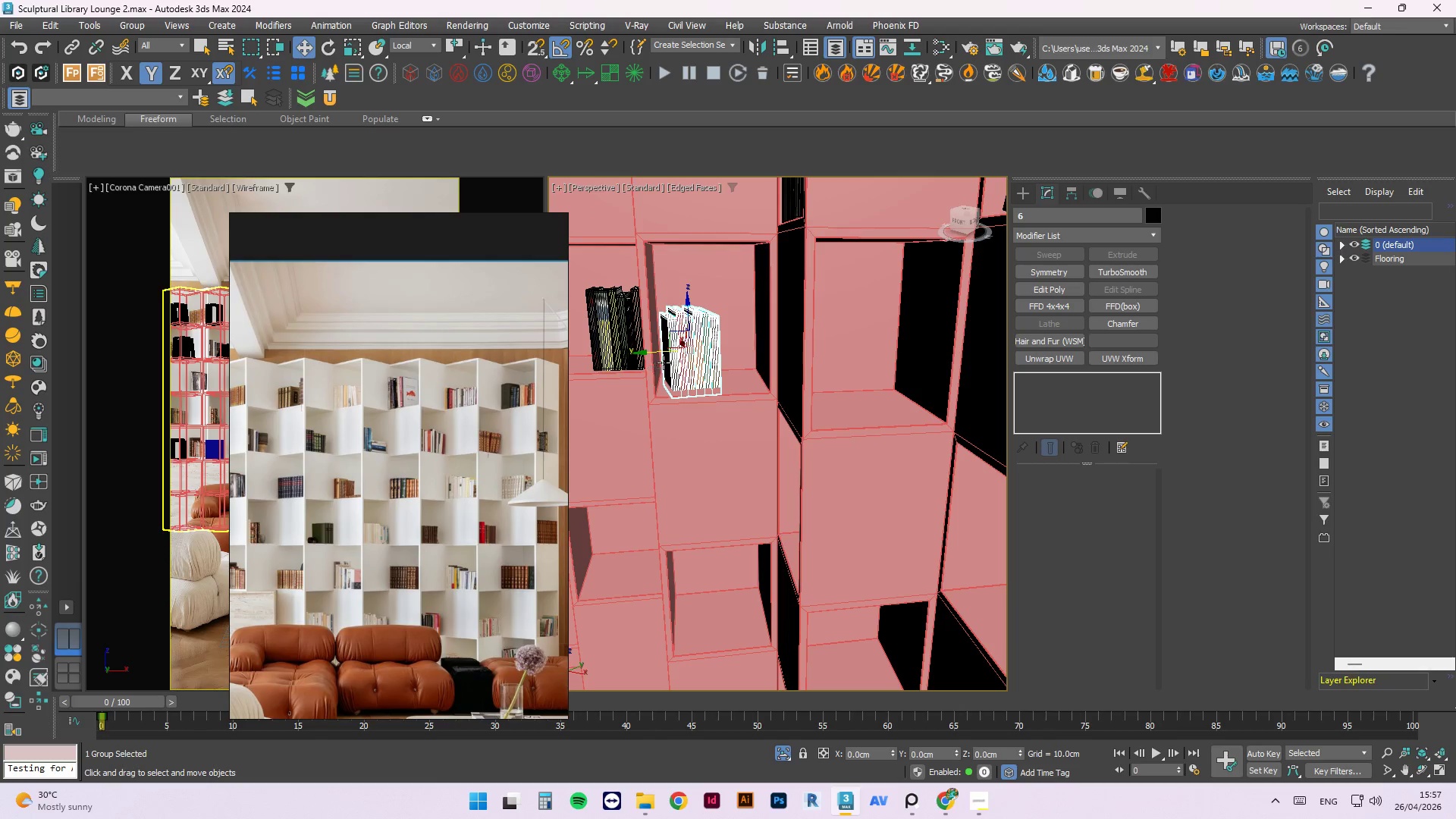 
type(we)
 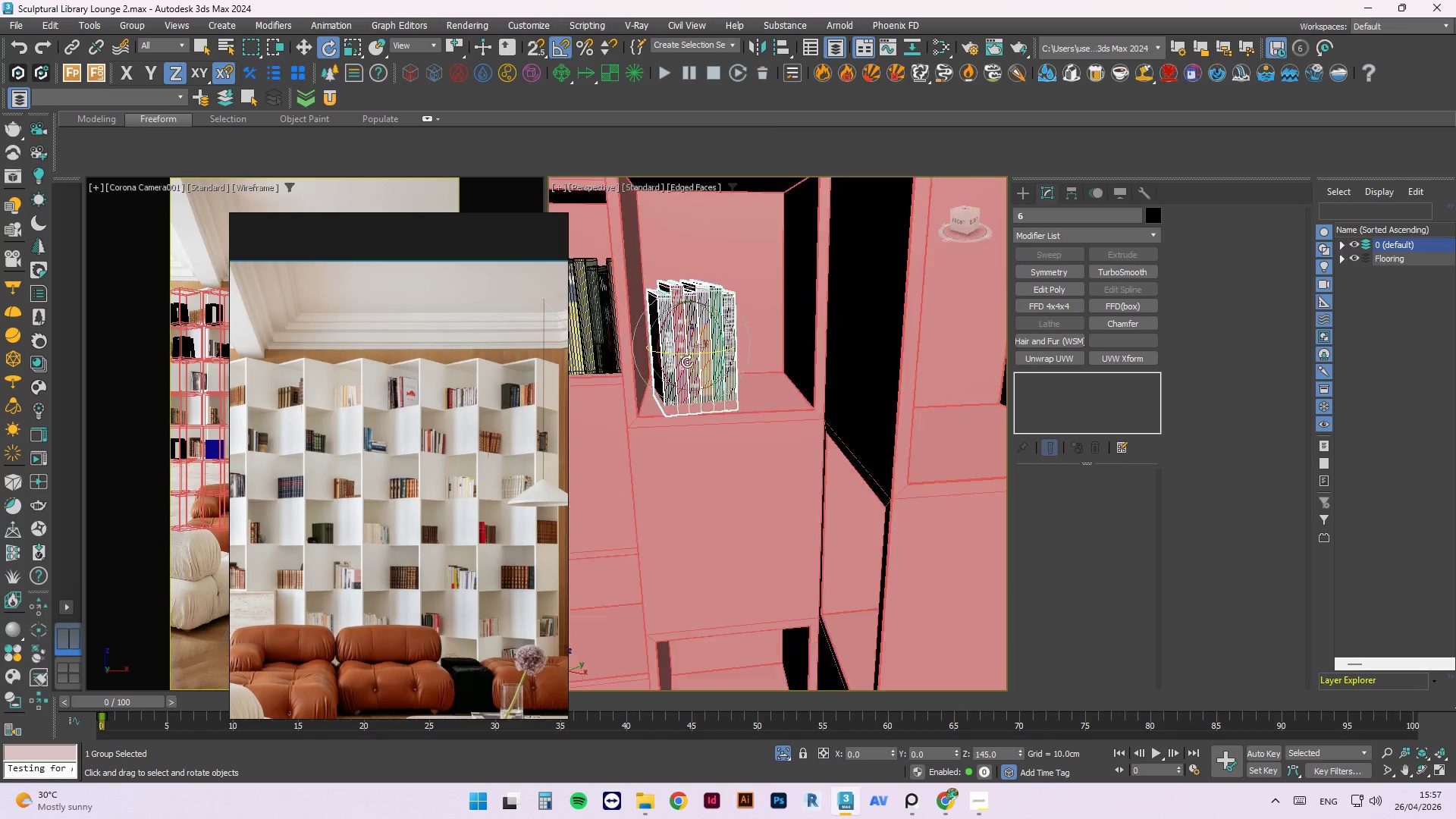 
scroll: coordinate [687, 362], scroll_direction: up, amount: 2.0
 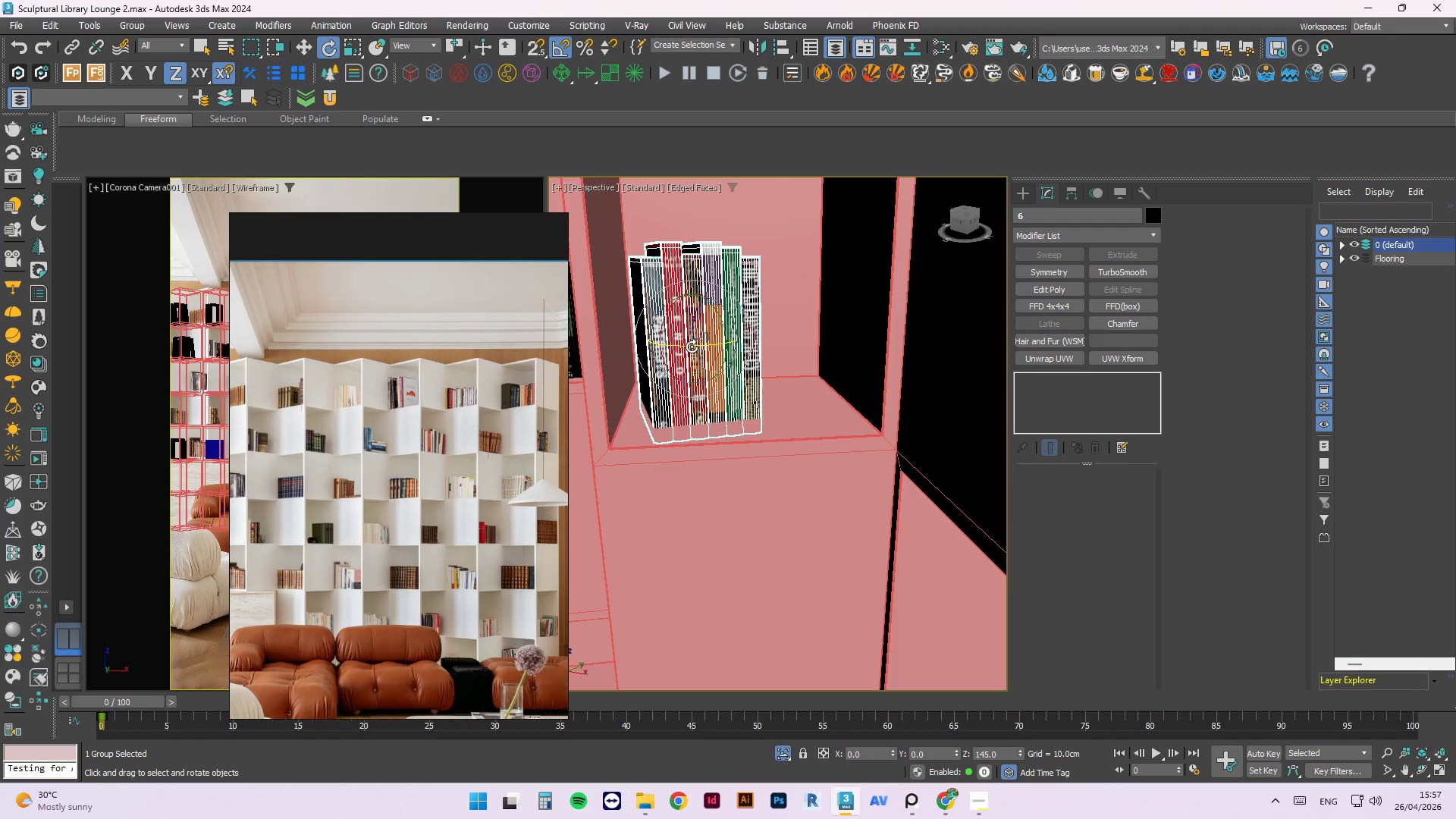 
left_click_drag(start_coordinate=[692, 347], to_coordinate=[684, 347])
 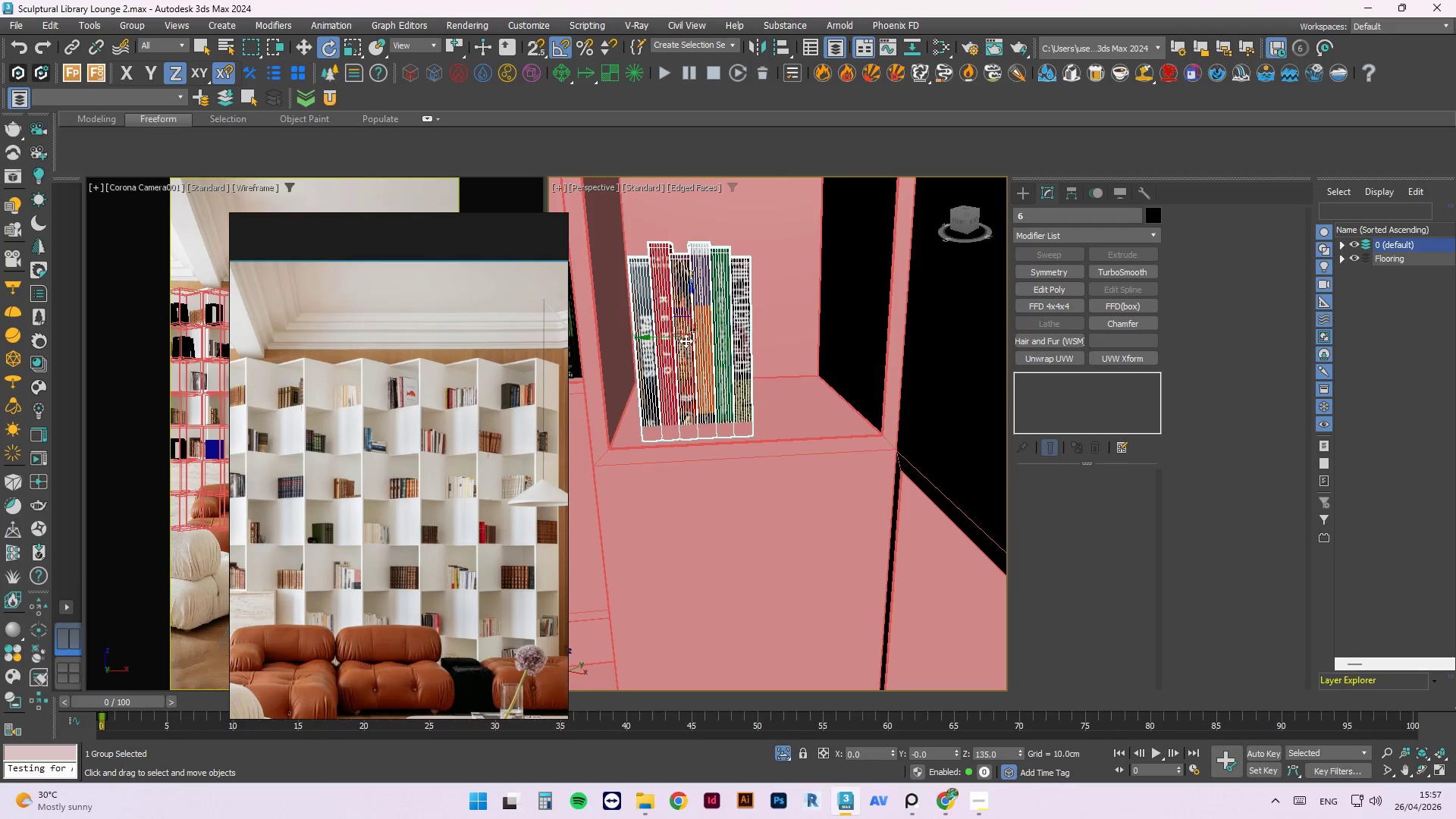 
key(W)
 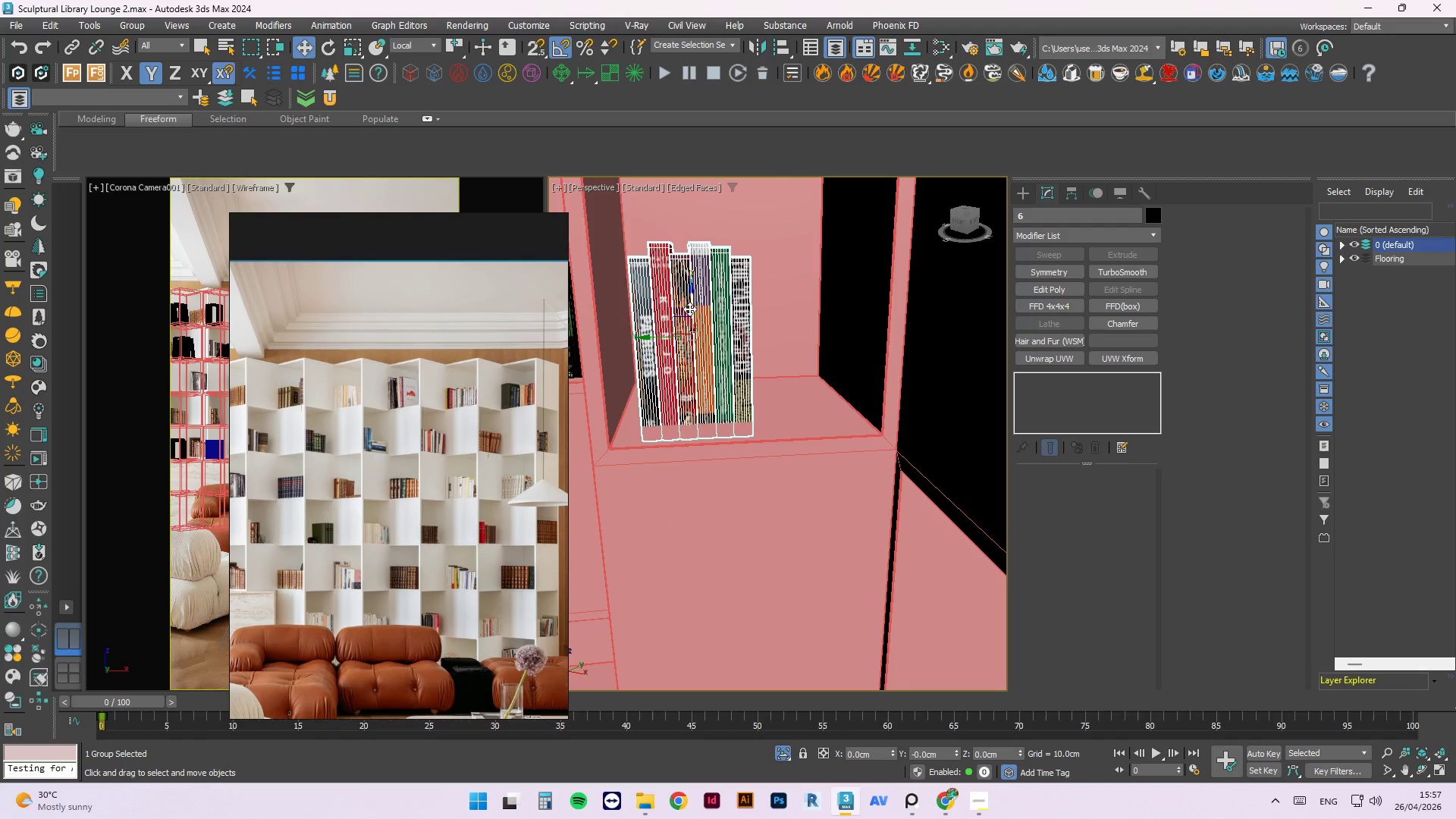 
left_click_drag(start_coordinate=[690, 307], to_coordinate=[692, 293])
 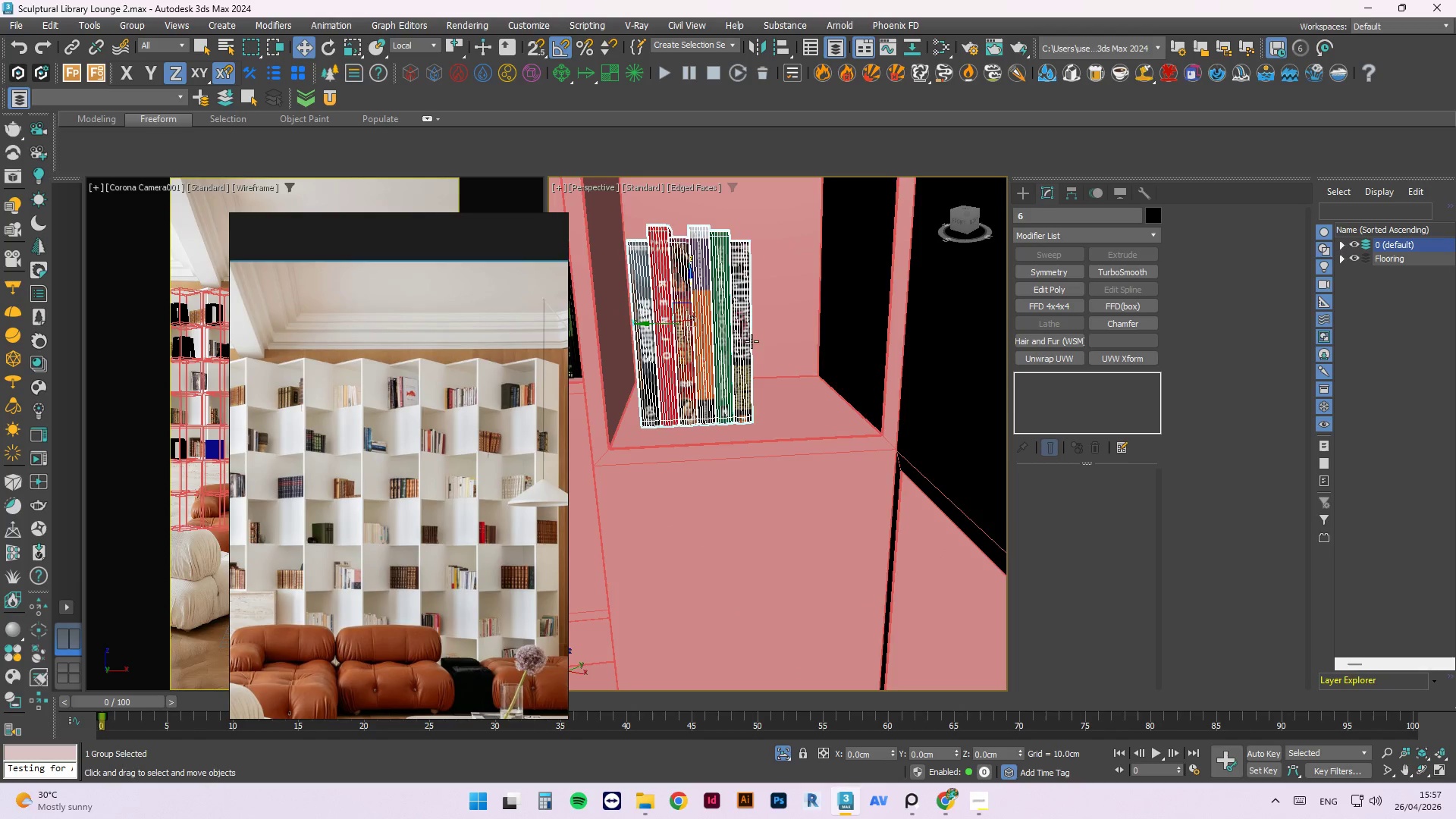 
hold_key(key=AltLeft, duration=1.08)
 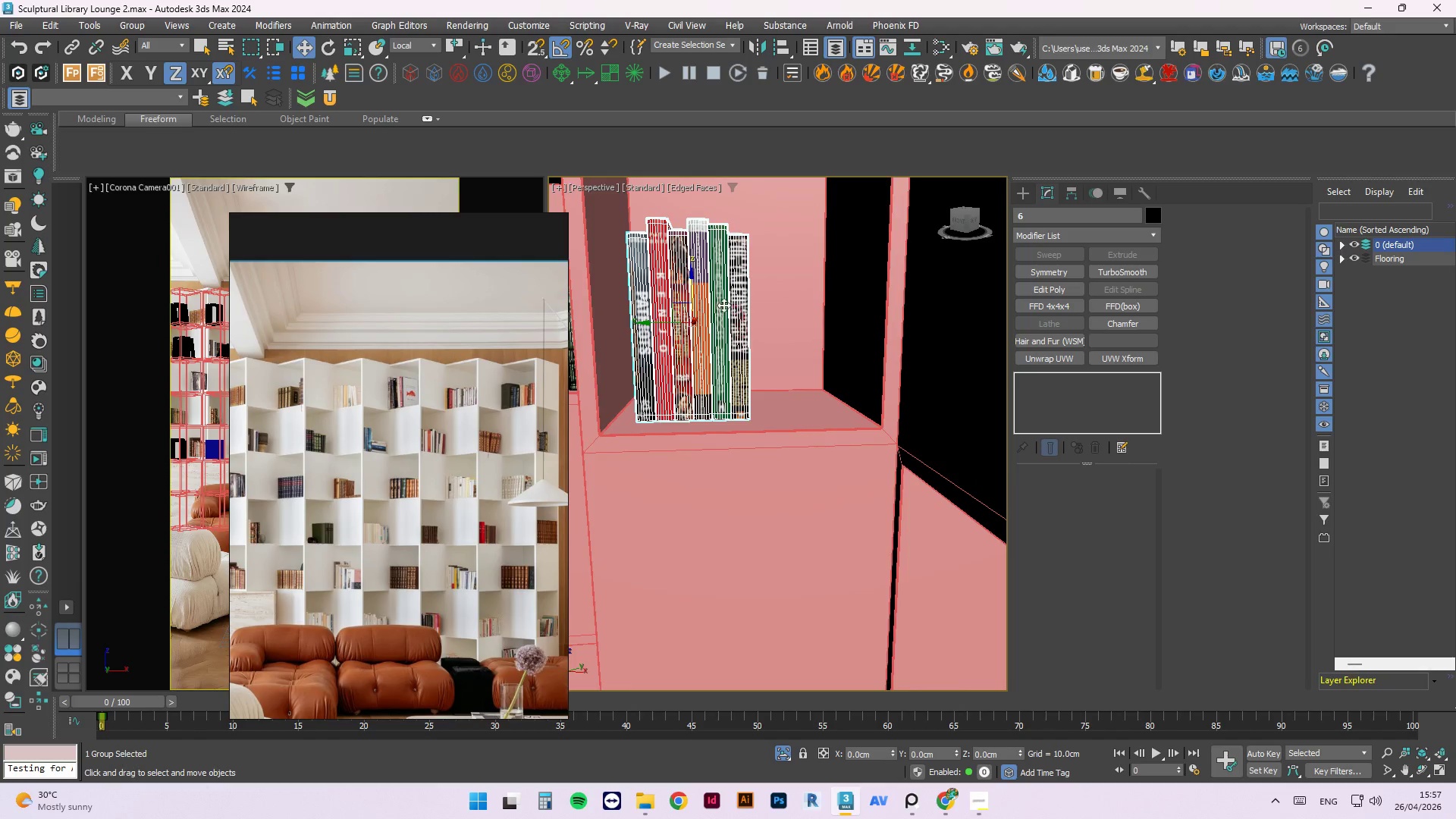 
hold_key(key=AltLeft, duration=0.58)
 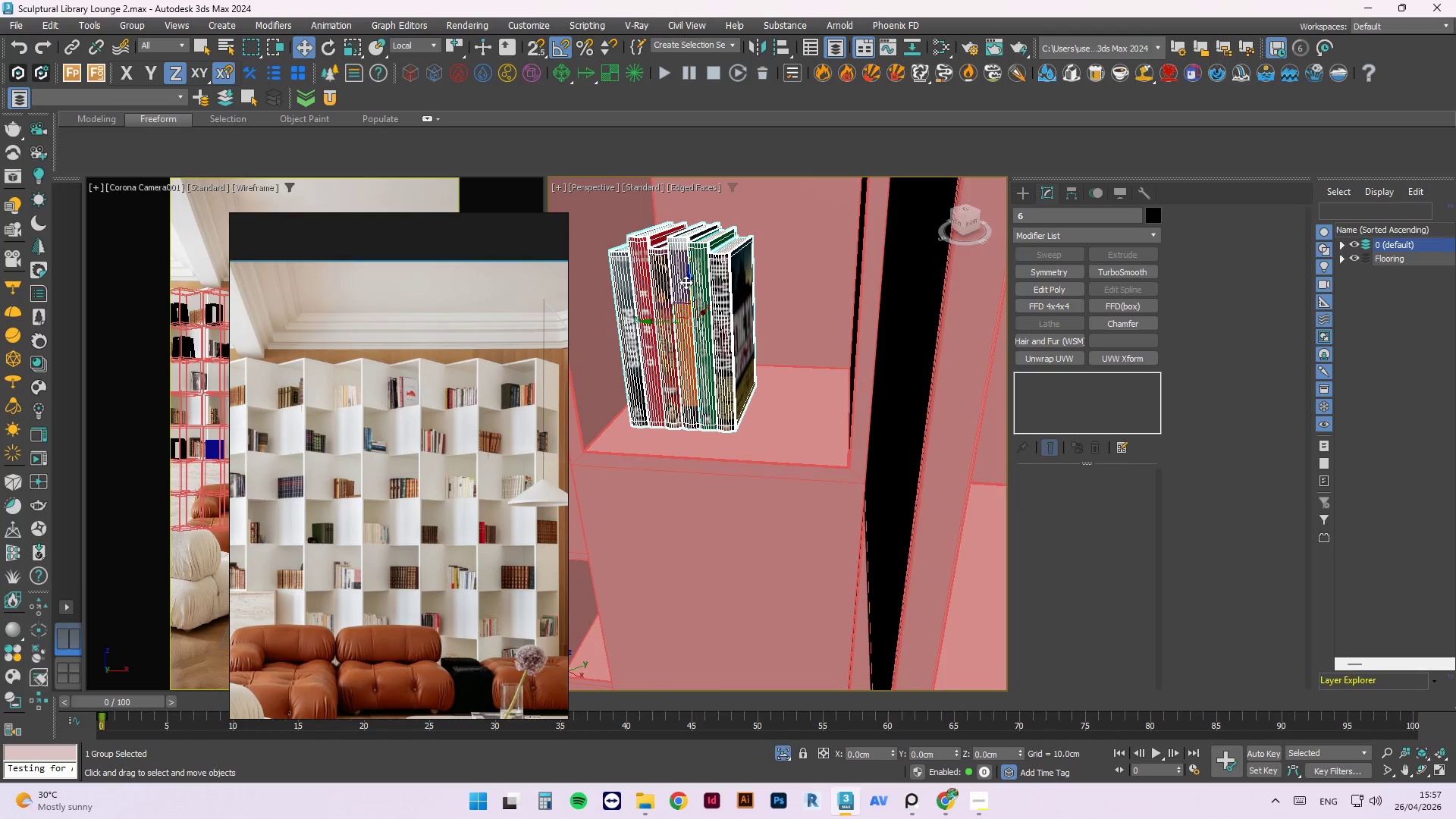 
left_click_drag(start_coordinate=[689, 281], to_coordinate=[683, 282])
 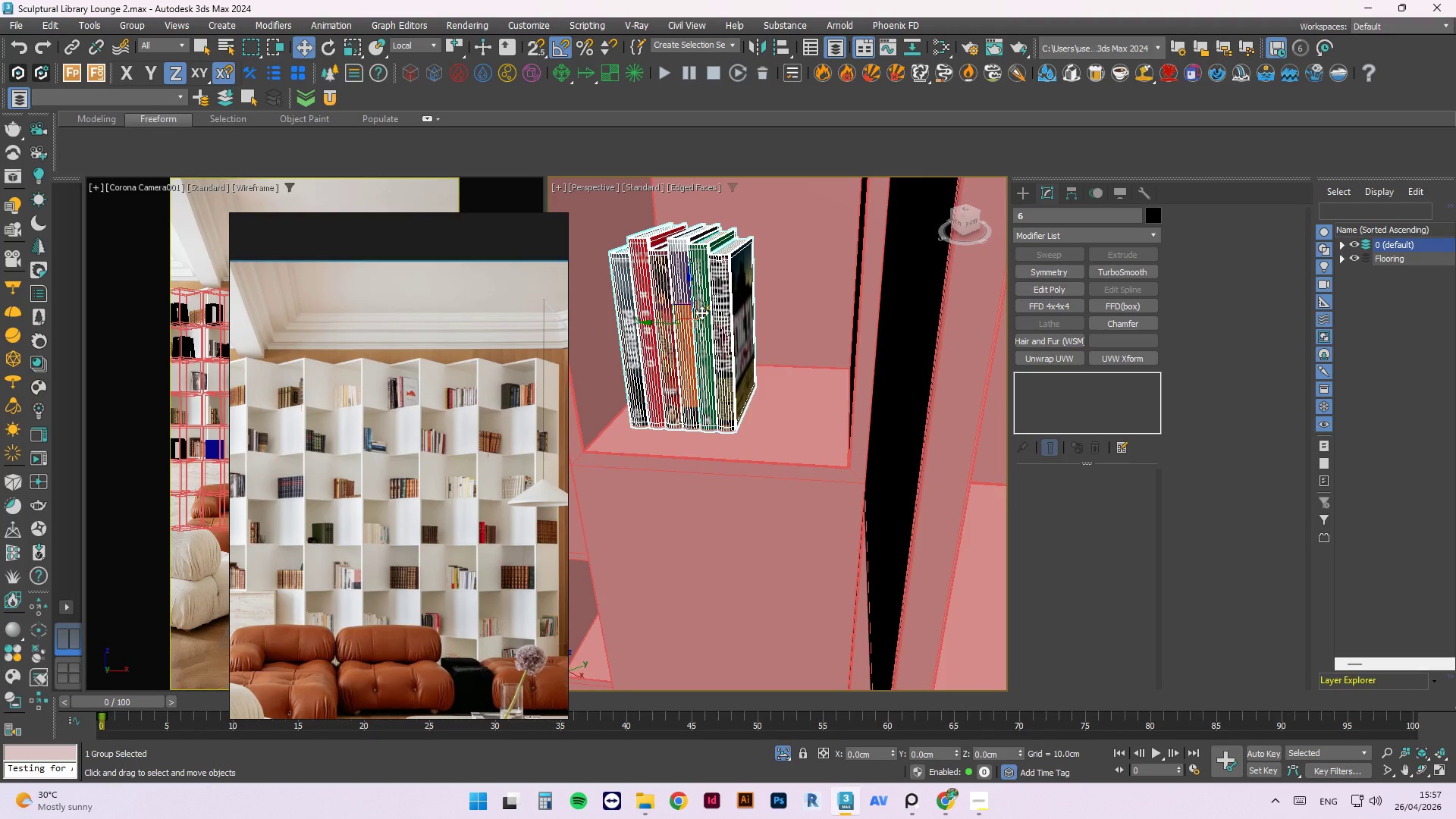 
left_click_drag(start_coordinate=[703, 315], to_coordinate=[689, 287])
 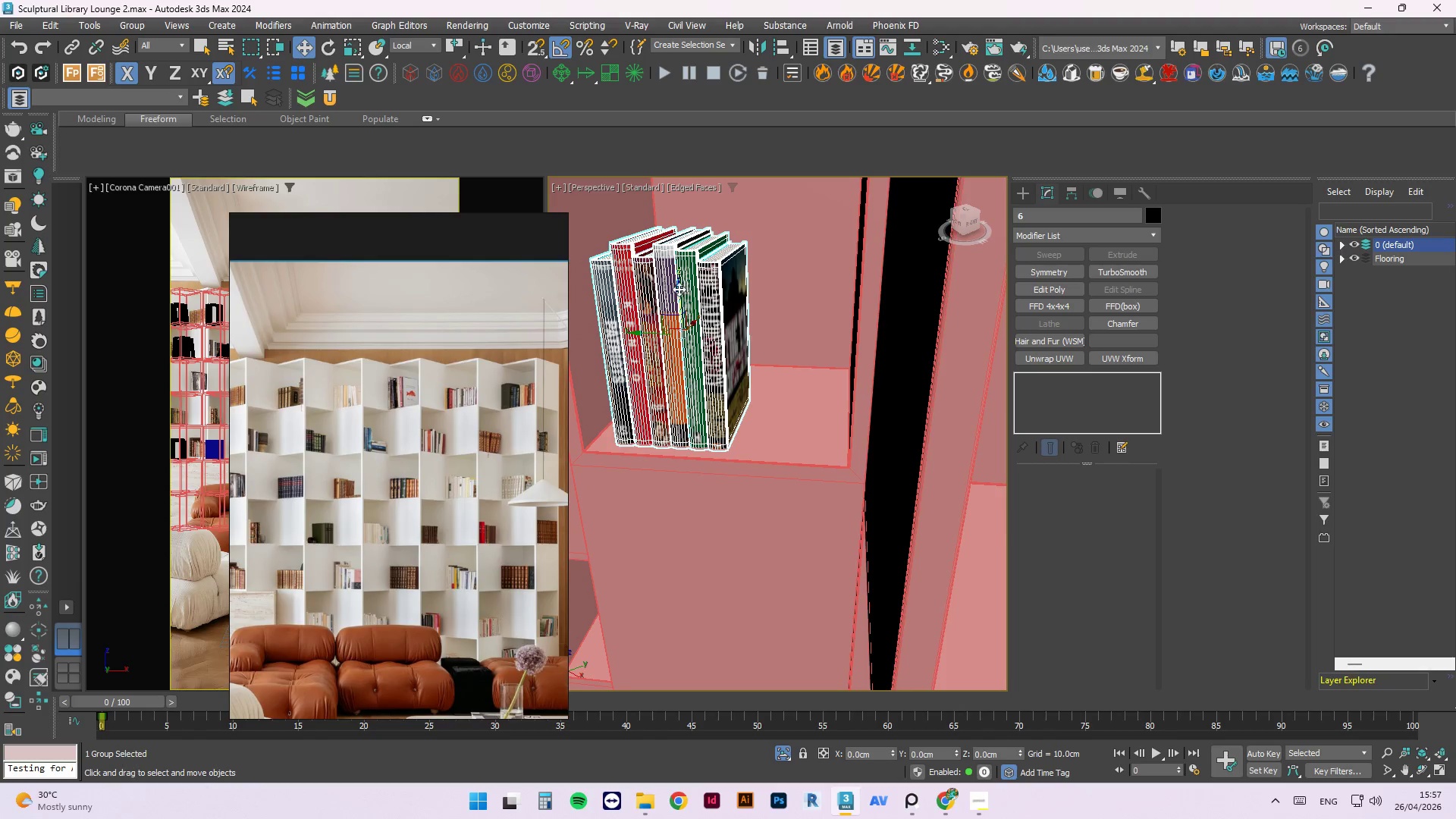 
left_click_drag(start_coordinate=[677, 289], to_coordinate=[663, 287])
 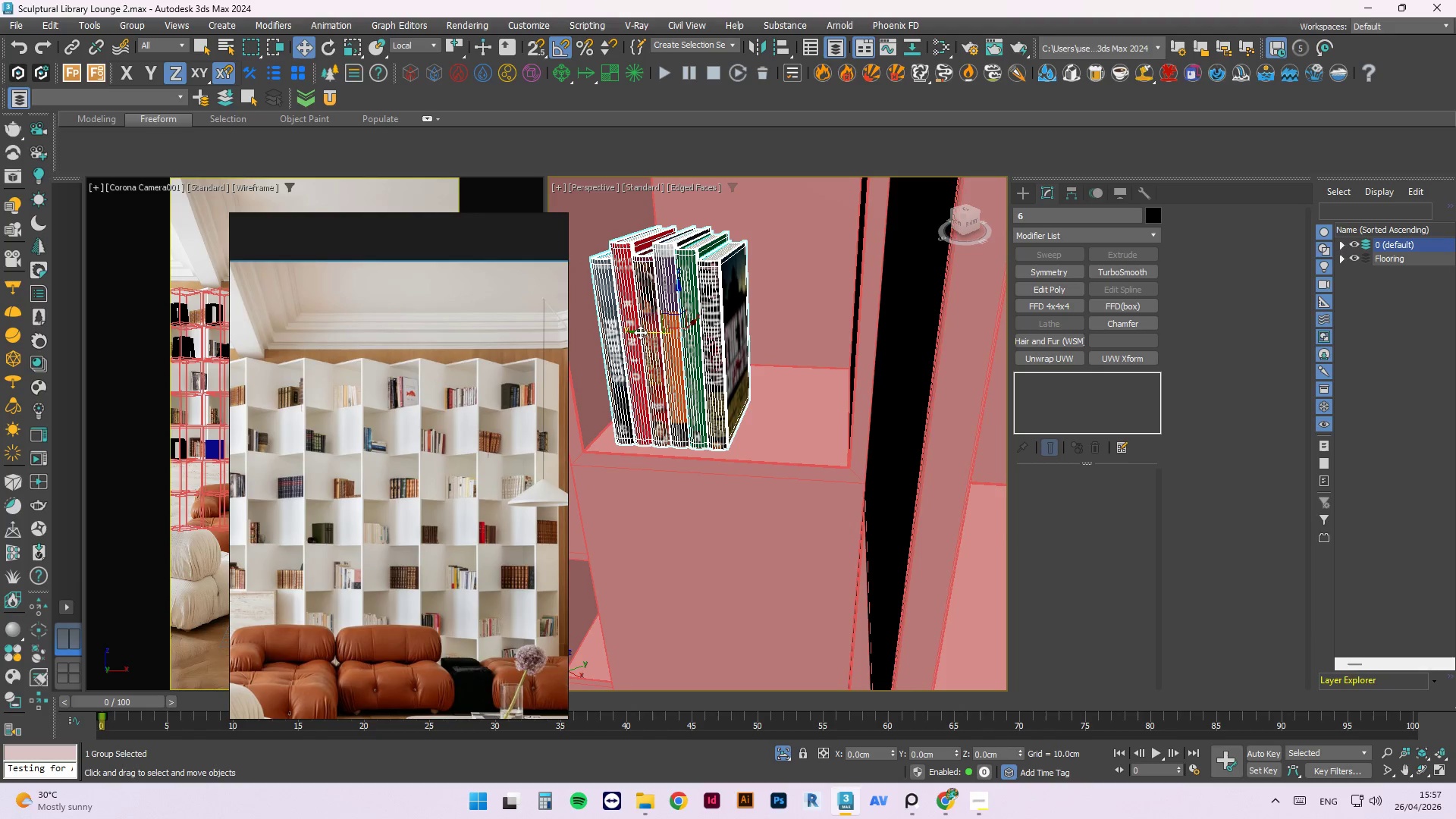 
left_click_drag(start_coordinate=[639, 334], to_coordinate=[617, 330])
 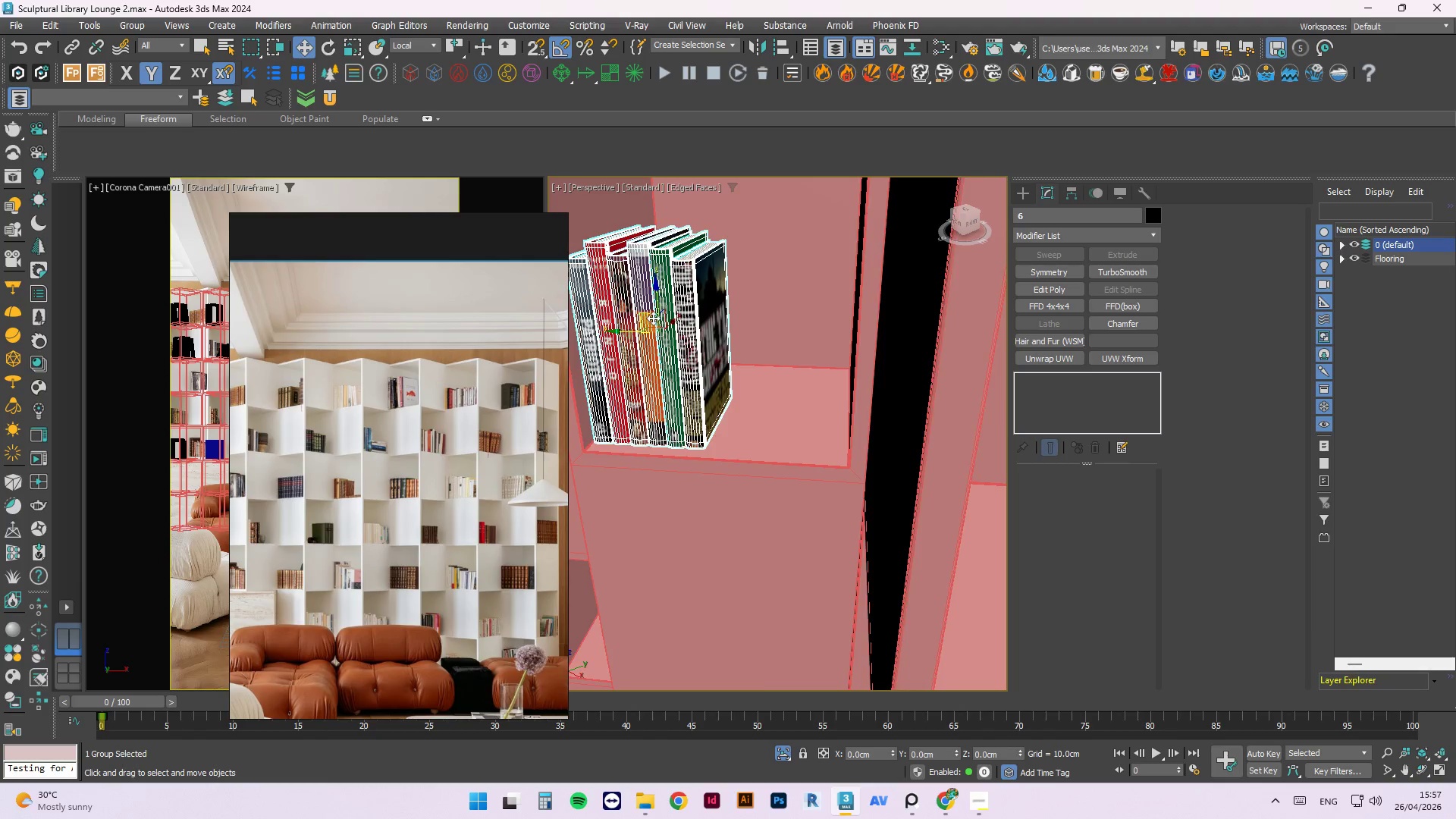 
scroll: coordinate [661, 322], scroll_direction: down, amount: 2.0
 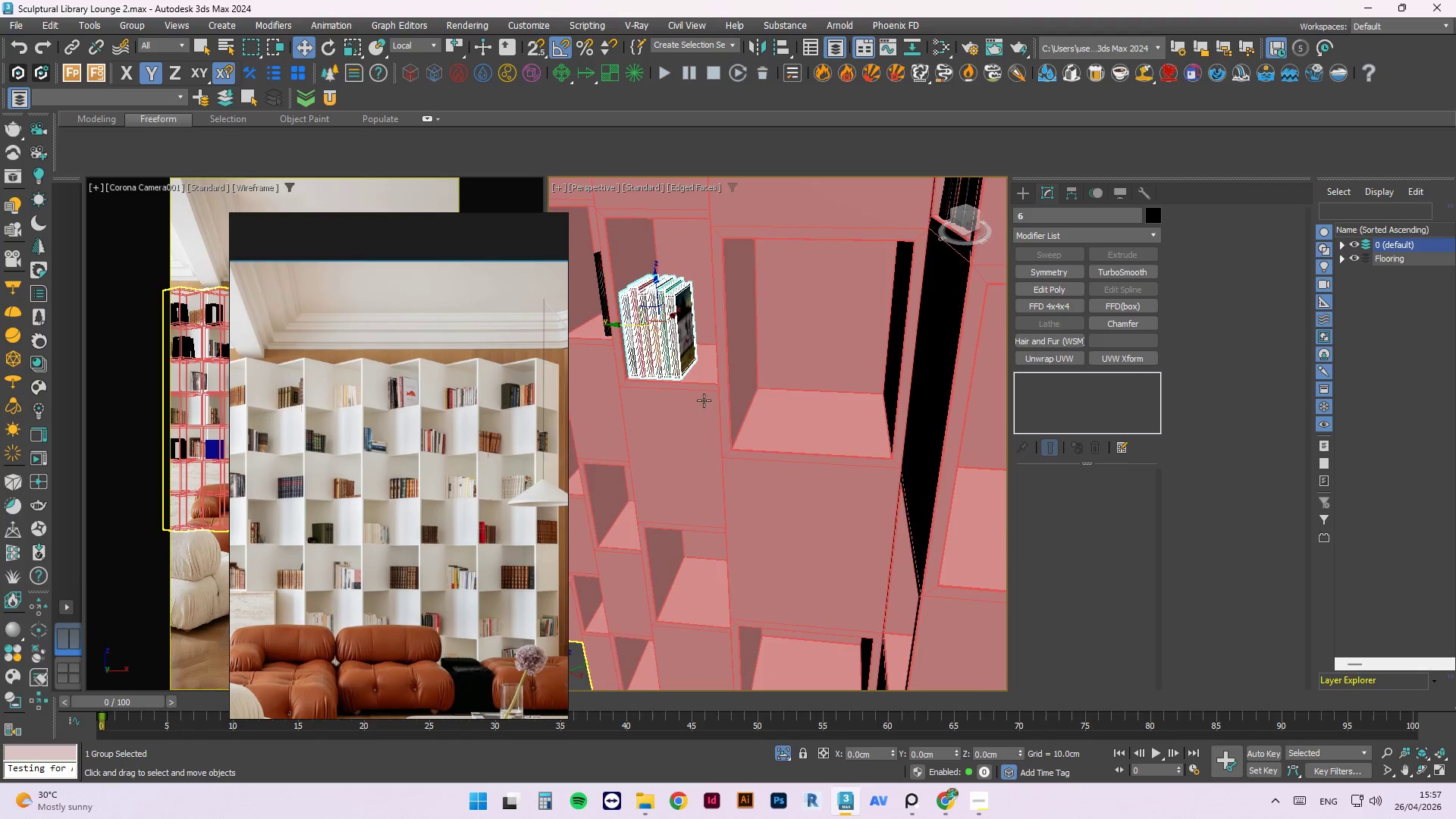 
hold_key(key=AltLeft, duration=1.16)
 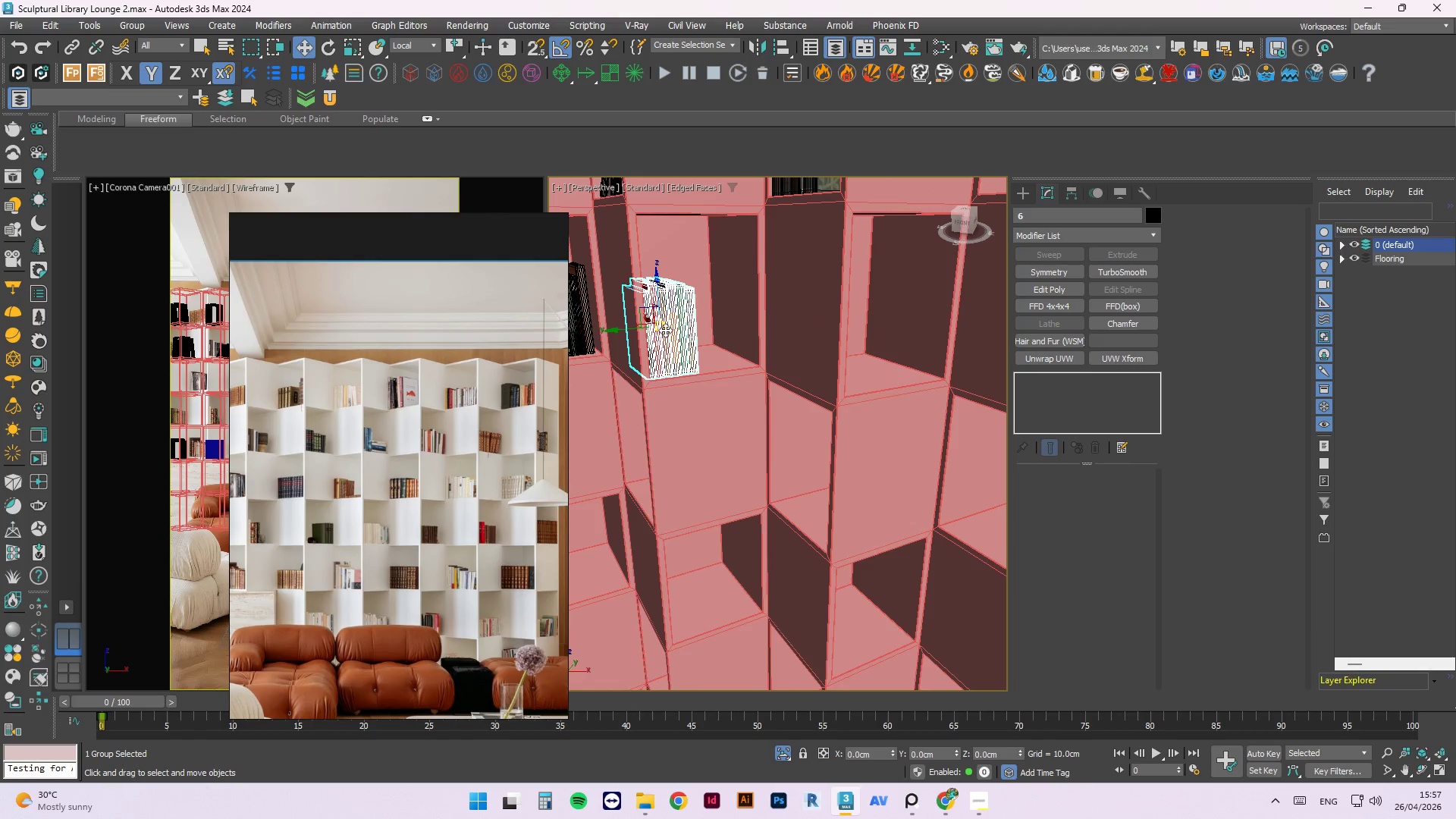 
scroll: coordinate [689, 344], scroll_direction: down, amount: 2.0
 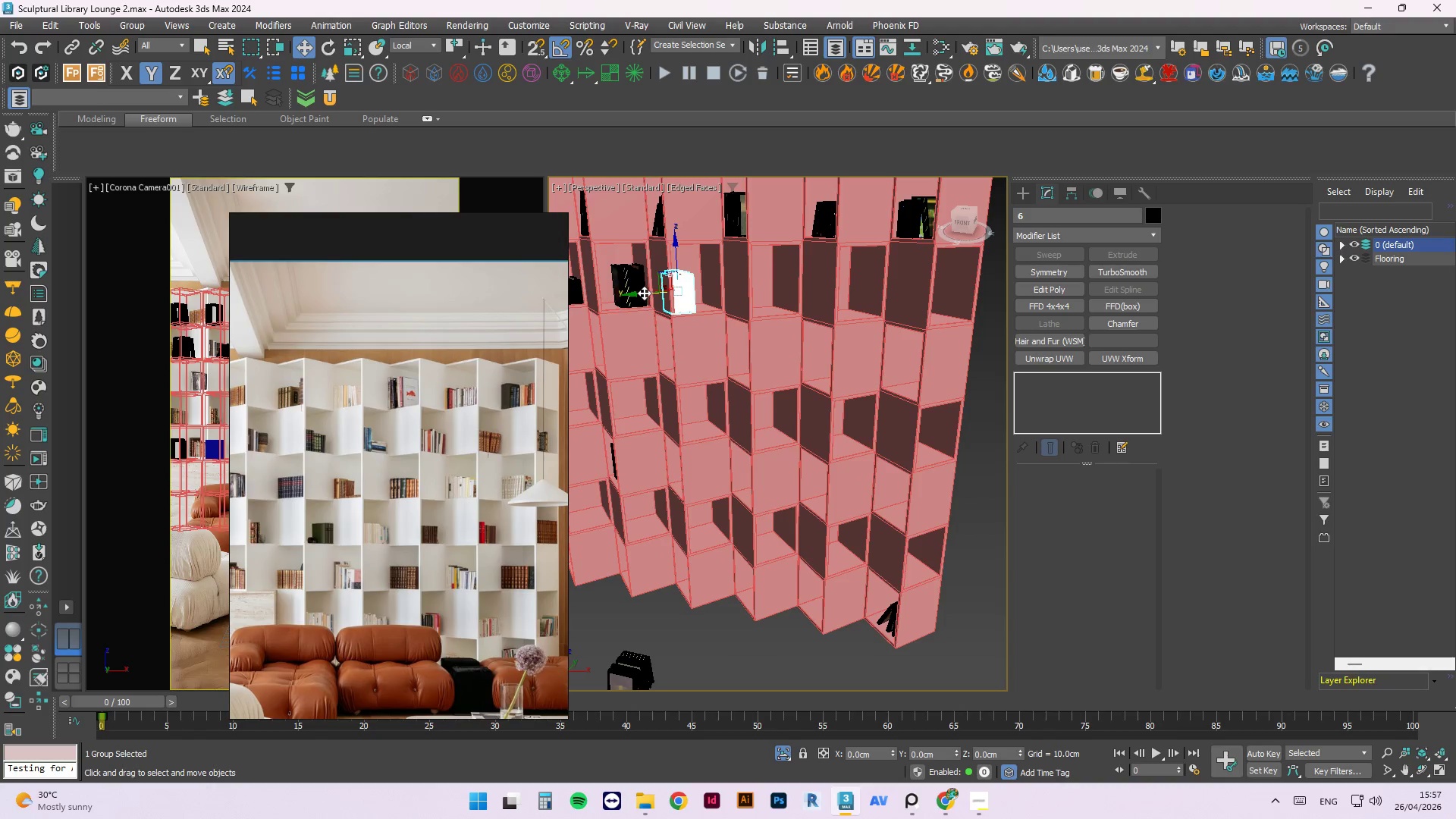 
left_click_drag(start_coordinate=[644, 293], to_coordinate=[667, 292])
 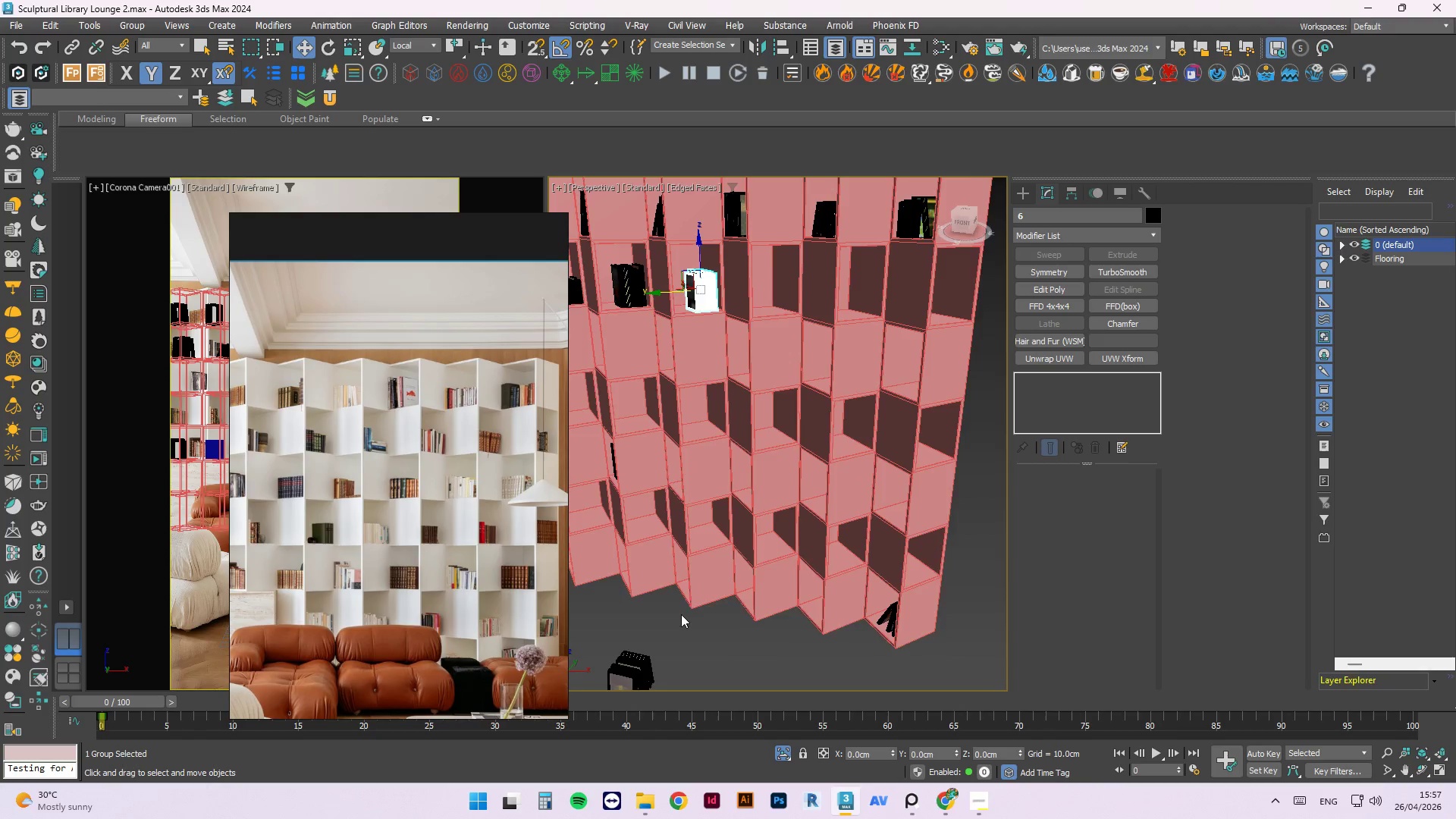 
scroll: coordinate [708, 549], scroll_direction: down, amount: 2.0
 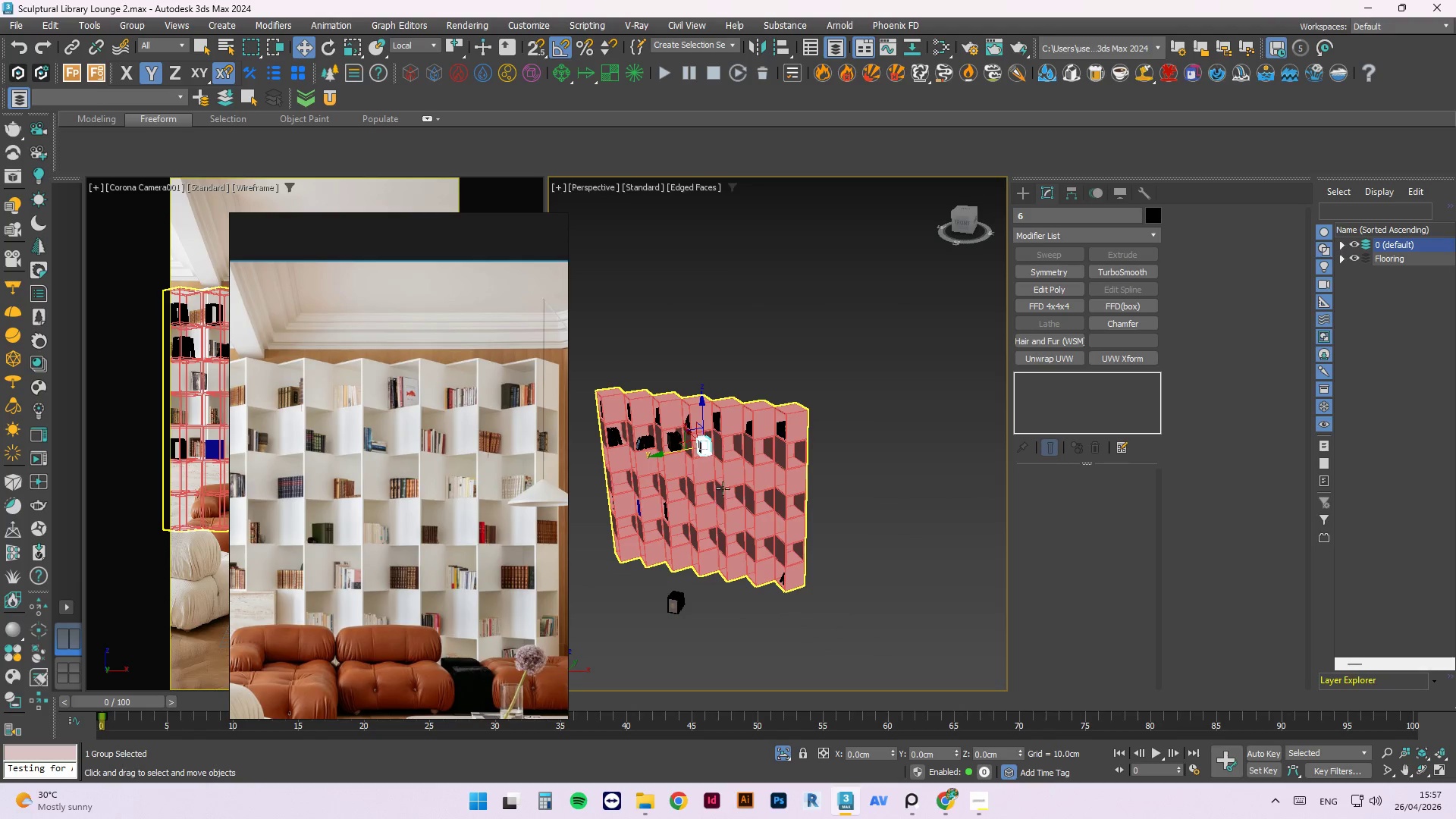 
hold_key(key=AltLeft, duration=1.11)
 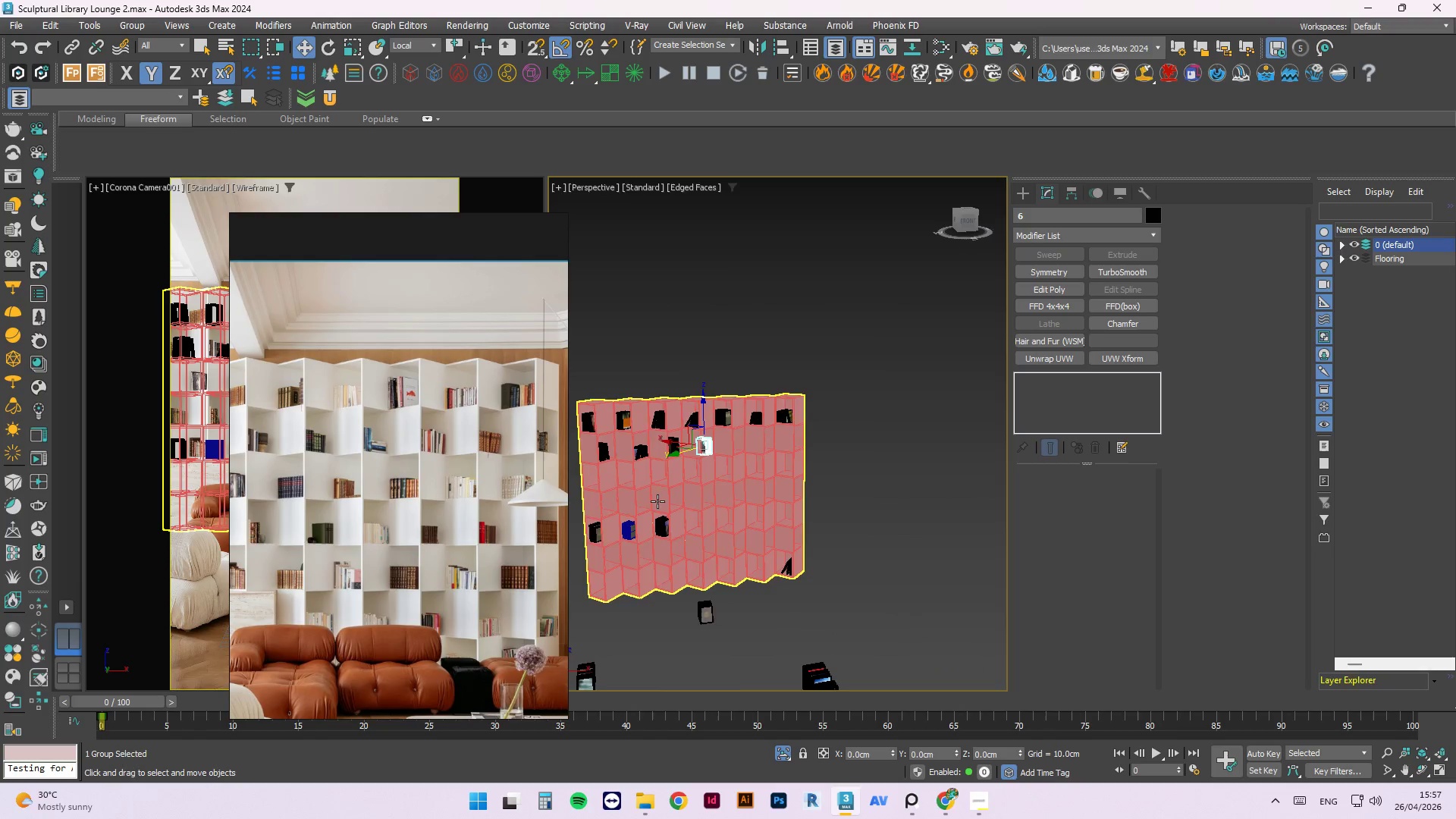 
scroll: coordinate [657, 501], scroll_direction: up, amount: 1.0
 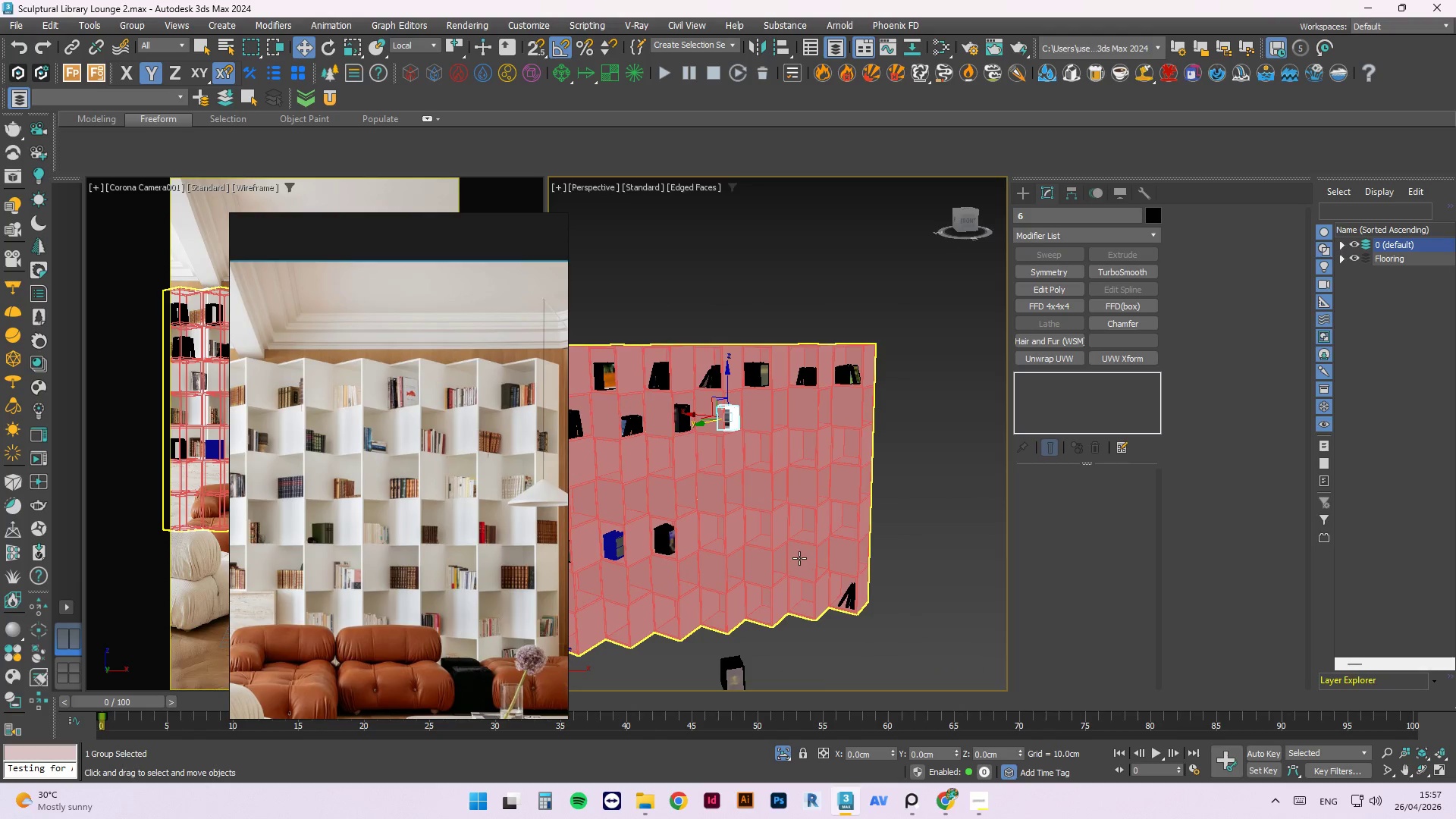 
hold_key(key=AltLeft, duration=0.67)
 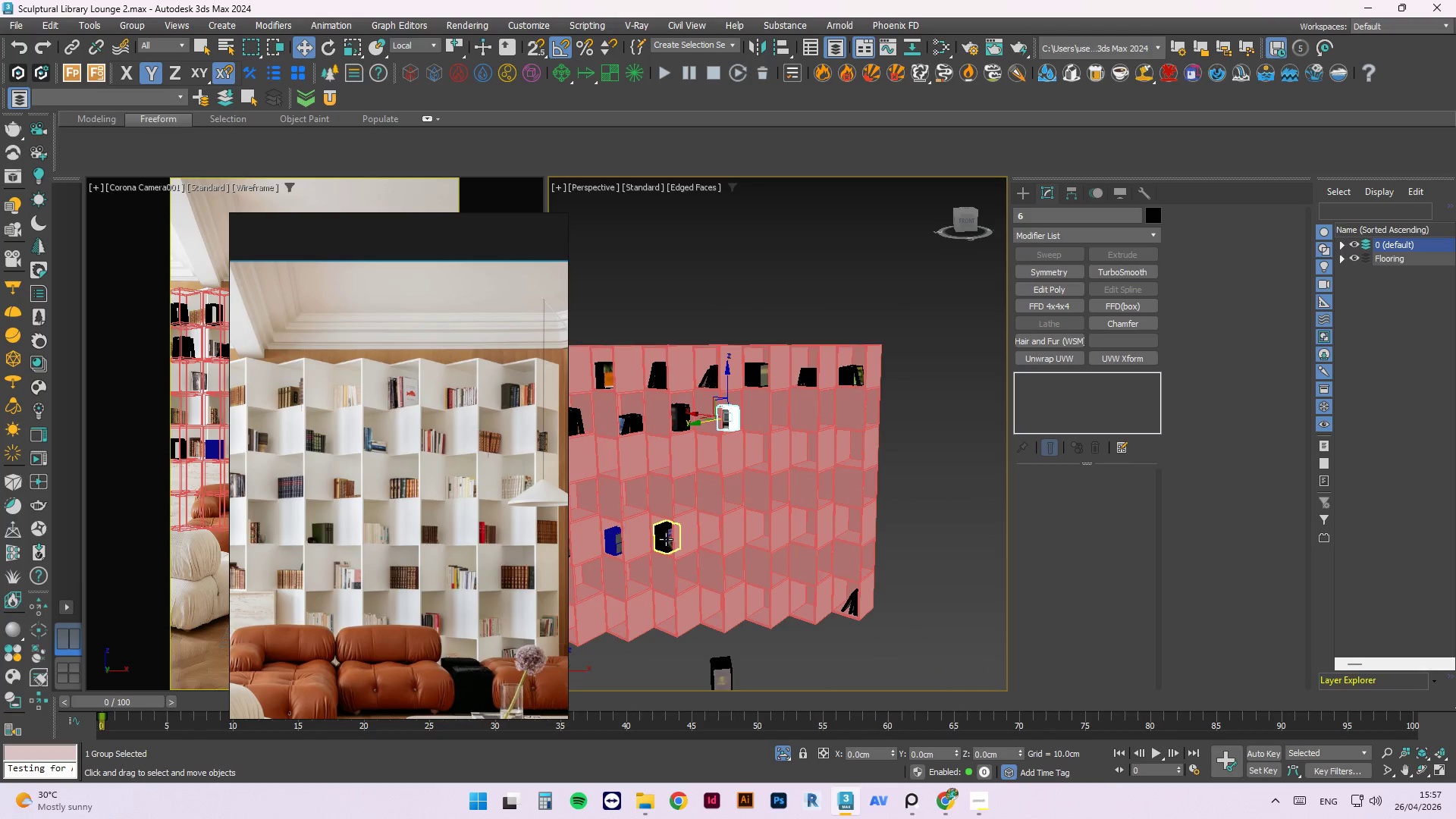 
left_click_drag(start_coordinate=[665, 539], to_coordinate=[775, 460])
 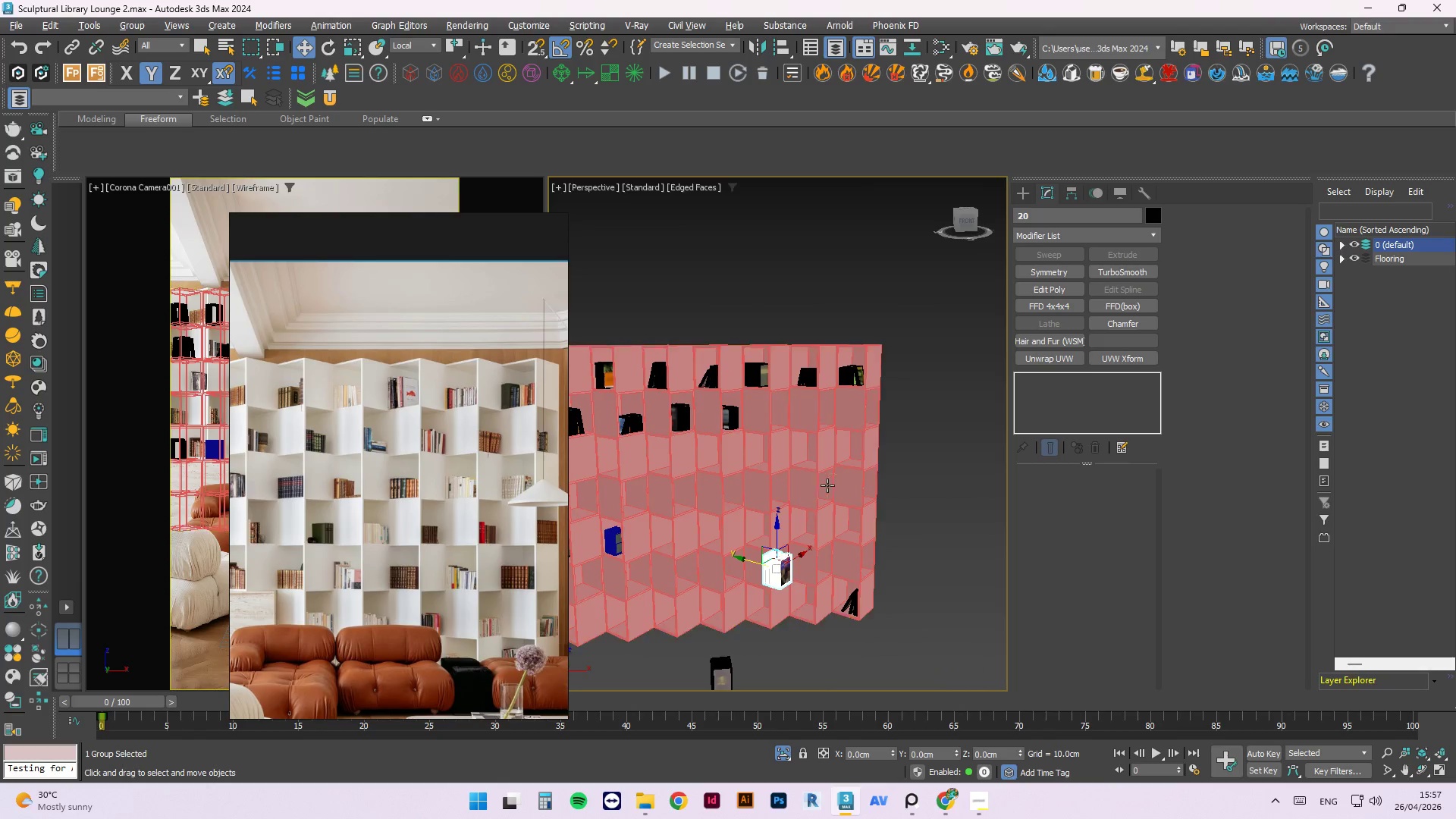 
hold_key(key=AltLeft, duration=0.62)
 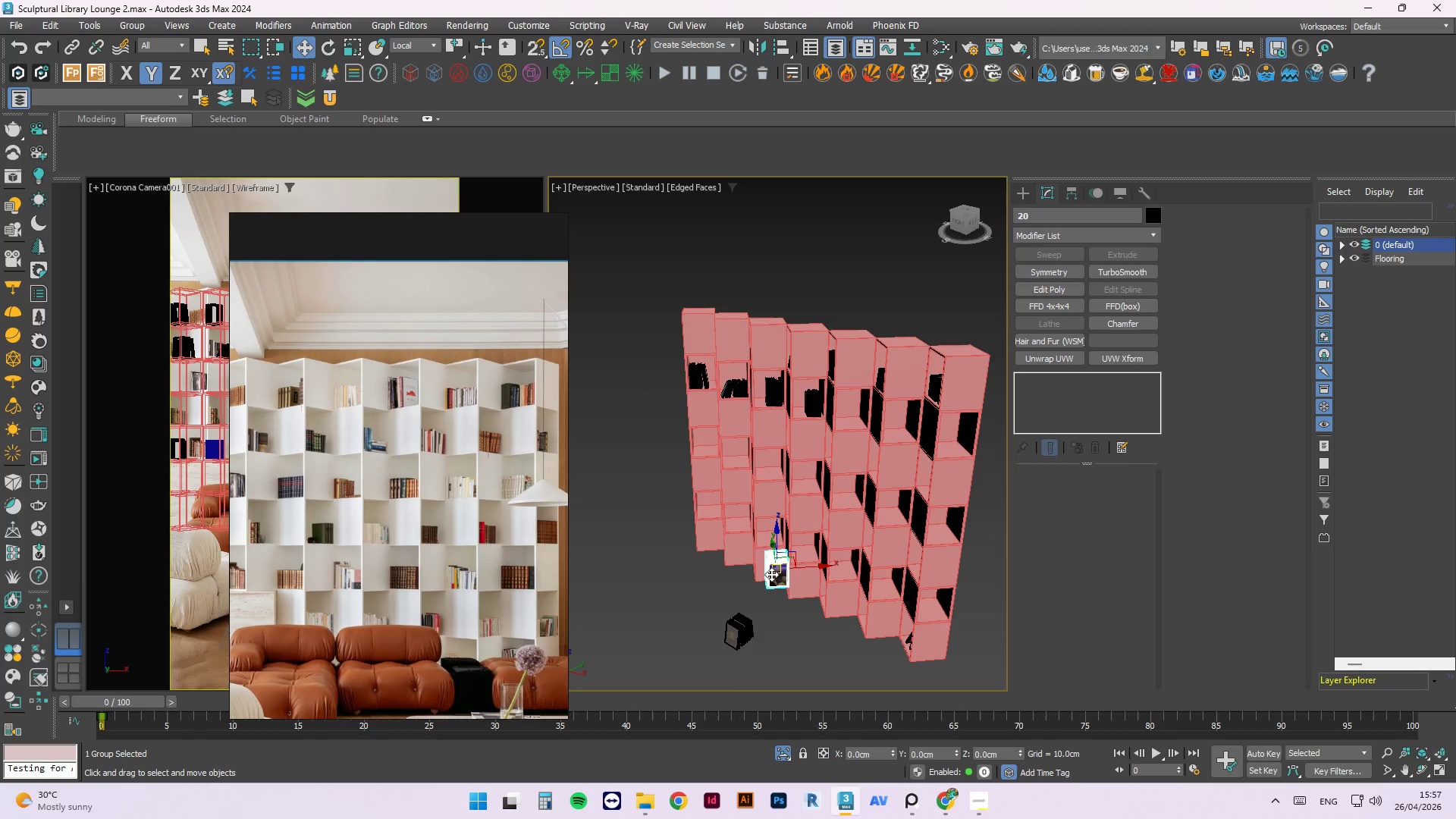 
left_click_drag(start_coordinate=[771, 577], to_coordinate=[814, 576])
 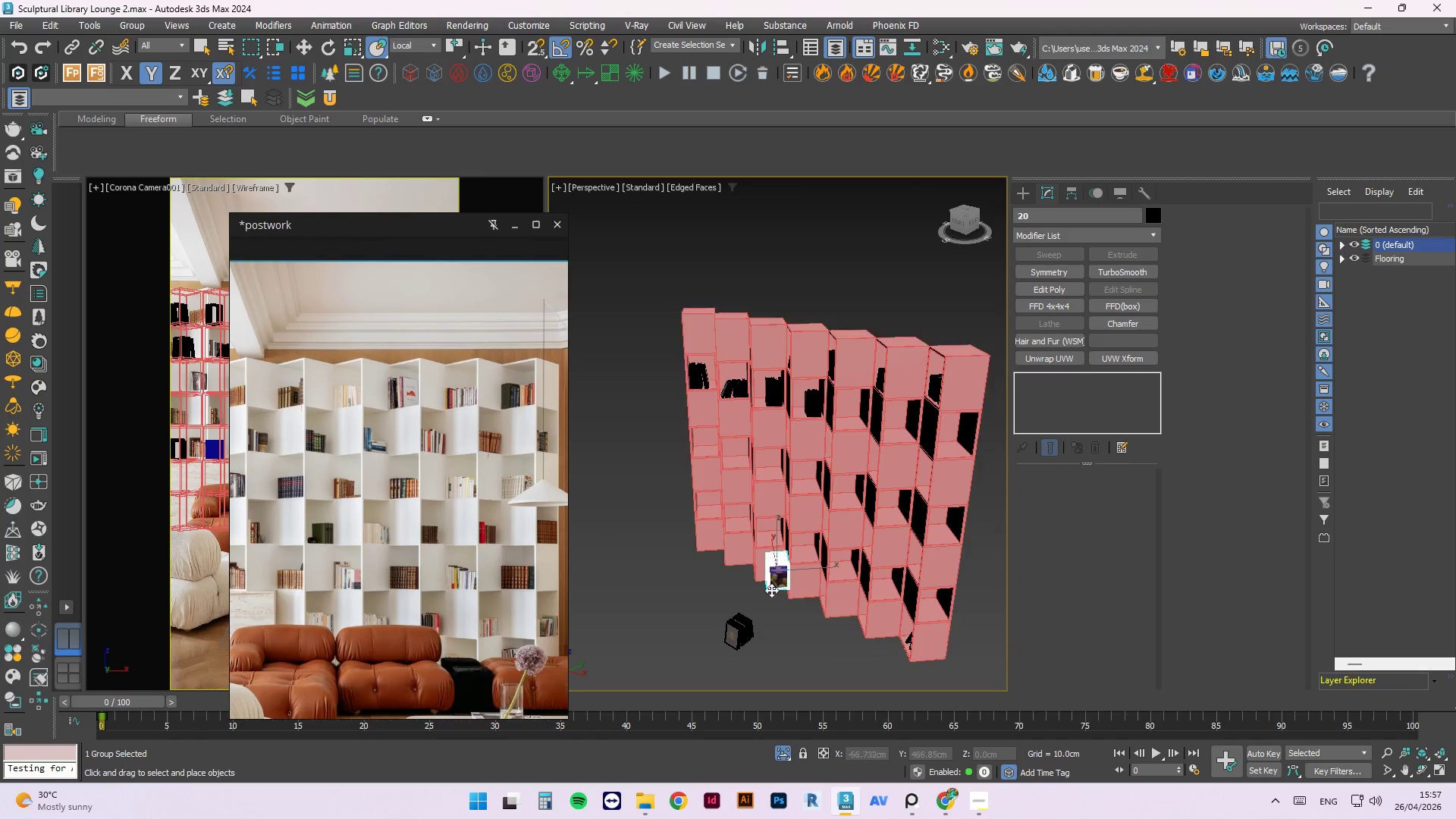 
left_click_drag(start_coordinate=[770, 580], to_coordinate=[849, 416])
 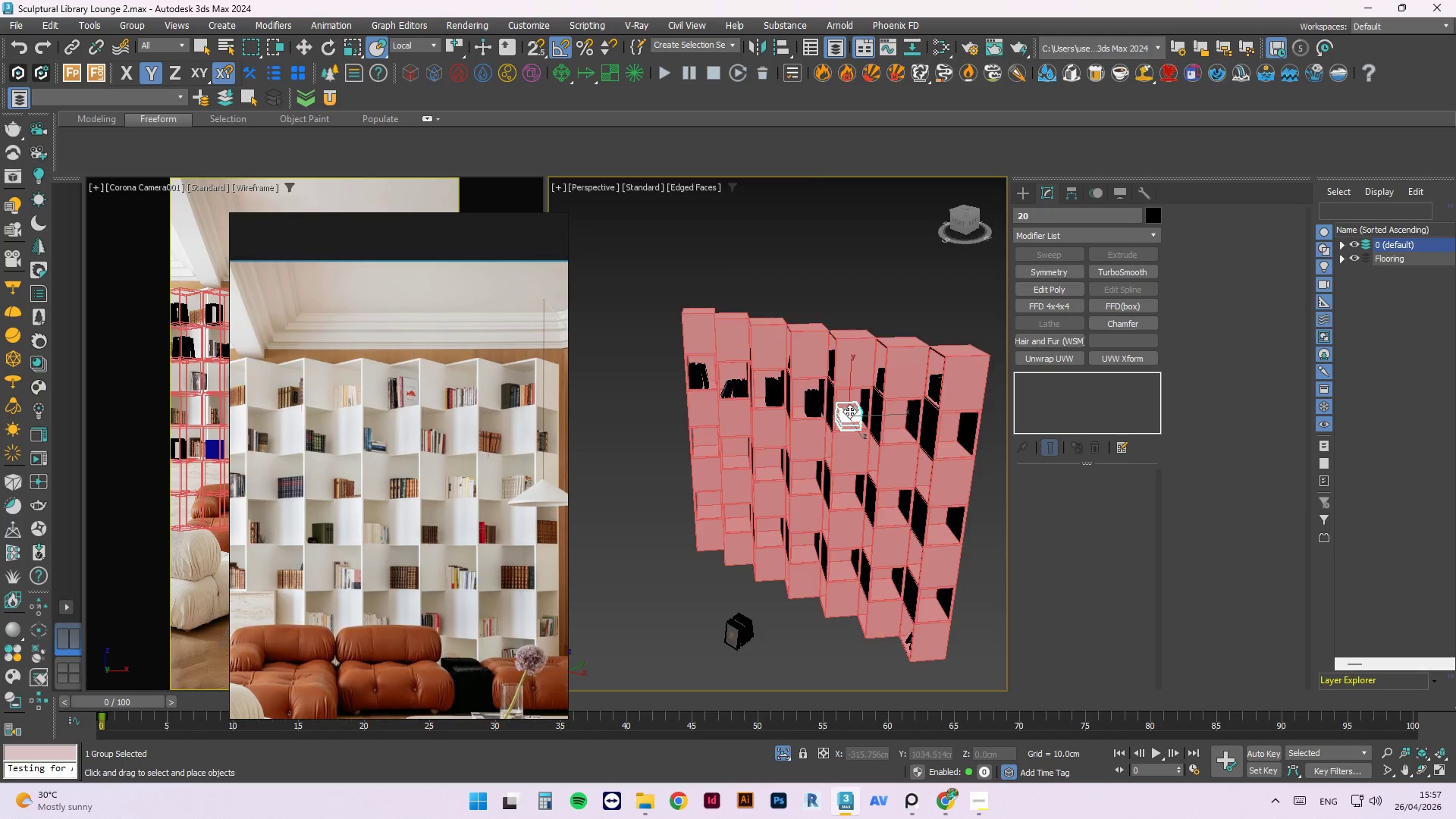 
scroll: coordinate [848, 422], scroll_direction: up, amount: 5.0
 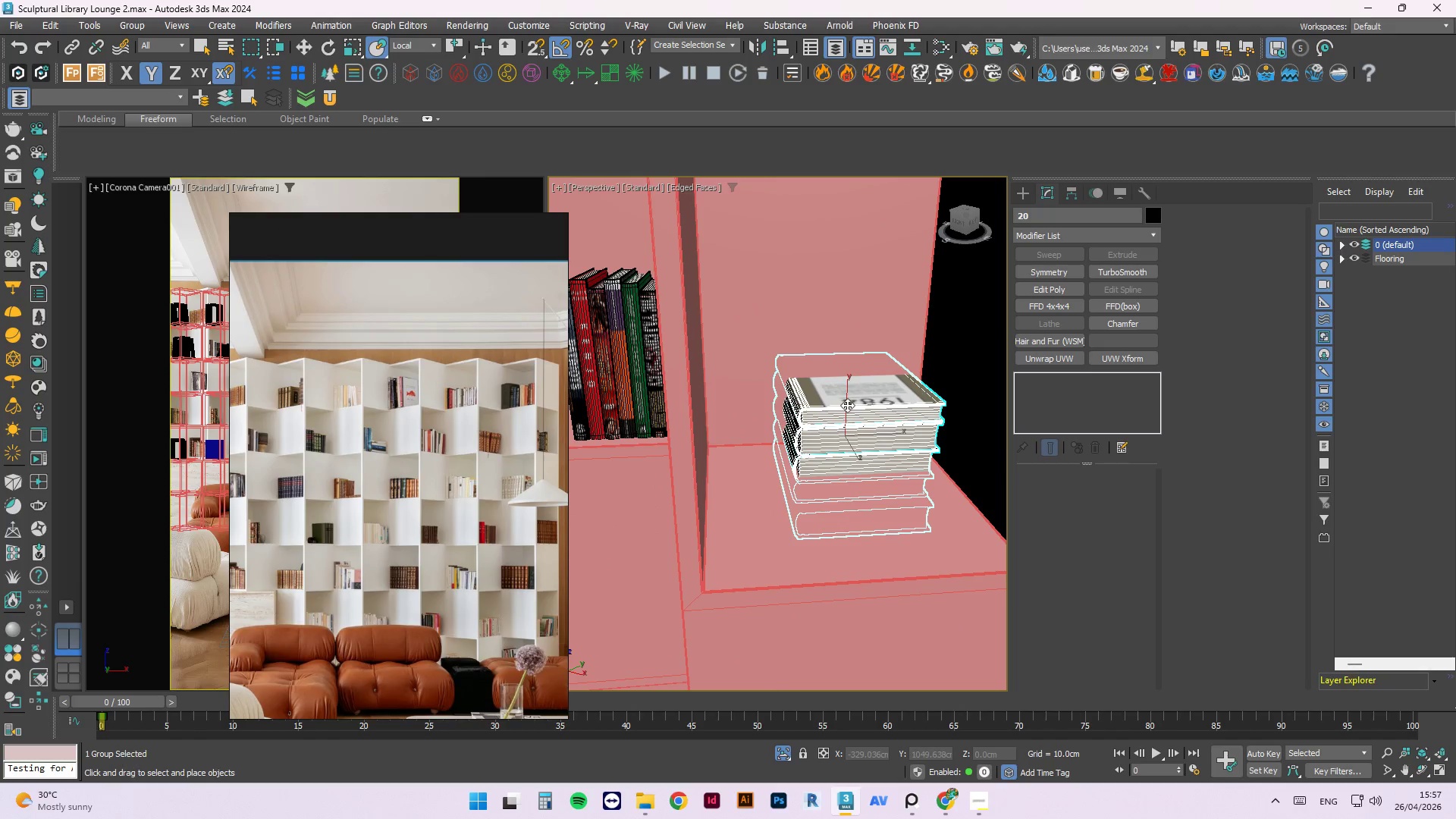 
key(W)
 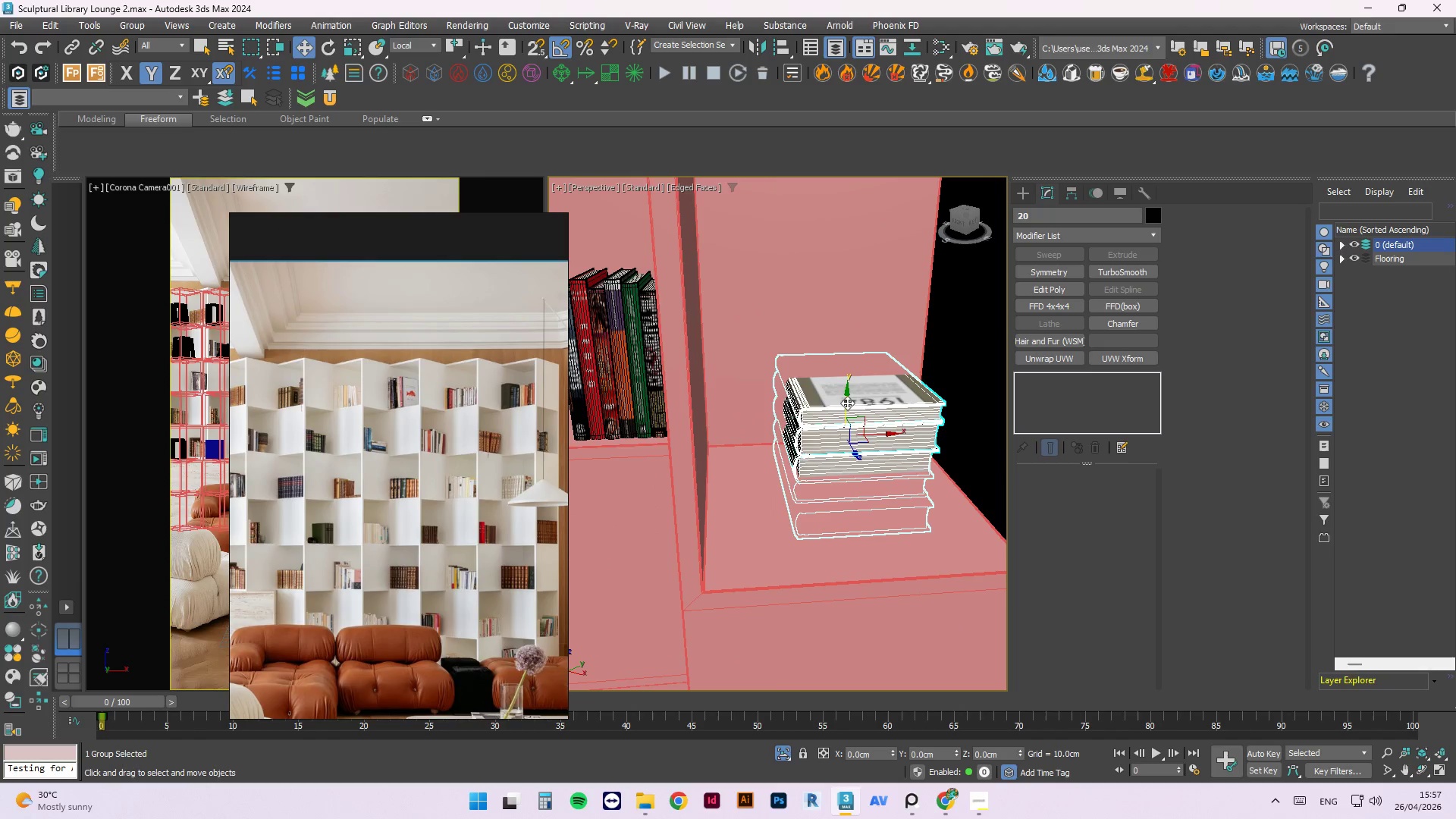 
left_click_drag(start_coordinate=[847, 402], to_coordinate=[846, 356])
 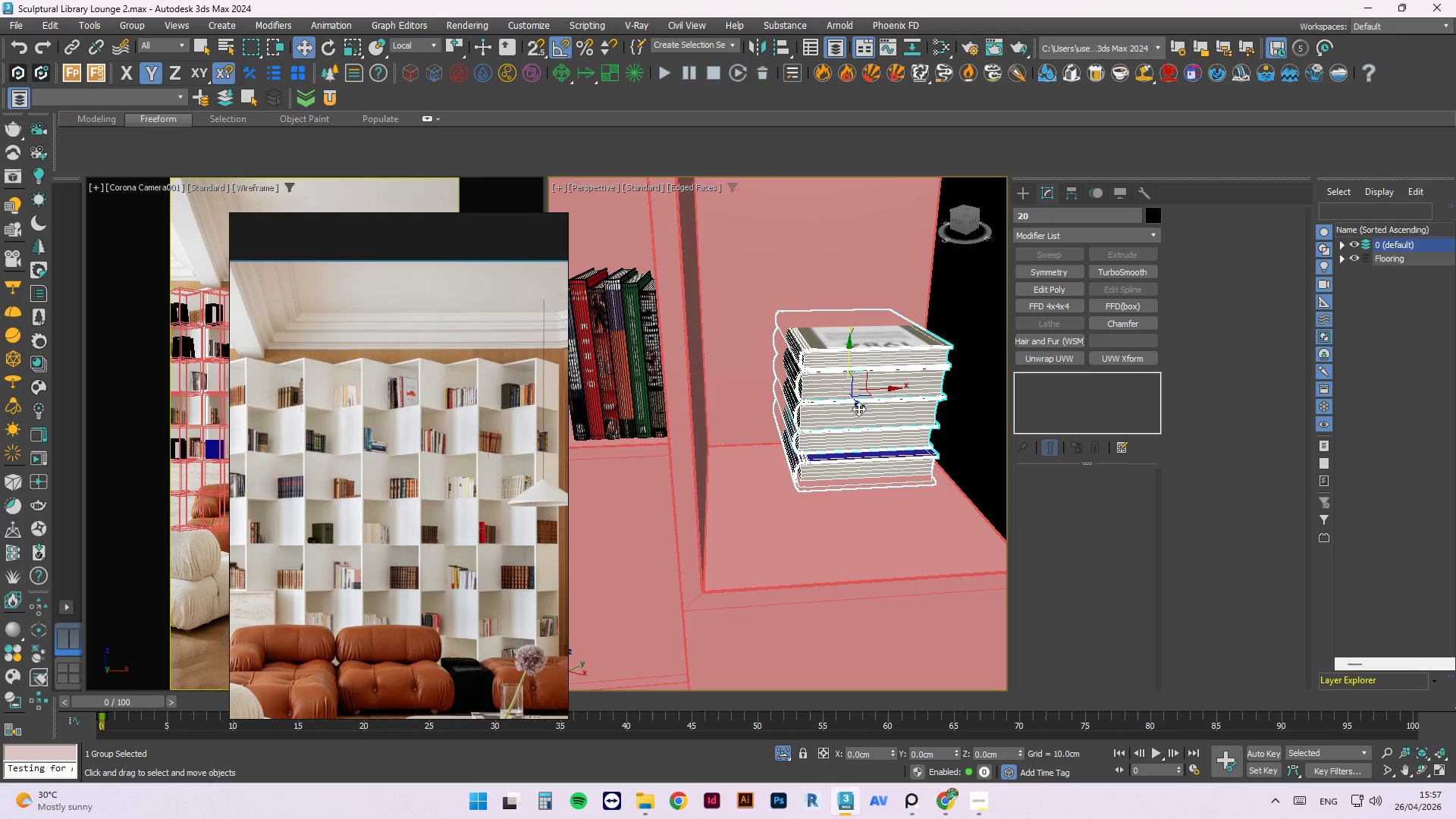 
left_click_drag(start_coordinate=[858, 409], to_coordinate=[857, 391])
 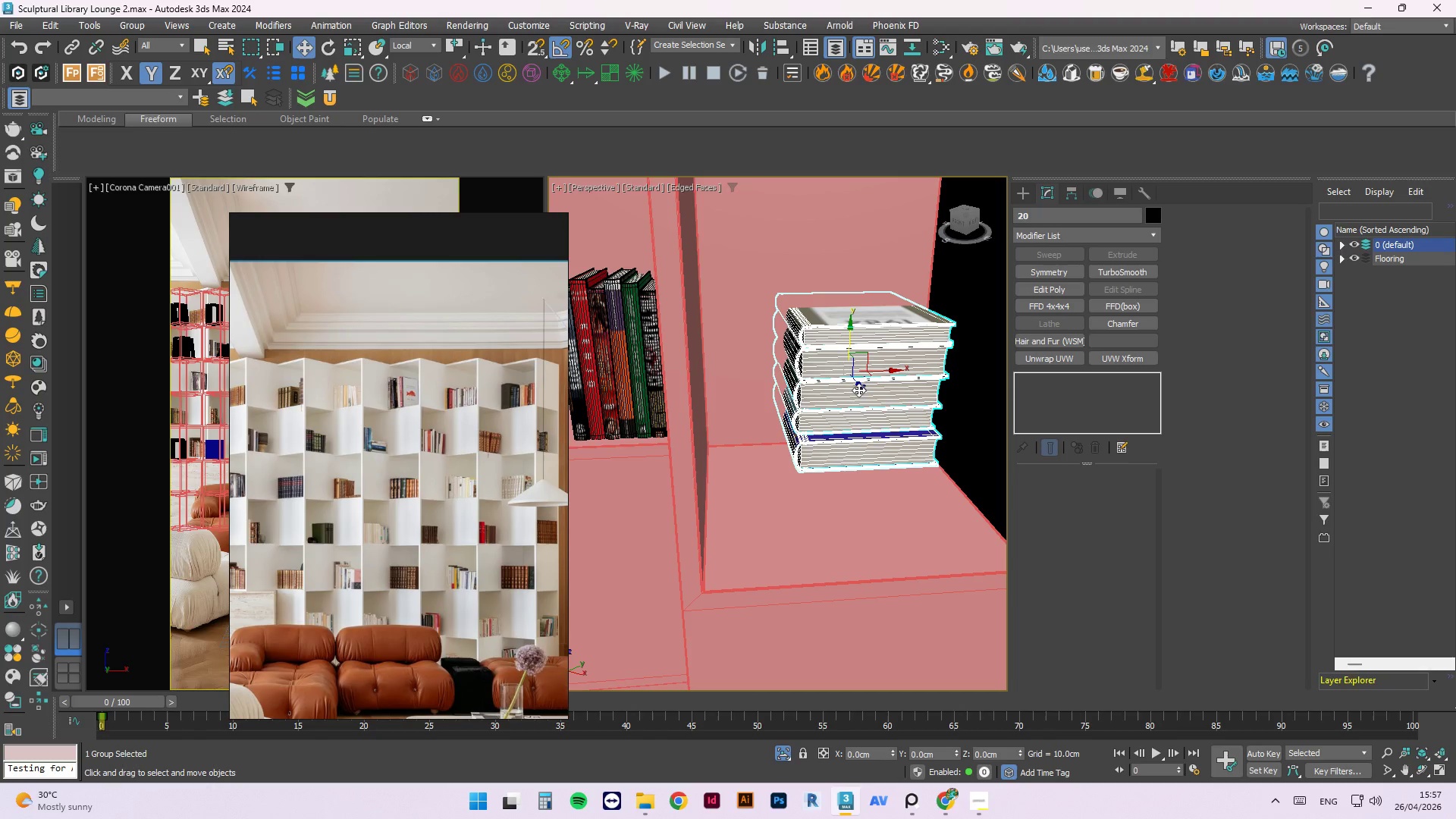 
left_click_drag(start_coordinate=[858, 390], to_coordinate=[877, 403])
 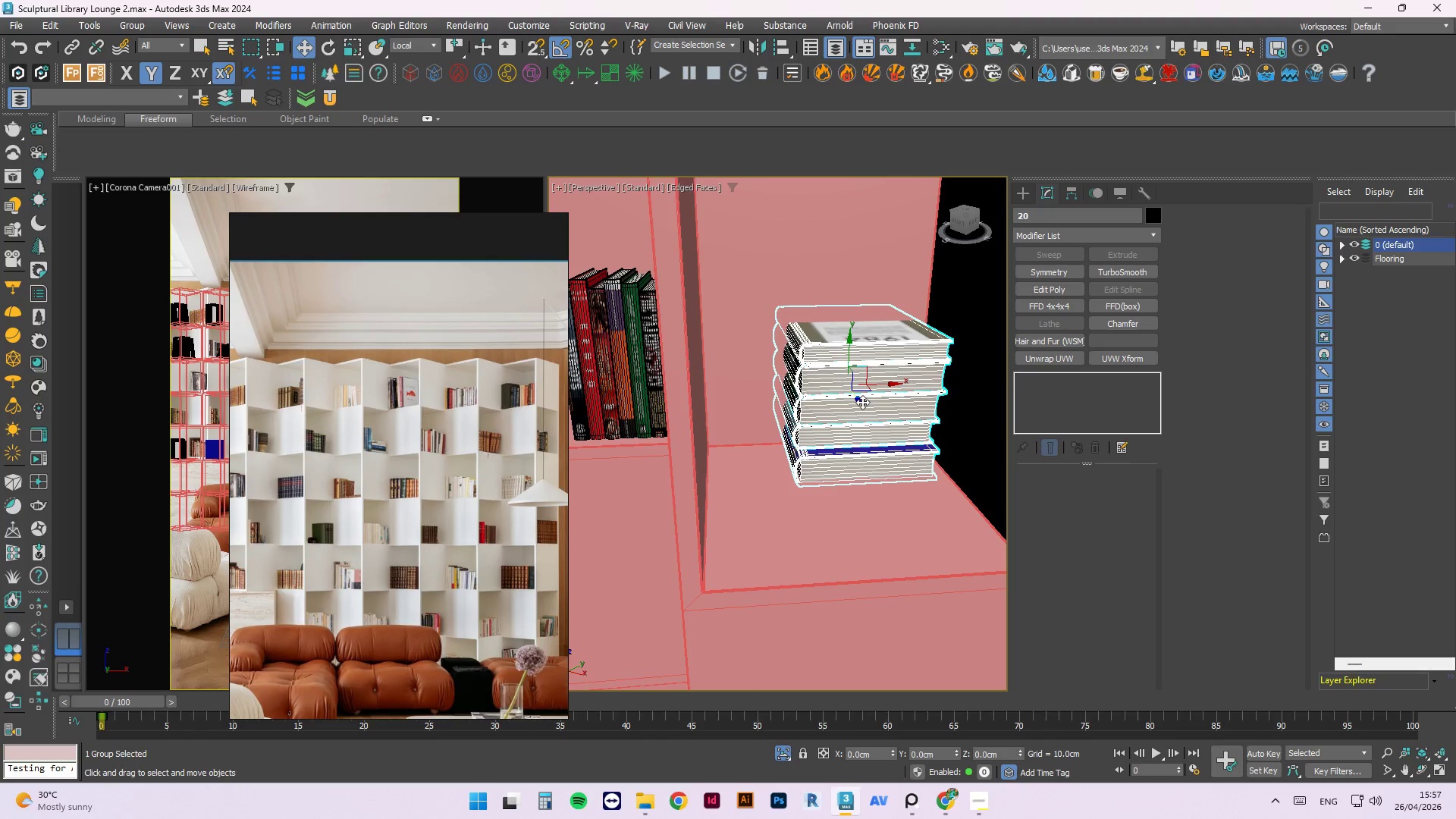 
left_click_drag(start_coordinate=[860, 402], to_coordinate=[908, 440])
 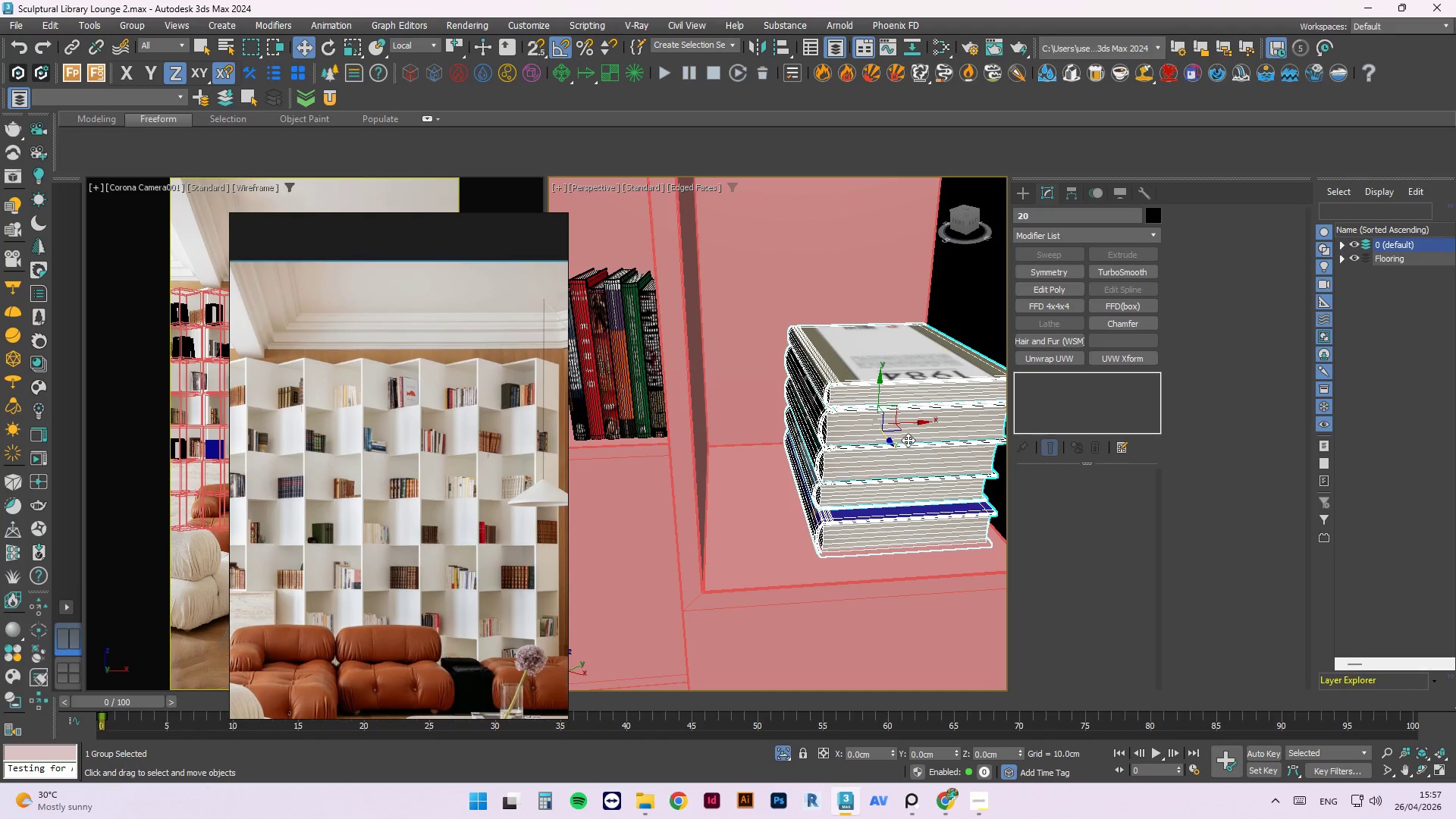 
key(E)
 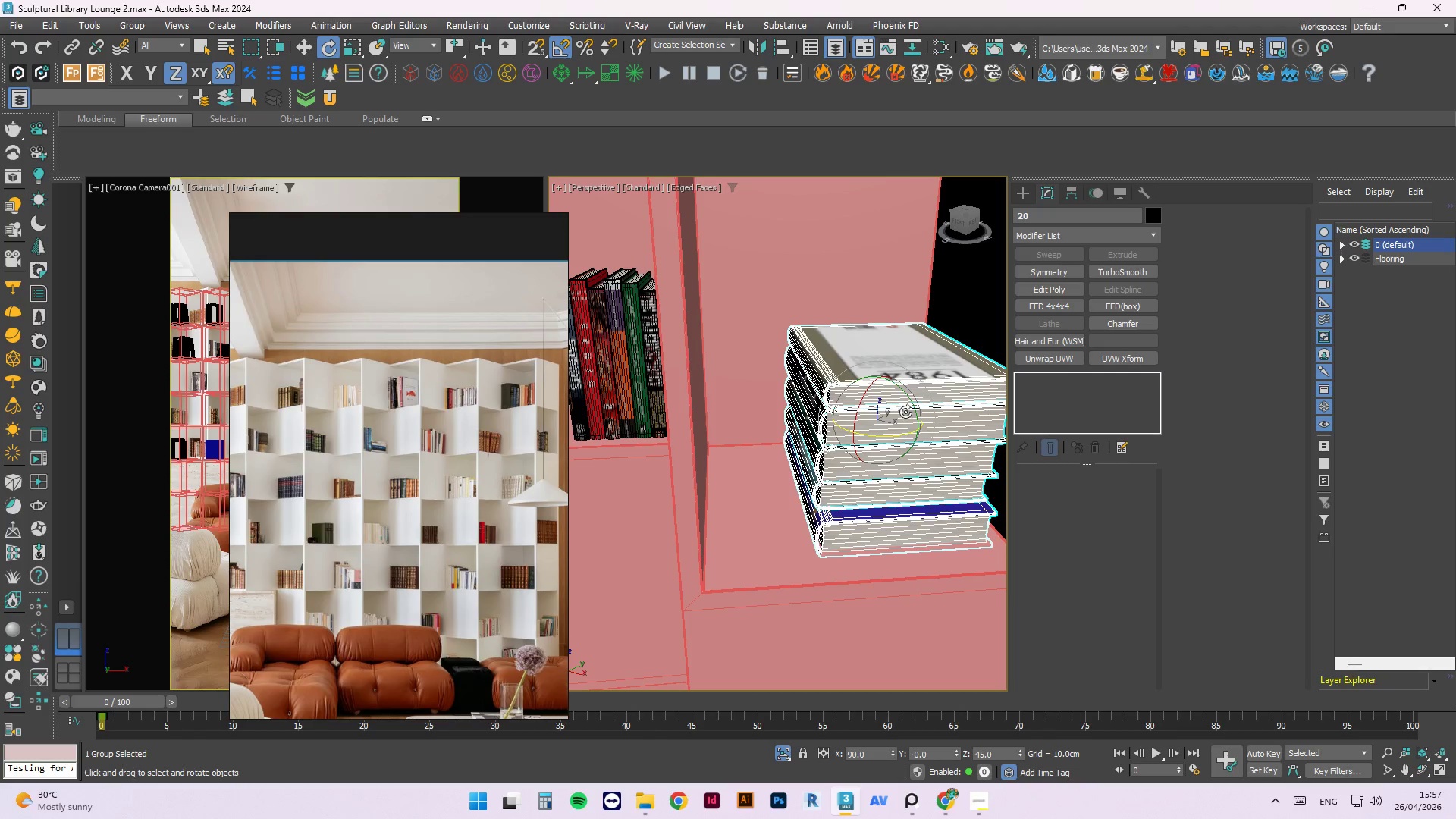 
left_click_drag(start_coordinate=[910, 403], to_coordinate=[848, 281])
 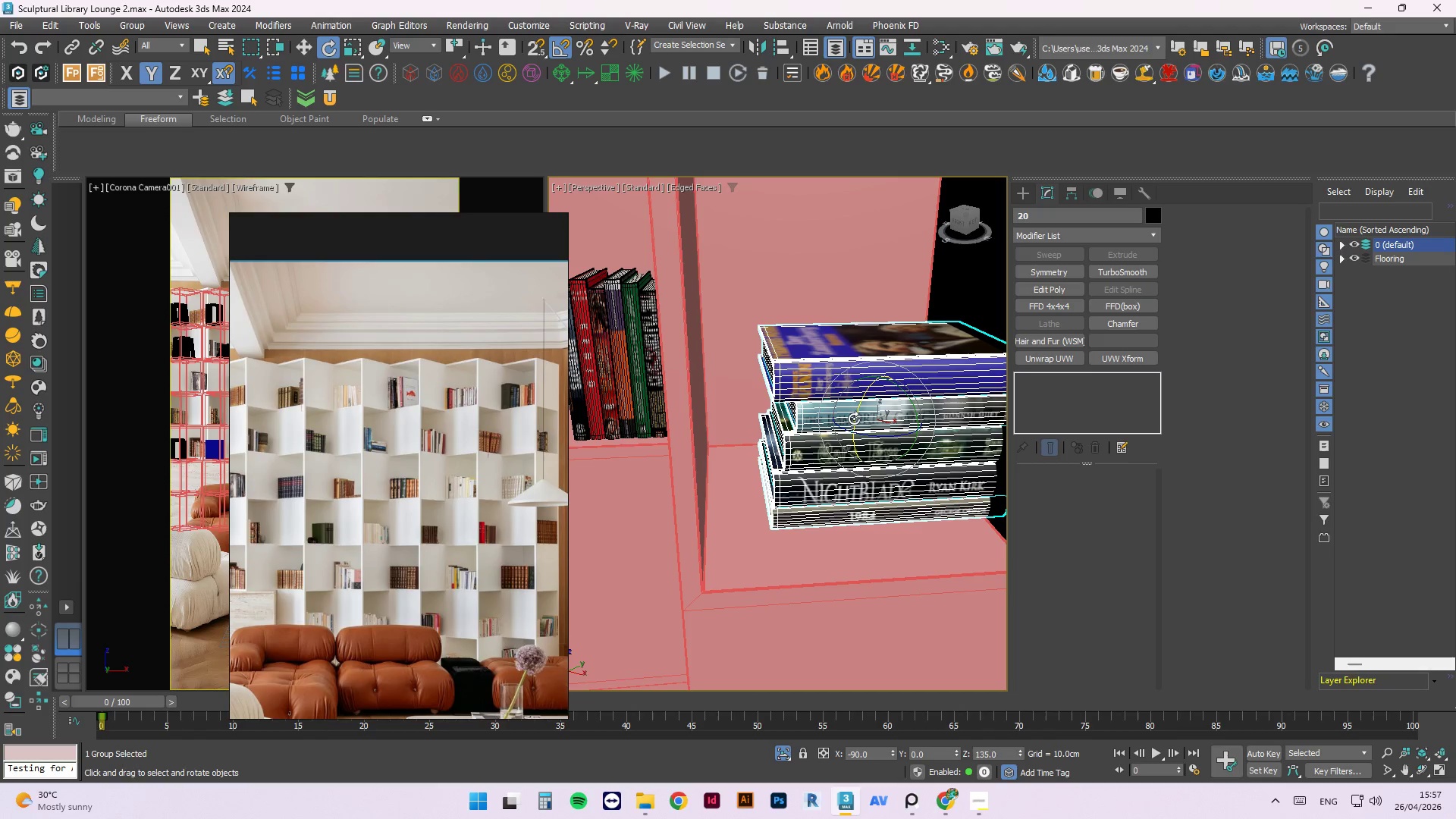 
left_click_drag(start_coordinate=[855, 419], to_coordinate=[920, 384])
 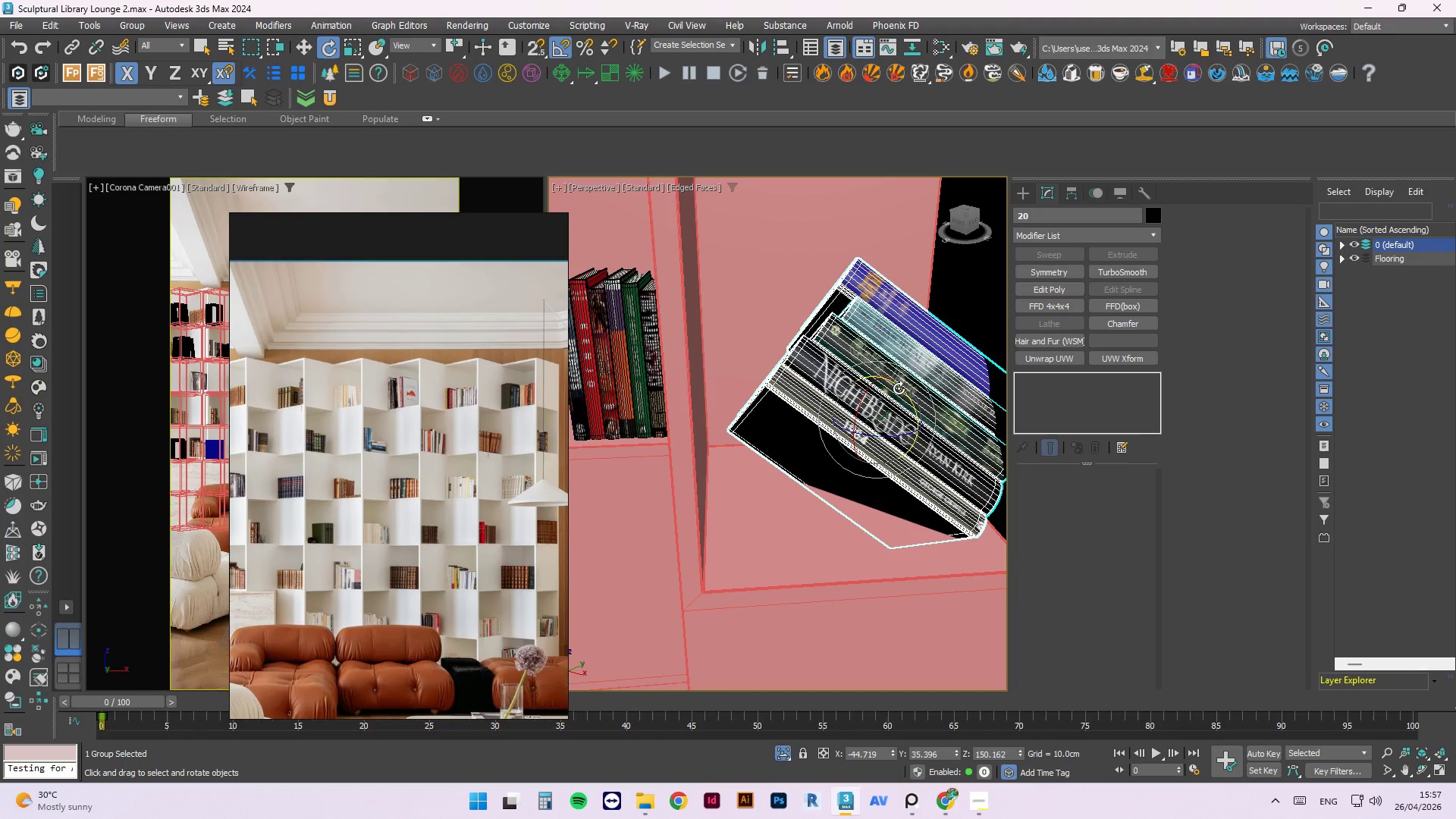 
left_click_drag(start_coordinate=[899, 388], to_coordinate=[921, 400])
 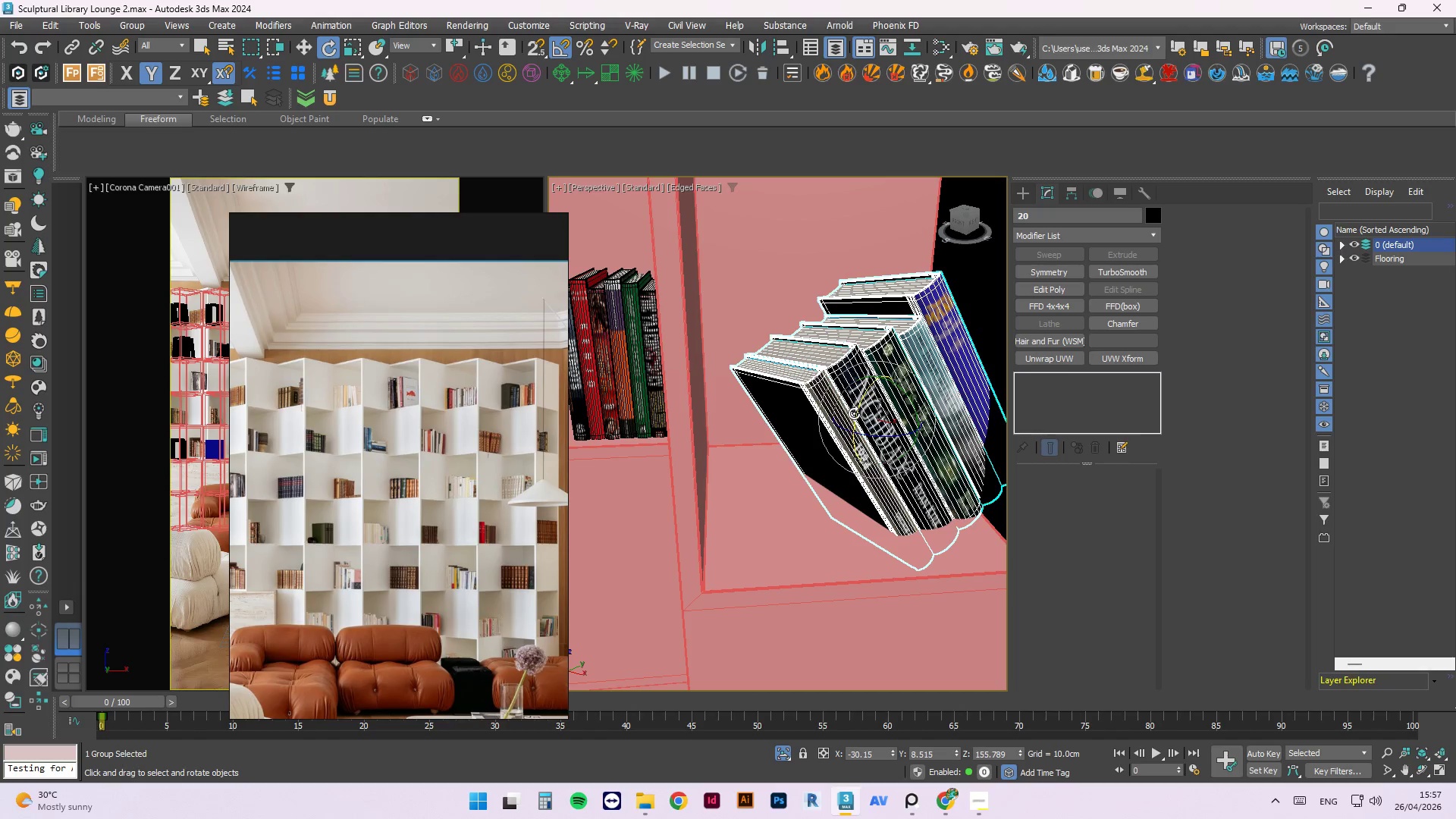 
left_click_drag(start_coordinate=[854, 413], to_coordinate=[884, 393])
 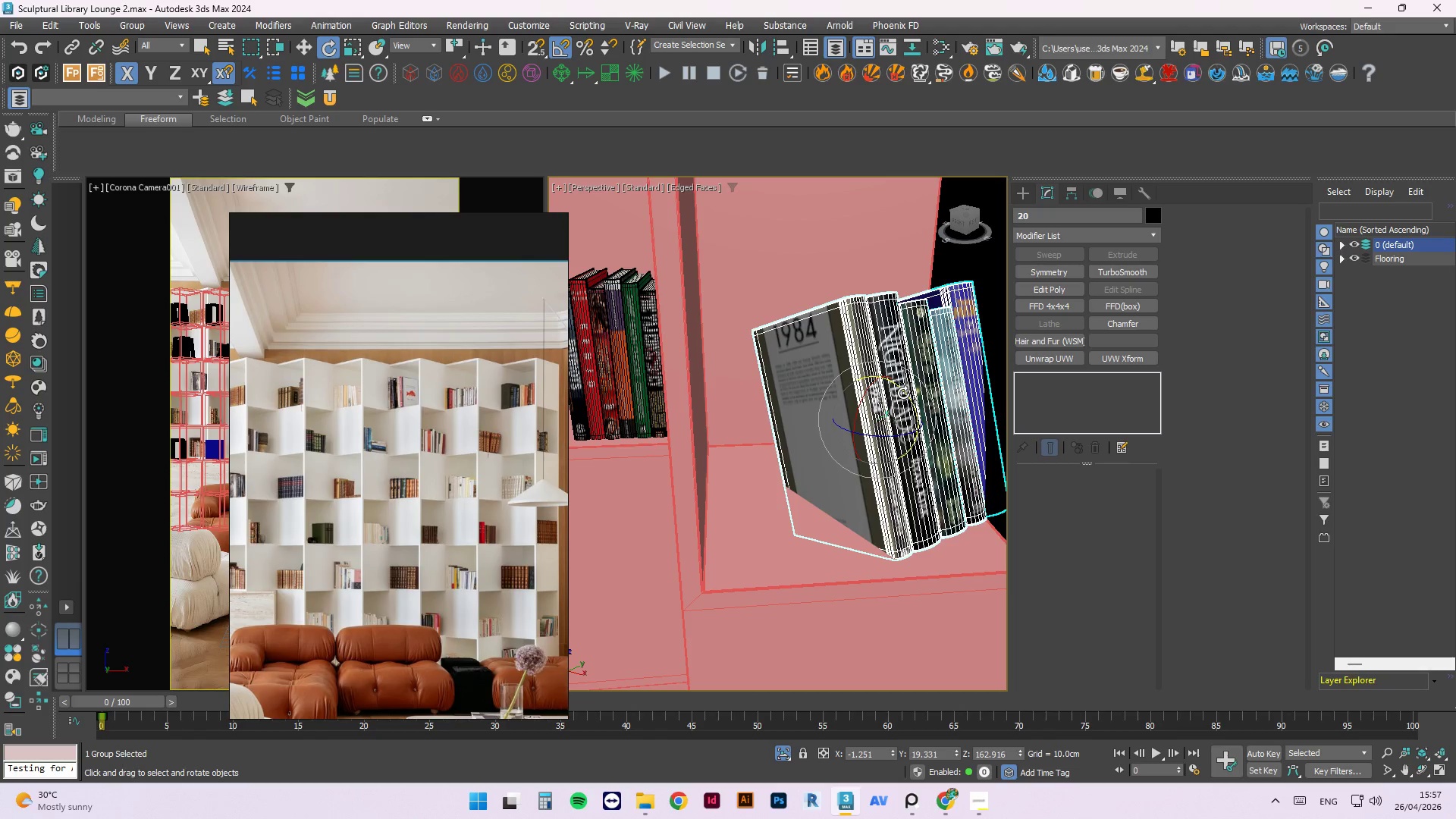 
left_click_drag(start_coordinate=[903, 393], to_coordinate=[906, 402])
 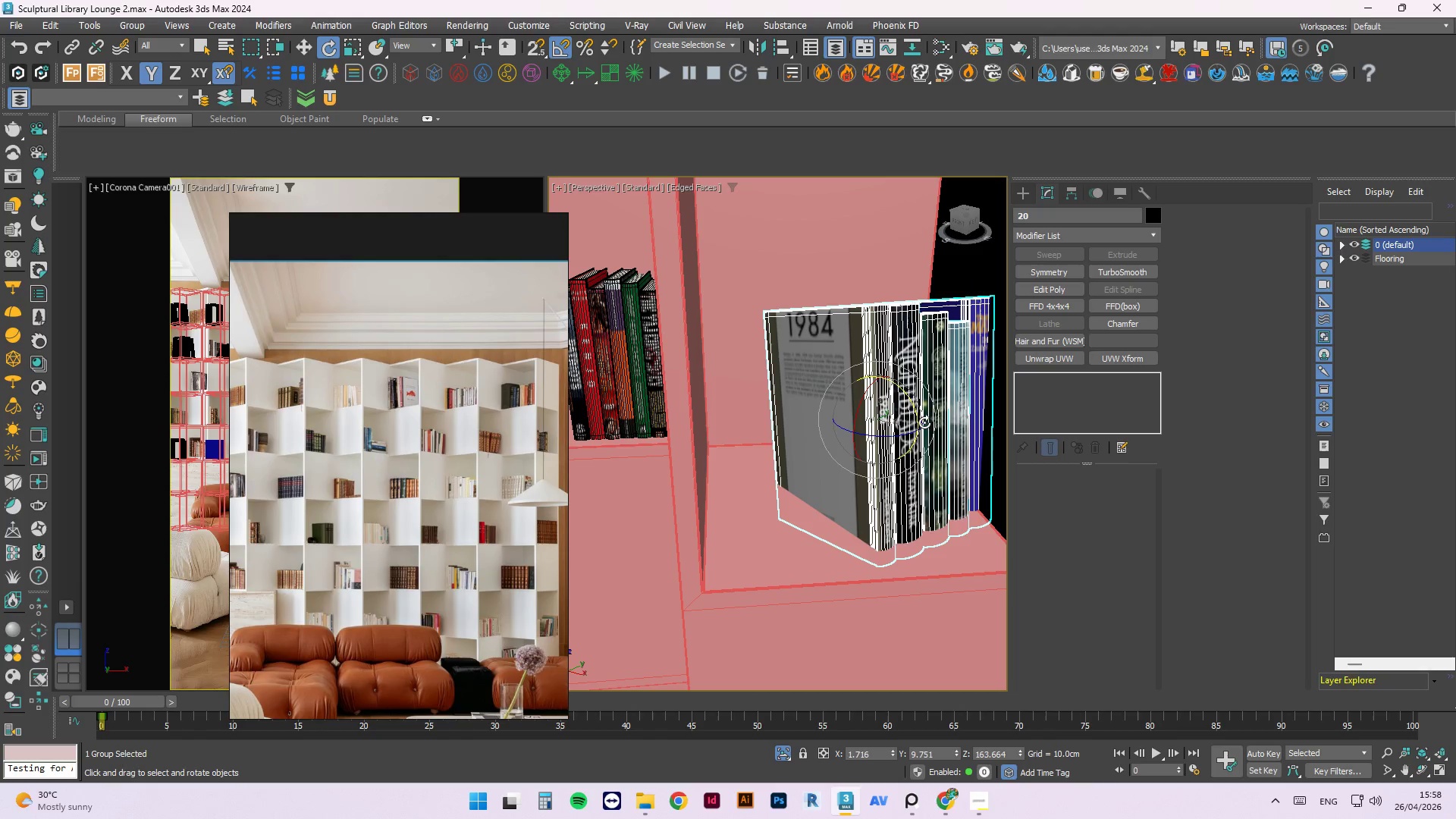 
key(Alt+AltLeft)
 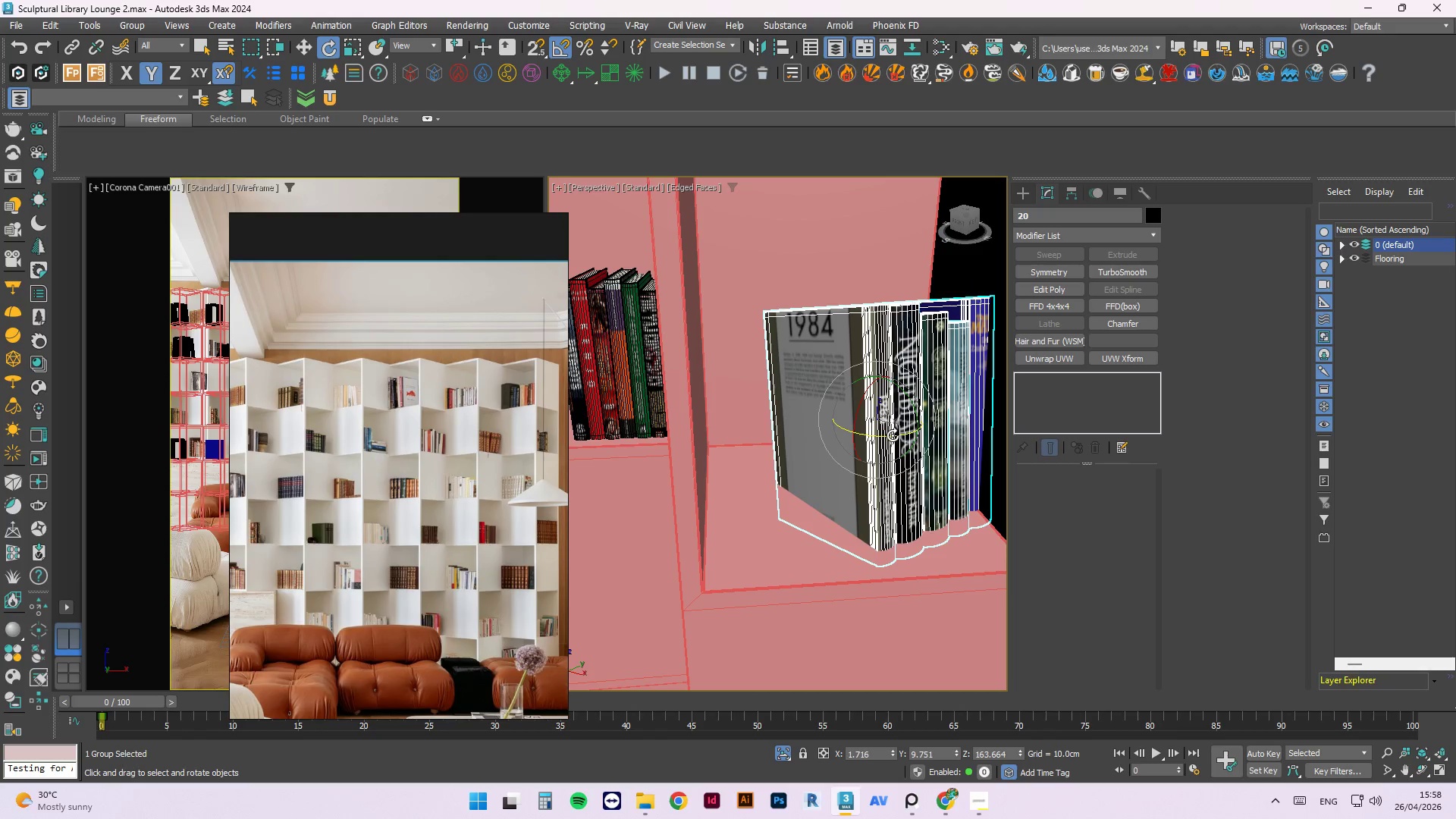 
left_click_drag(start_coordinate=[893, 435], to_coordinate=[867, 432])
 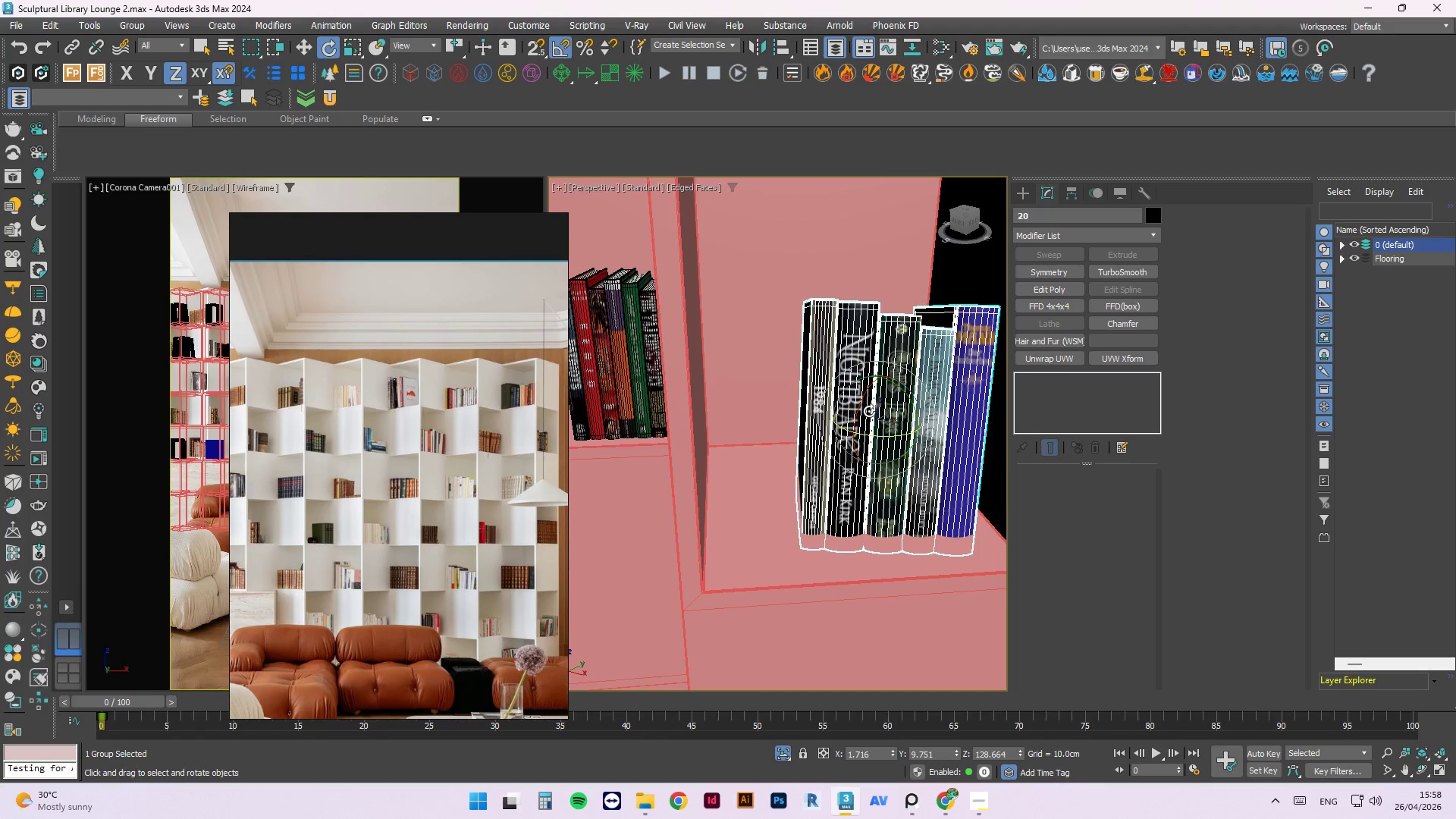 
left_click_drag(start_coordinate=[864, 410], to_coordinate=[866, 416])
 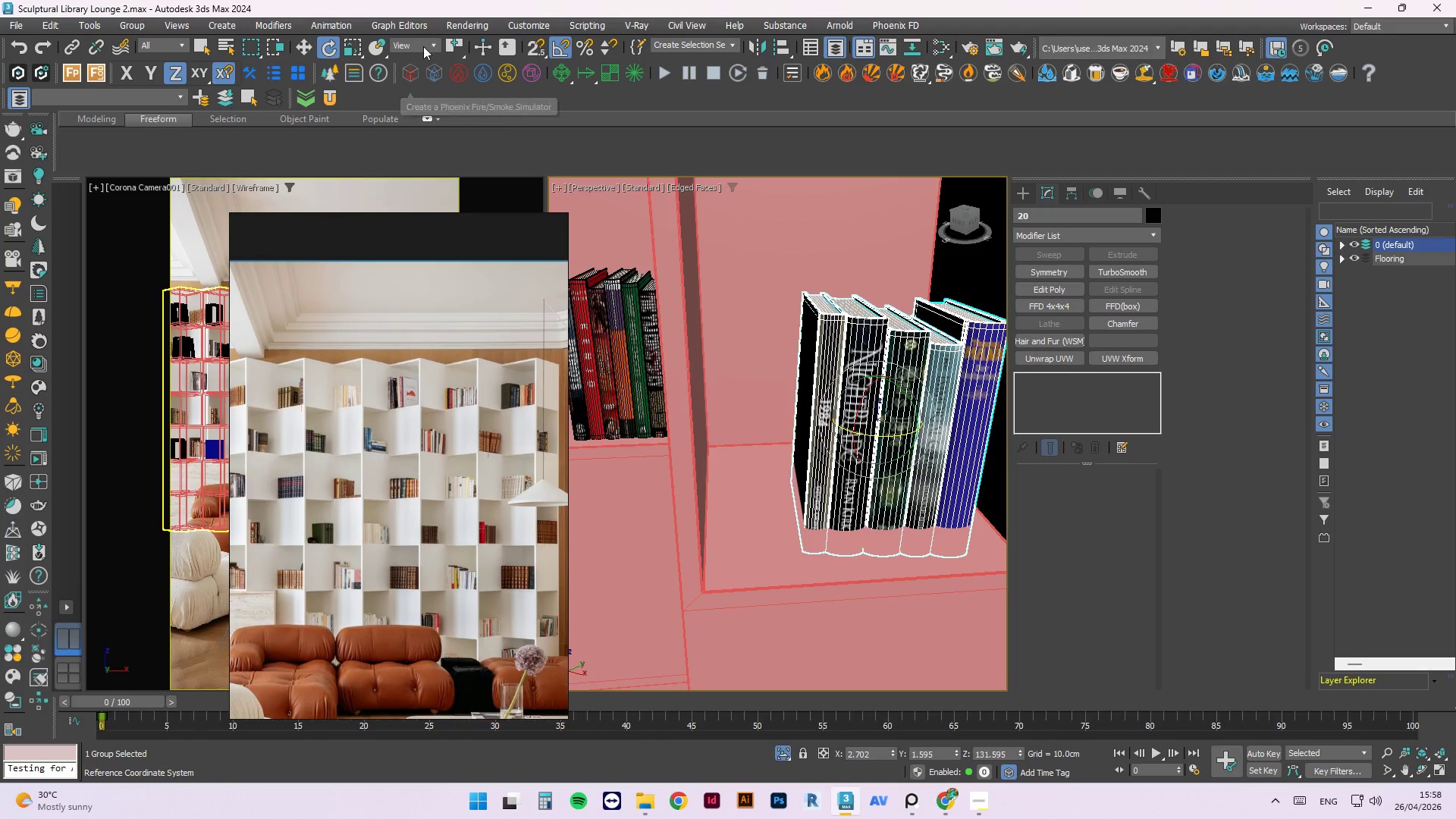 
left_click([423, 46])
 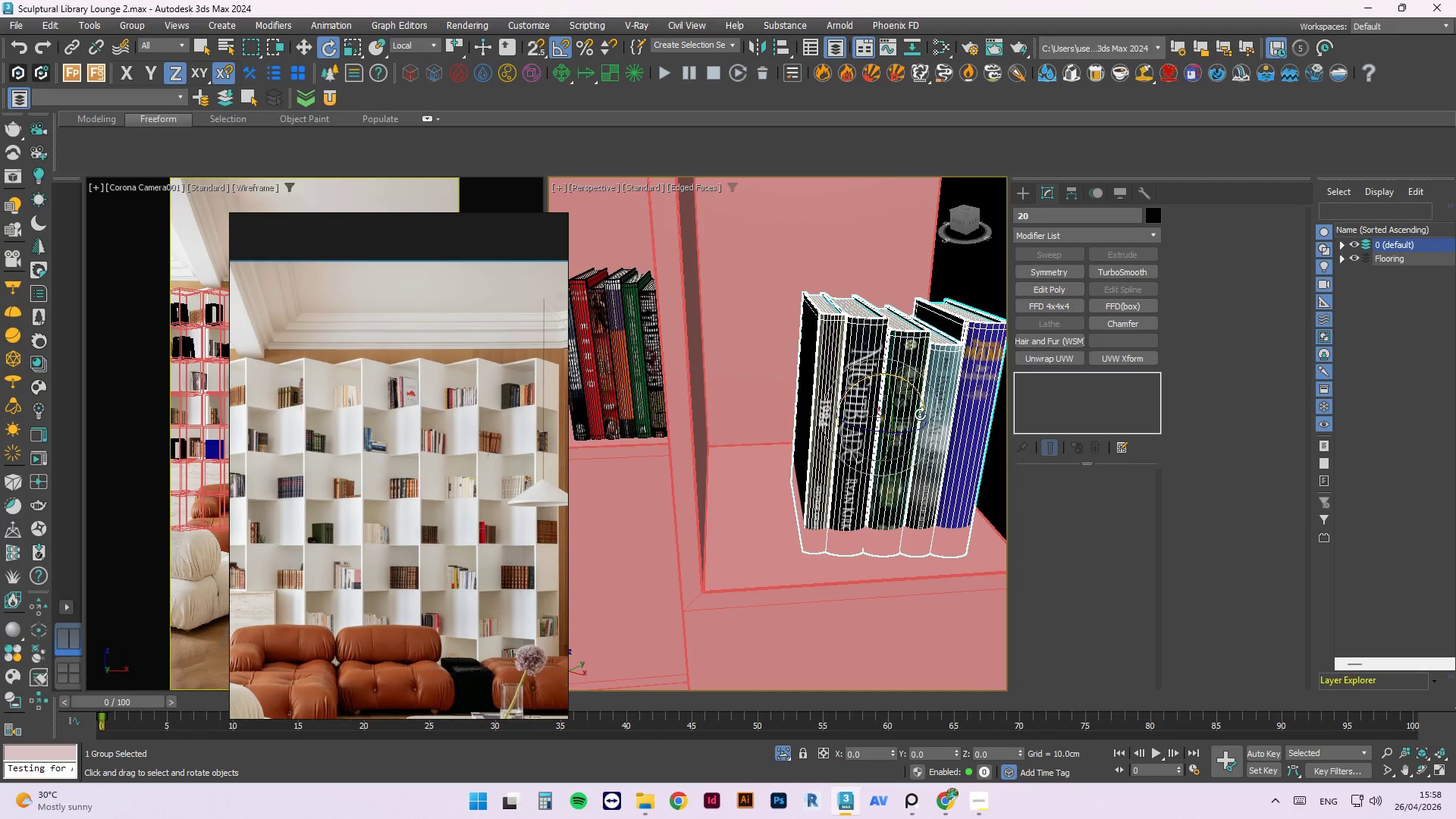 
left_click_drag(start_coordinate=[888, 410], to_coordinate=[888, 403])
 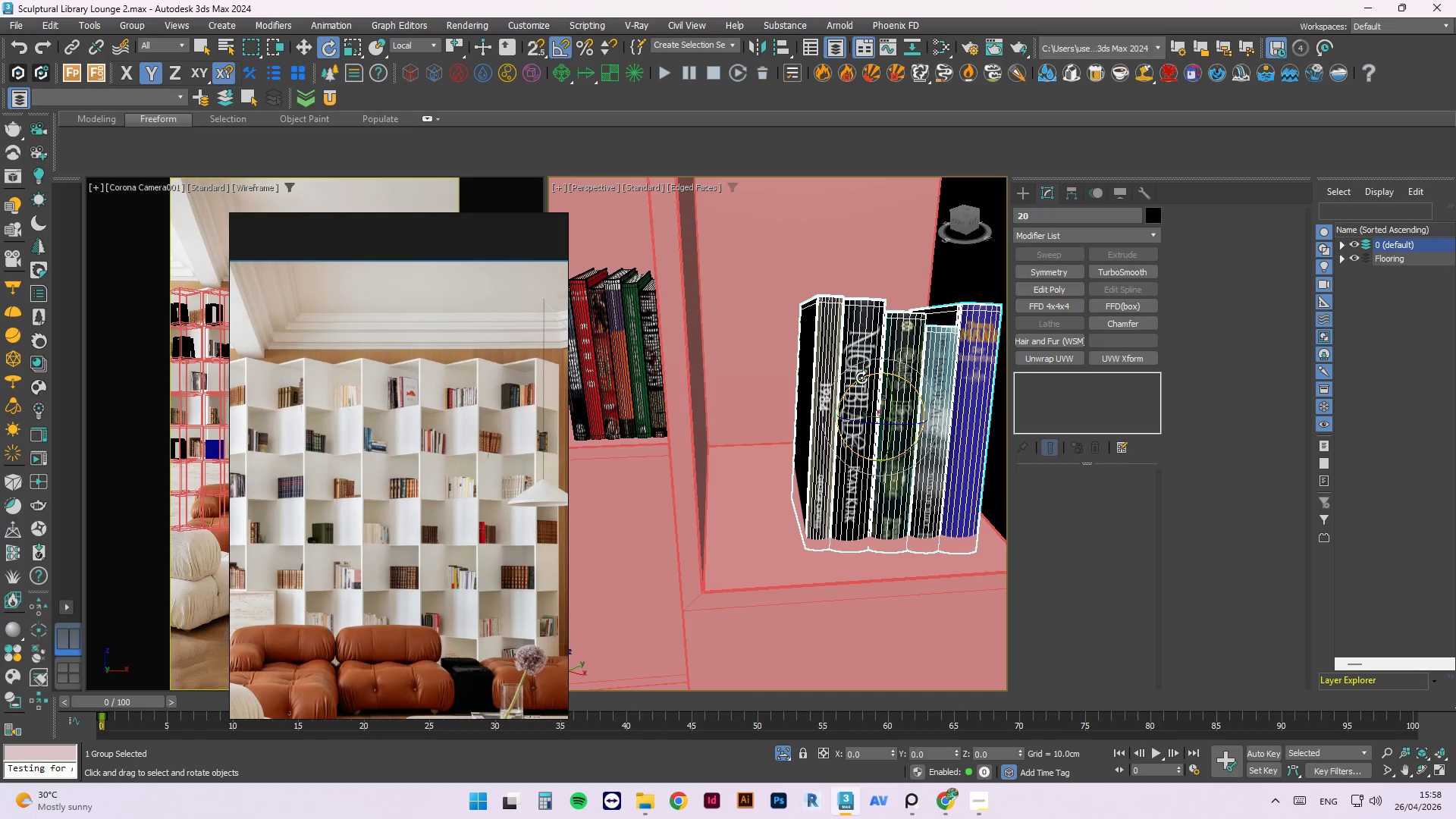 
left_click_drag(start_coordinate=[861, 378], to_coordinate=[857, 378])
 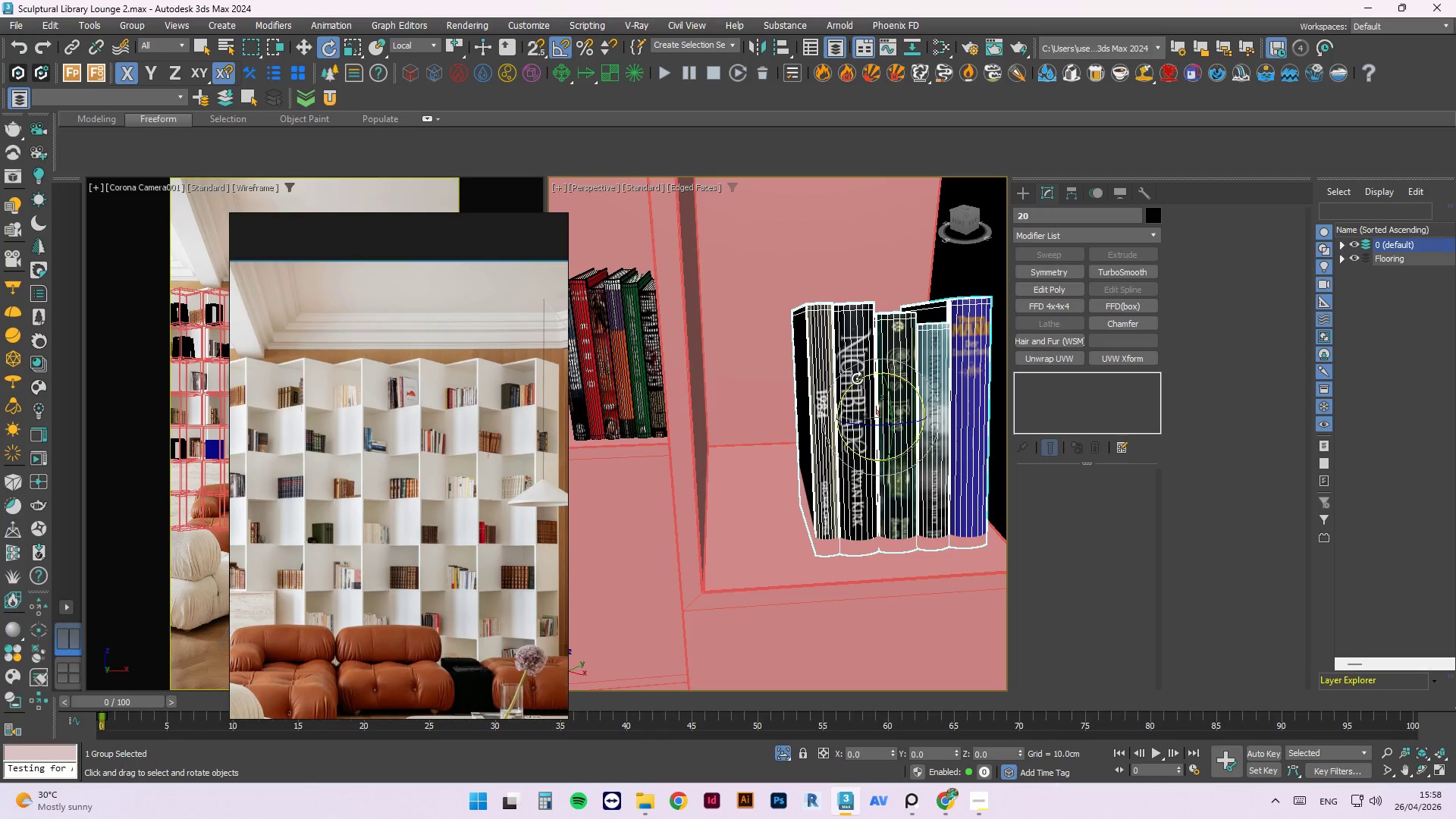 
key(W)
 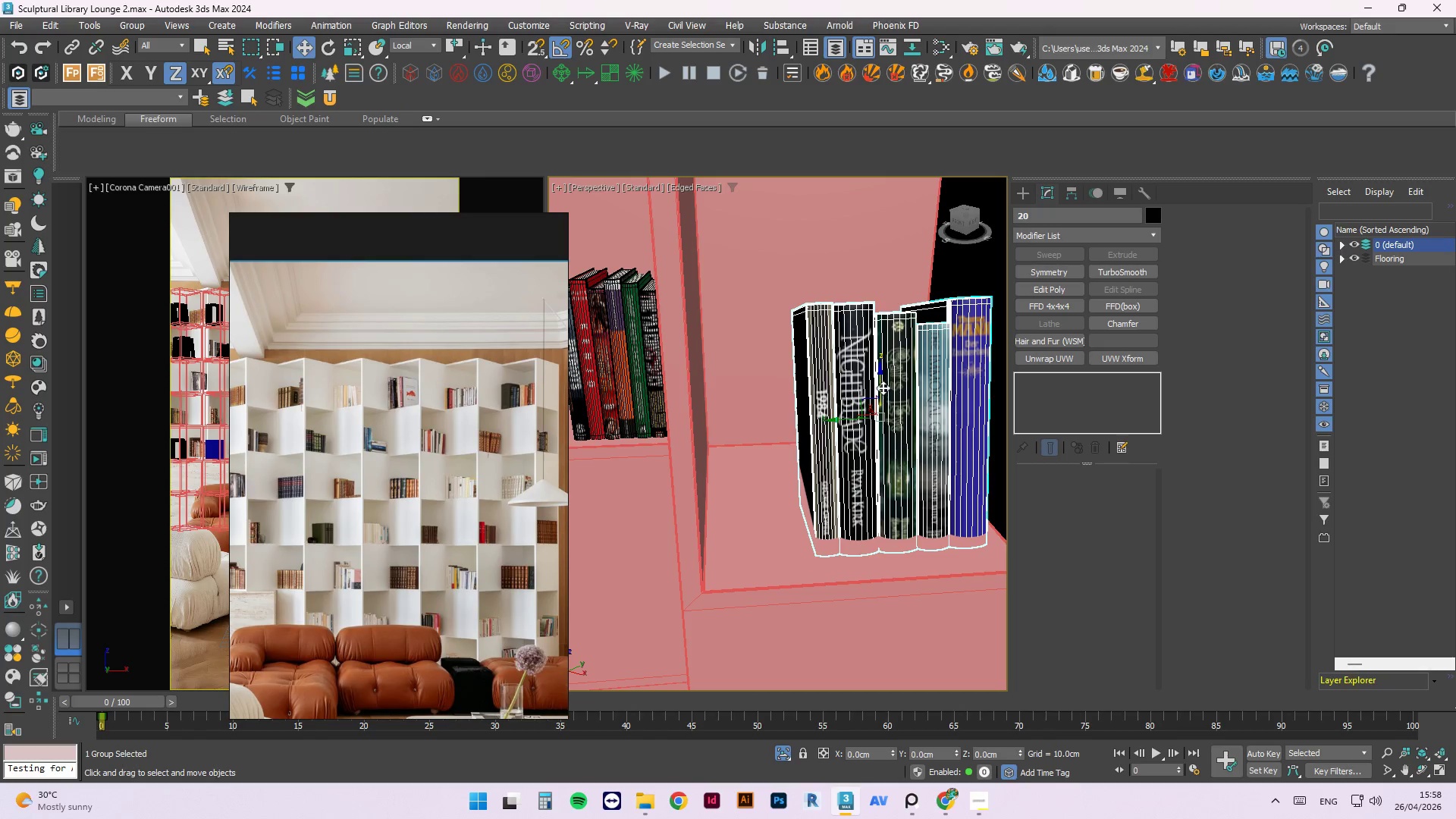 
left_click_drag(start_coordinate=[876, 378], to_coordinate=[881, 364])
 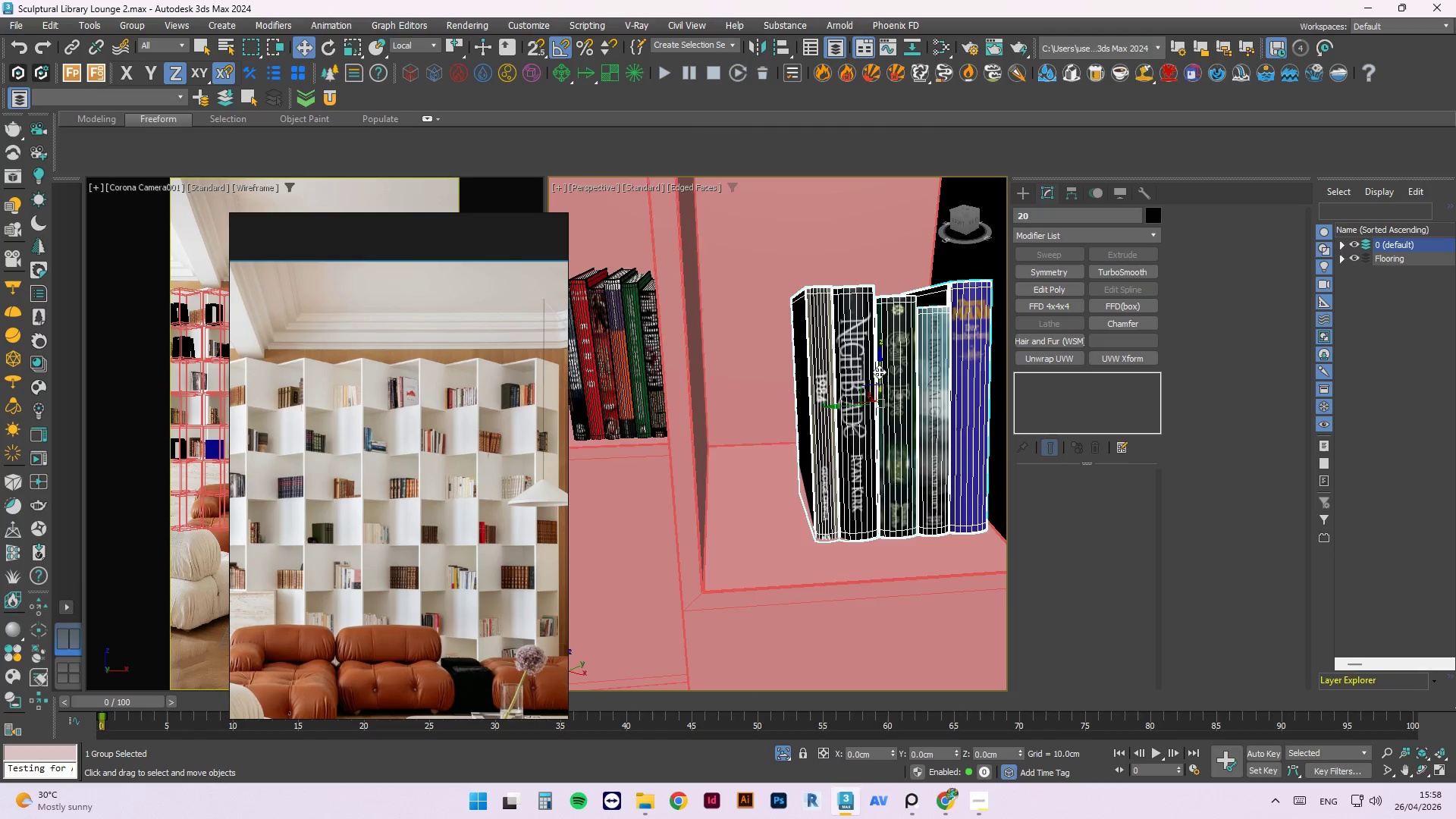 
hold_key(key=AltLeft, duration=0.61)
 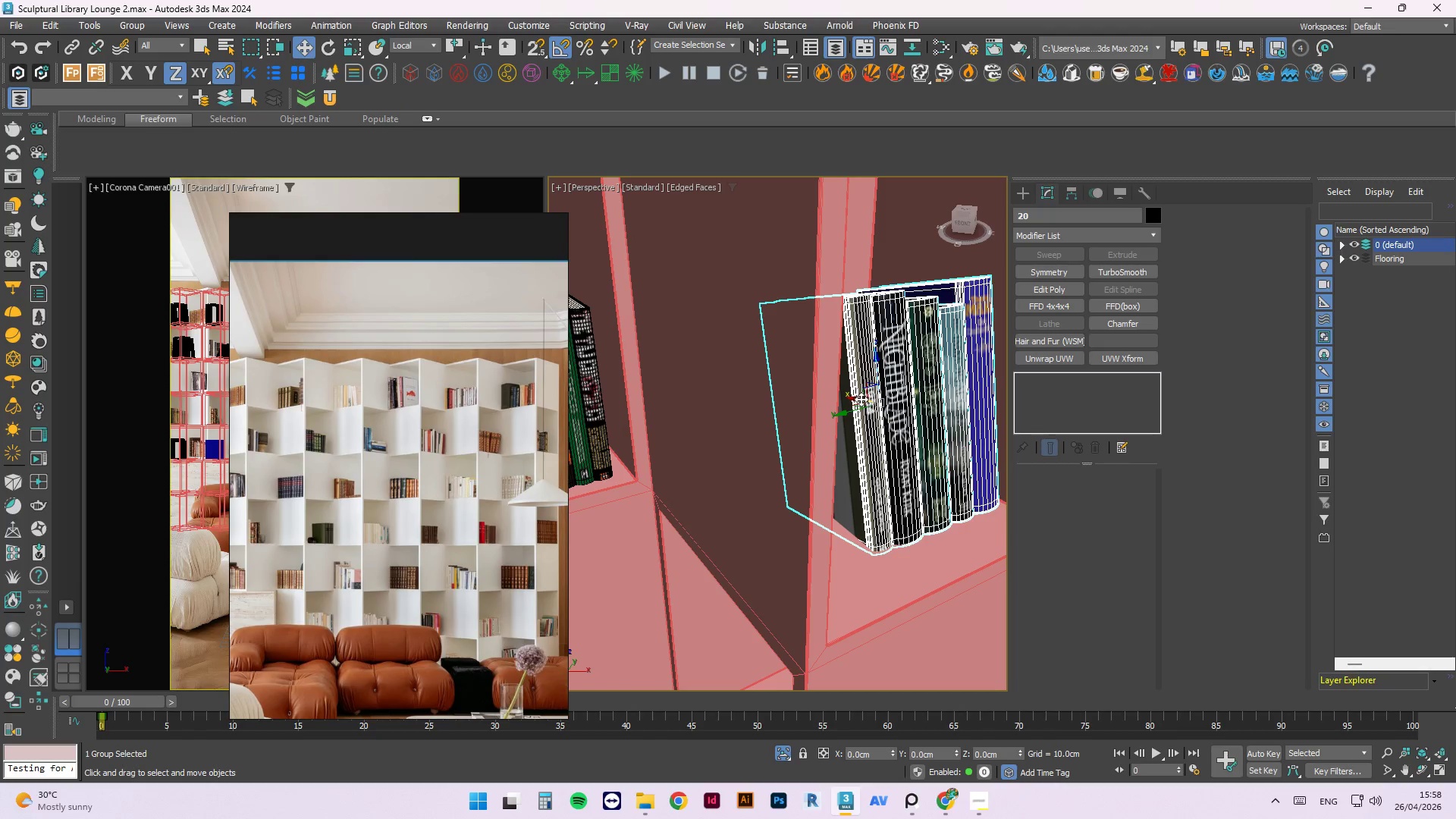 
left_click_drag(start_coordinate=[861, 399], to_coordinate=[895, 424])
 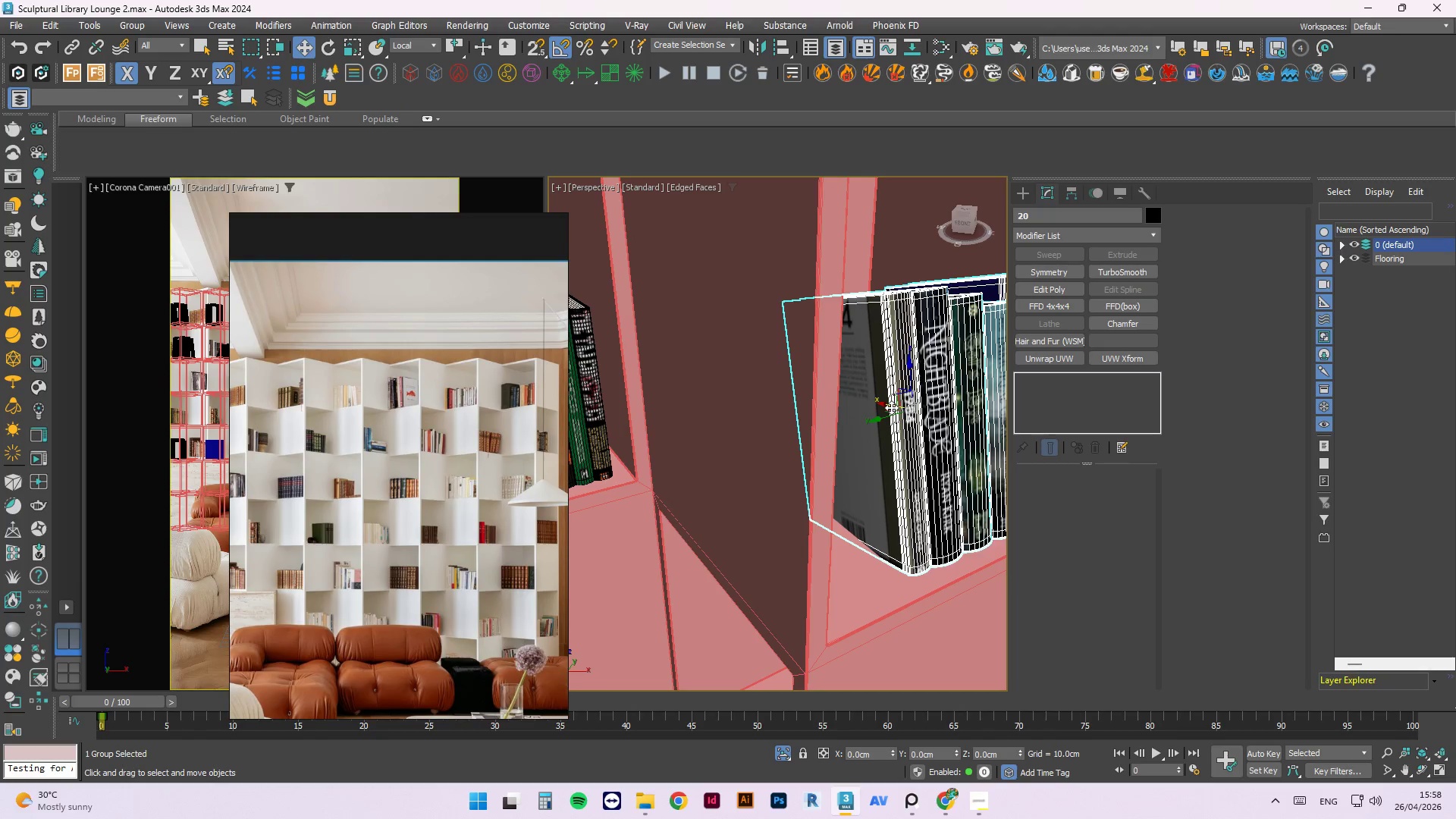 
key(E)
 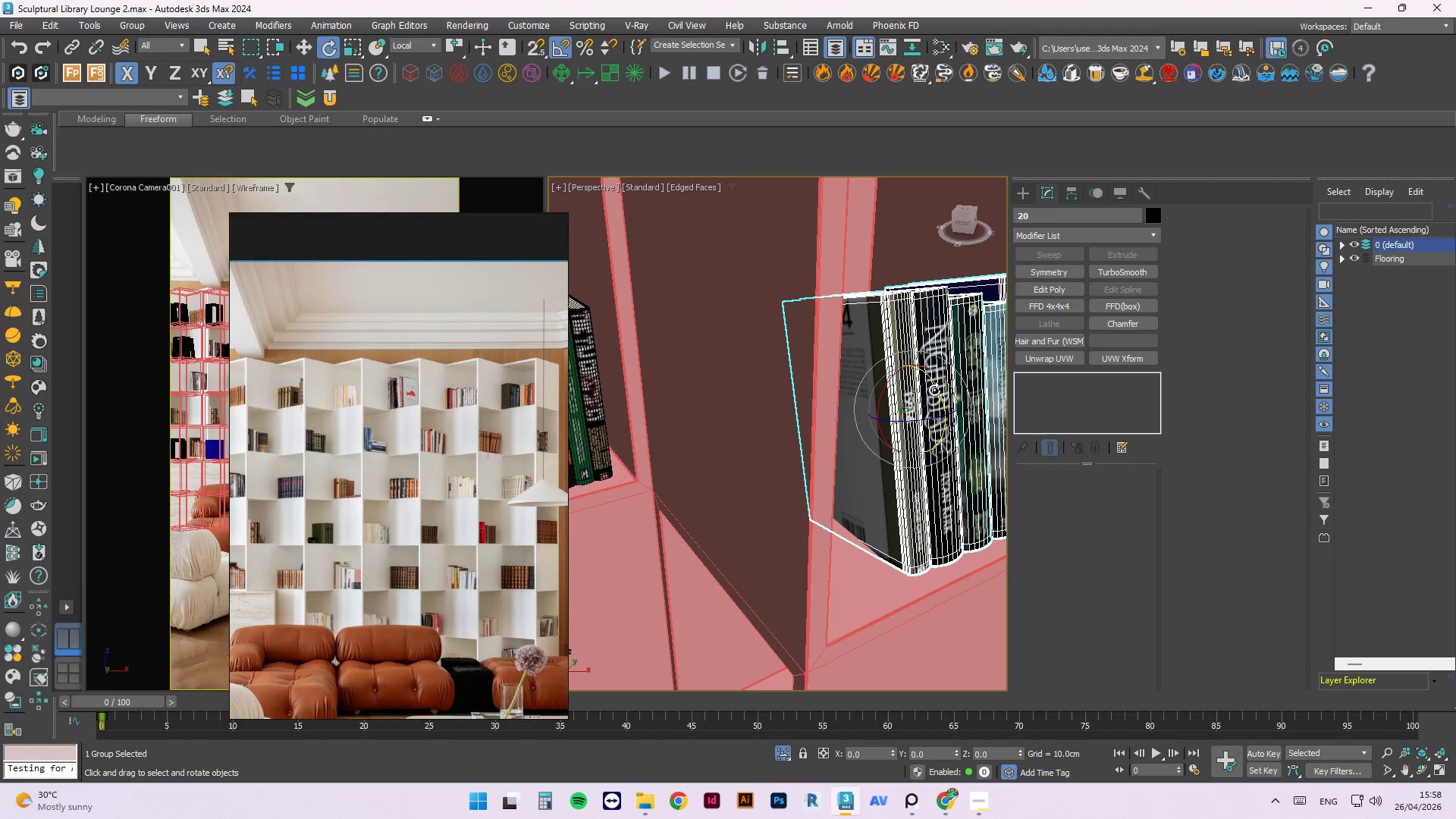 
left_click_drag(start_coordinate=[934, 390], to_coordinate=[940, 397])
 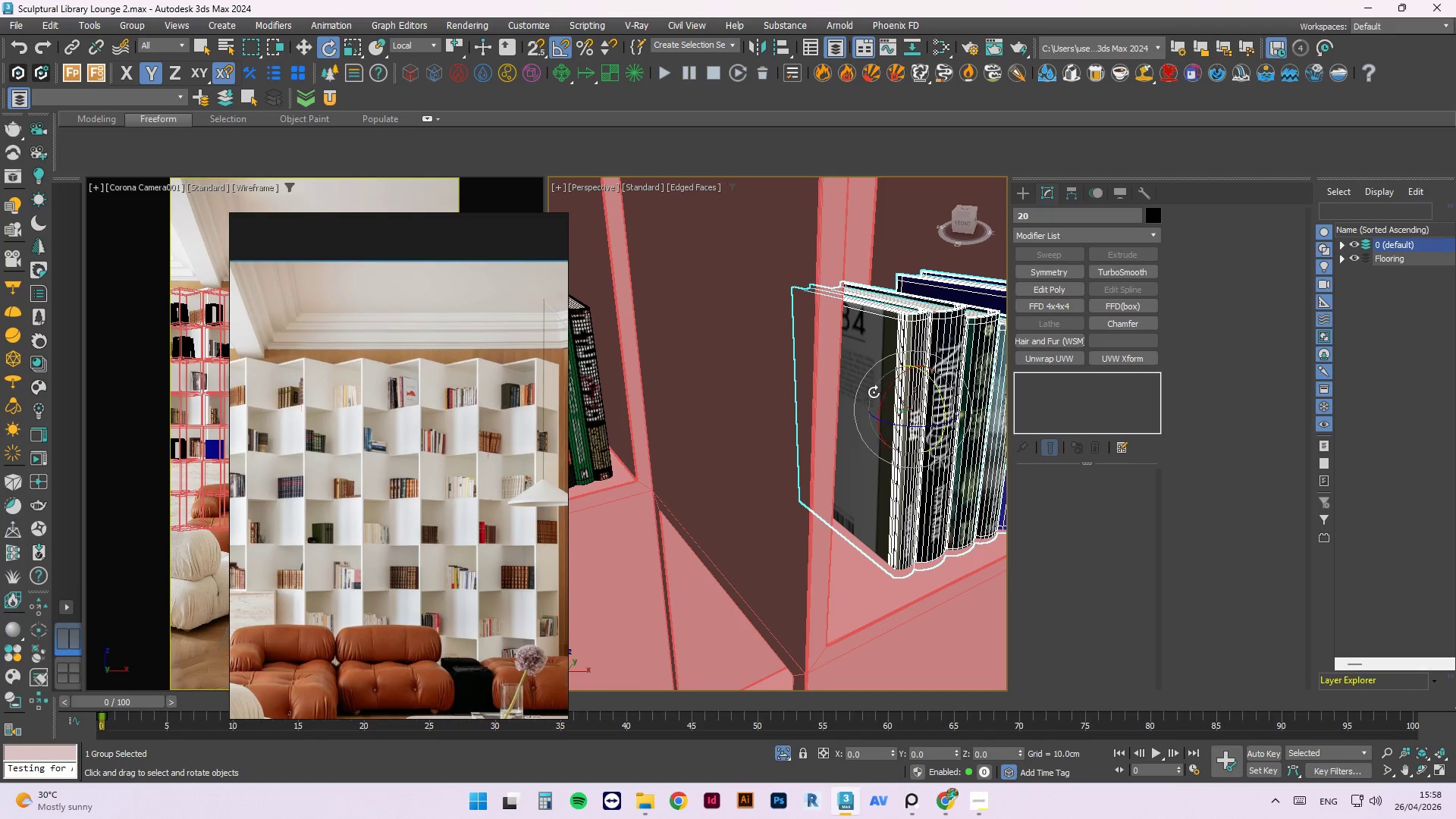 
key(W)
 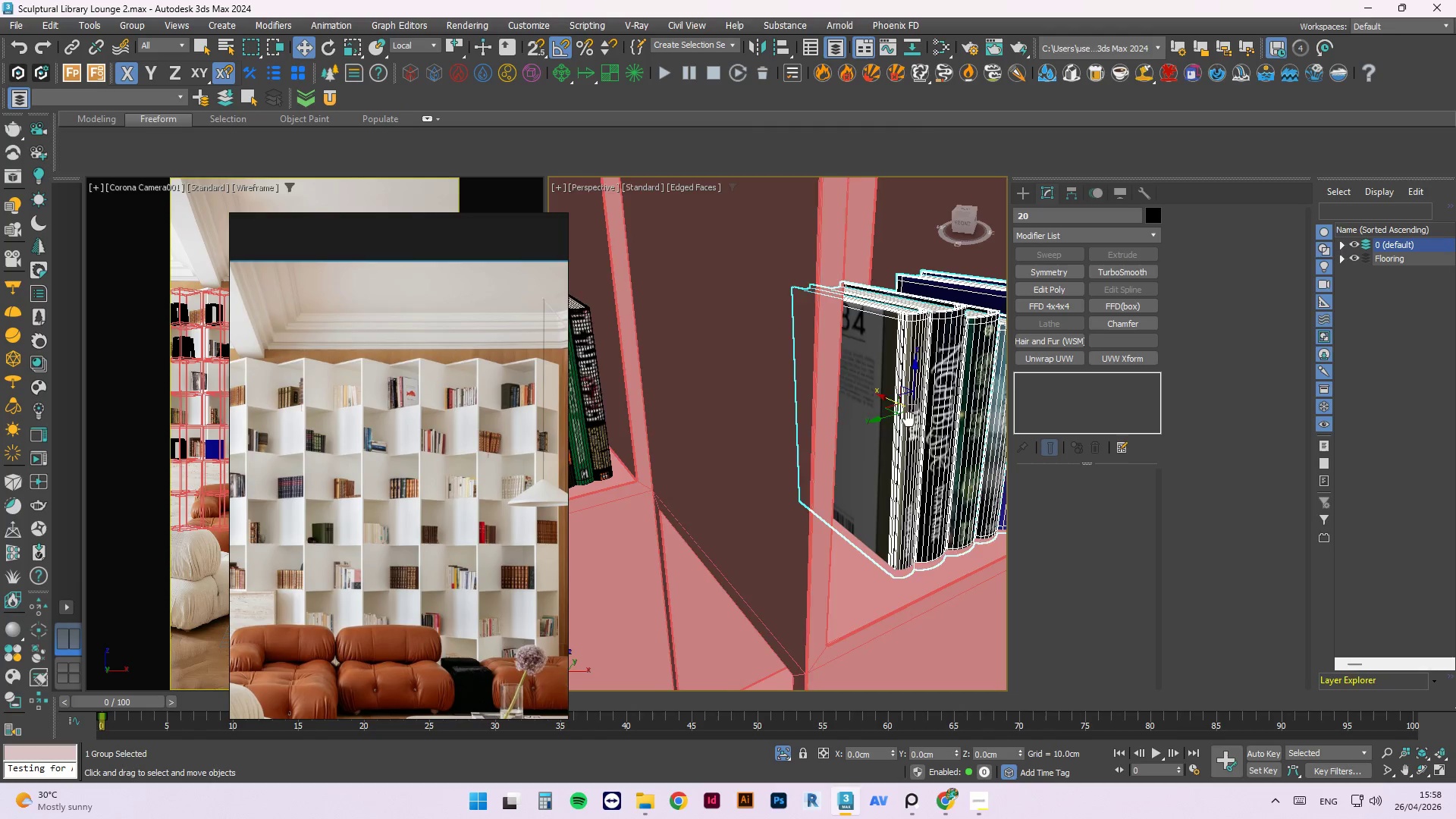 
hold_key(key=AltLeft, duration=0.5)
 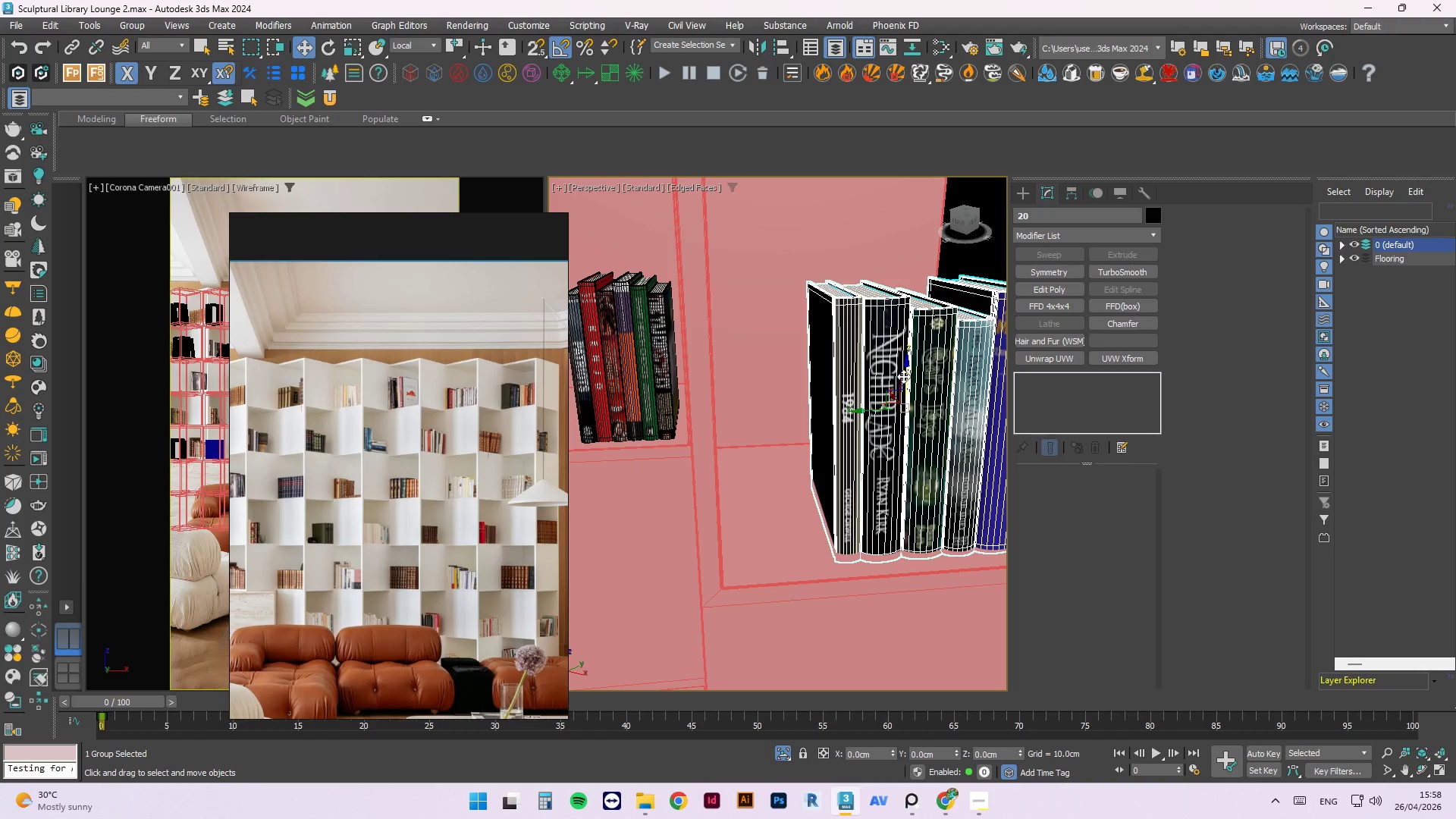 
left_click_drag(start_coordinate=[905, 375], to_coordinate=[907, 369])
 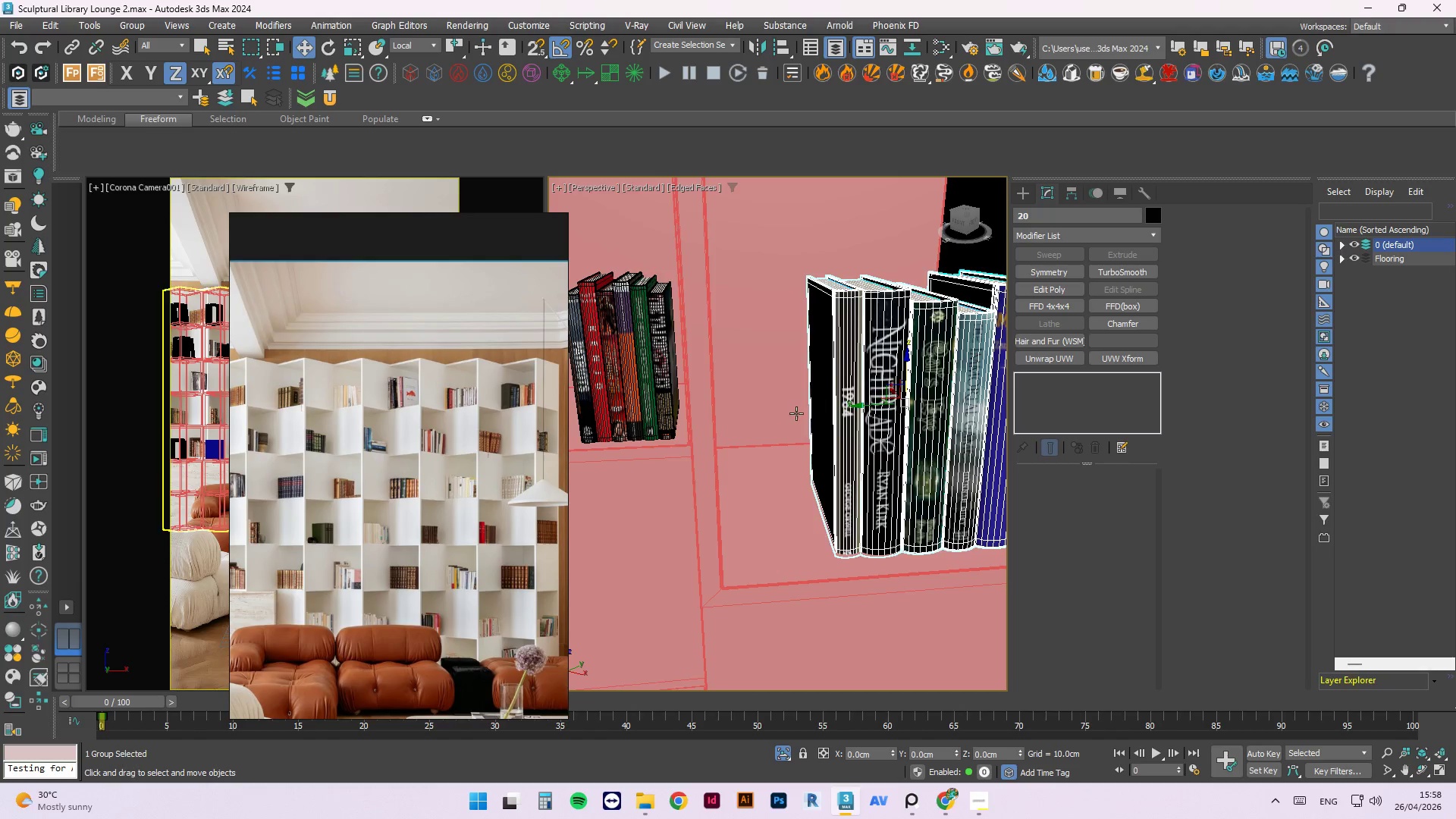 
hold_key(key=AltLeft, duration=1.0)
 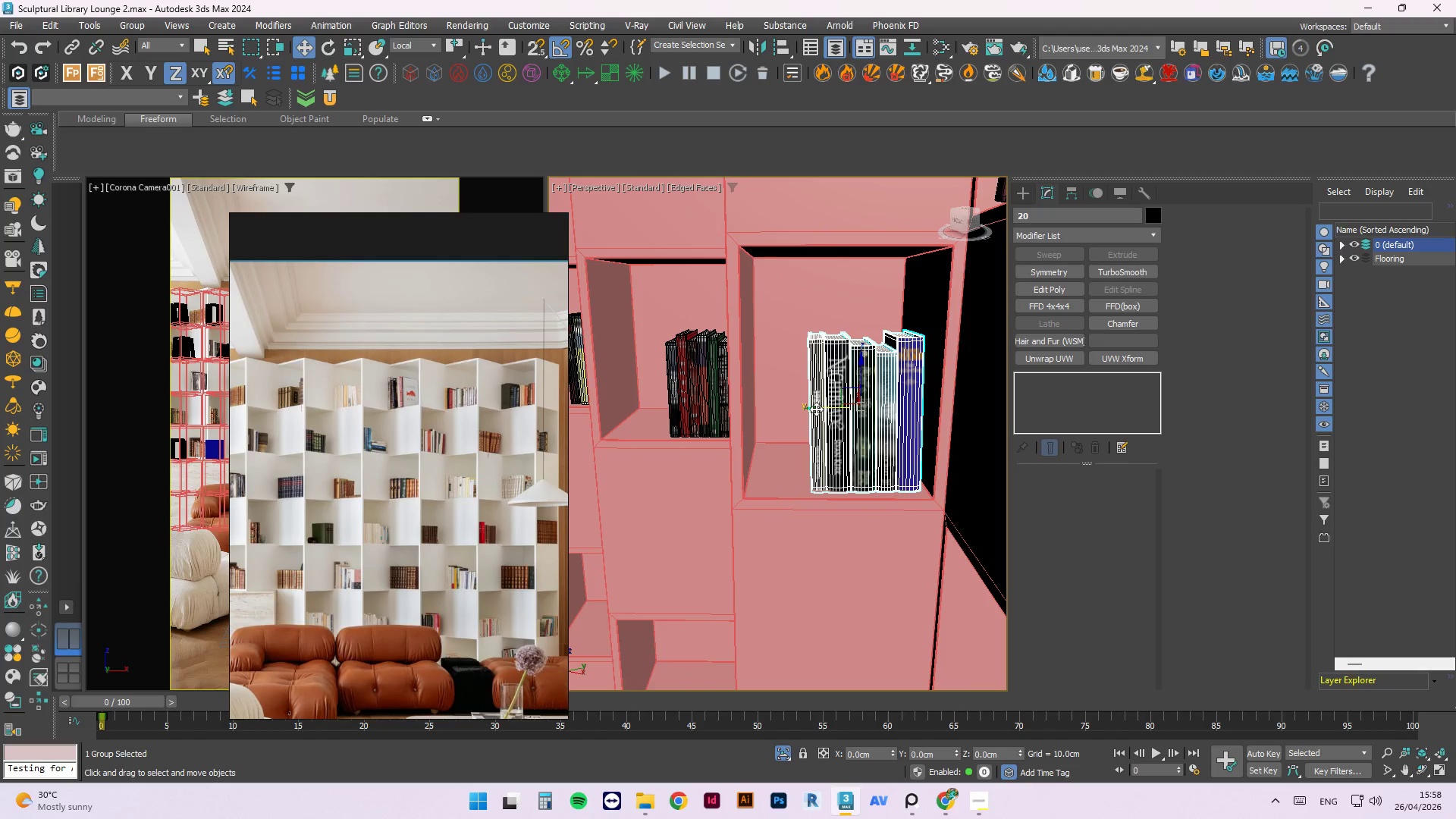 
scroll: coordinate [796, 413], scroll_direction: down, amount: 1.0
 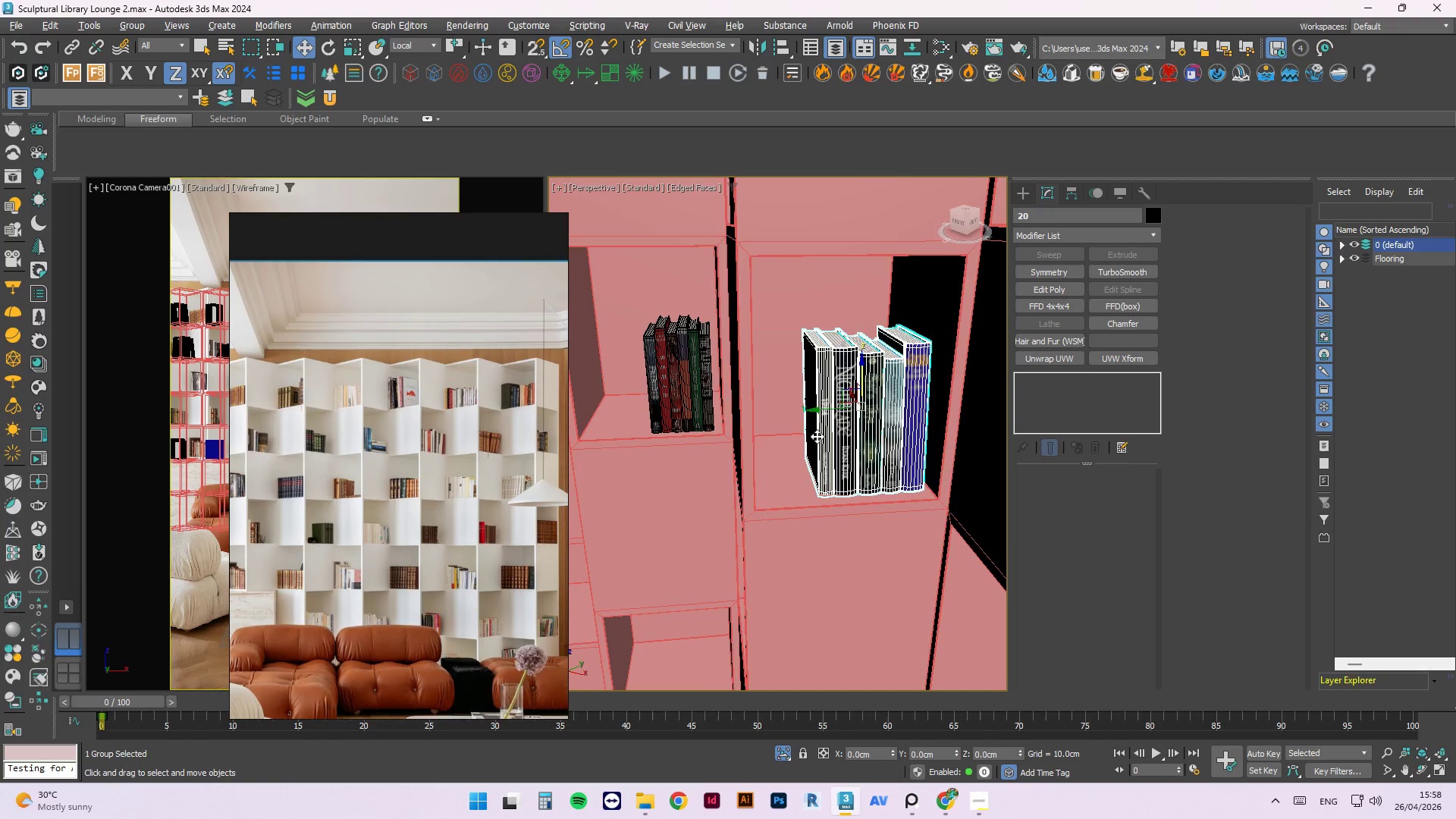 
left_click_drag(start_coordinate=[816, 409], to_coordinate=[764, 413])
 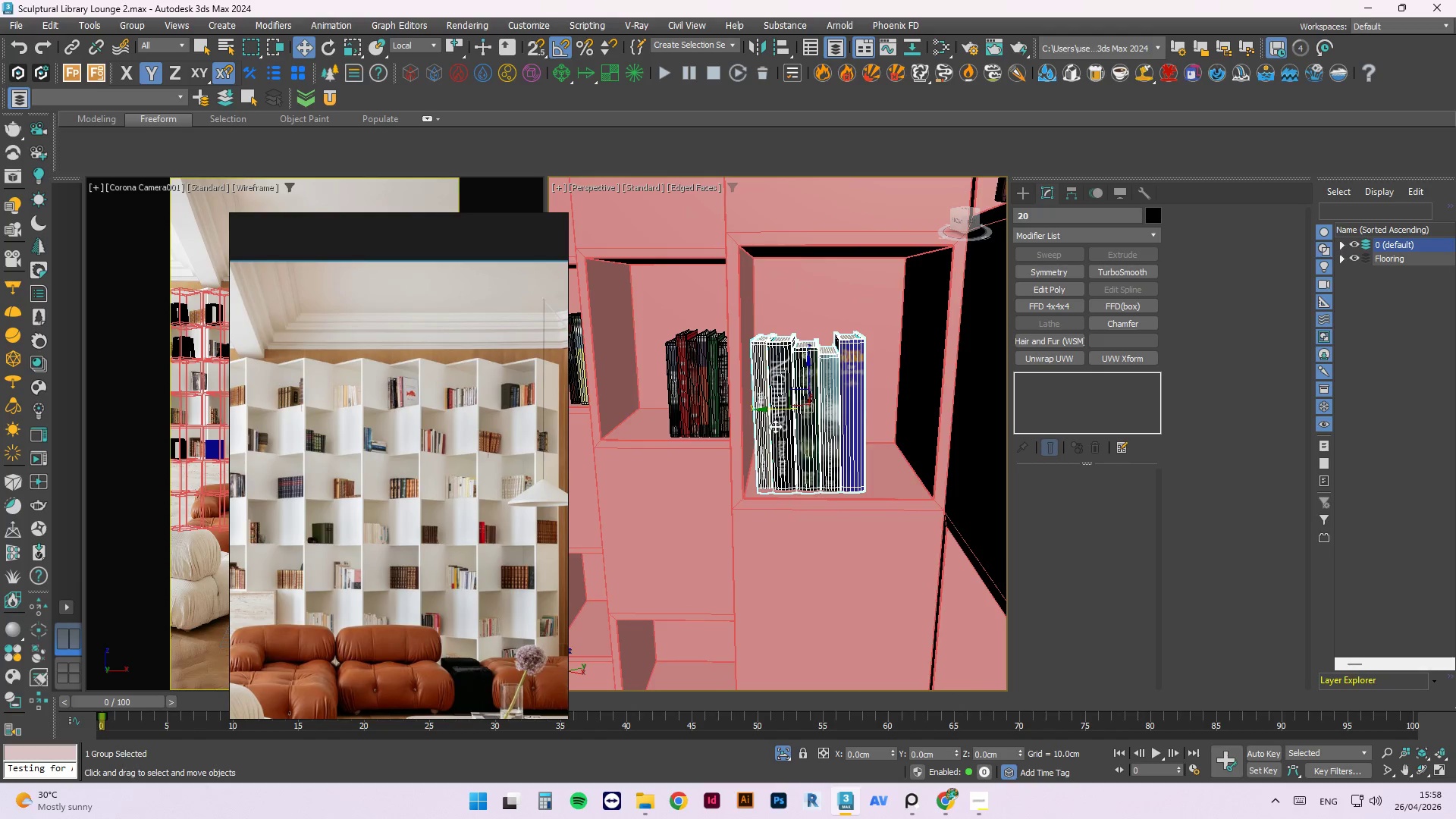 
scroll: coordinate [775, 426], scroll_direction: up, amount: 2.0
 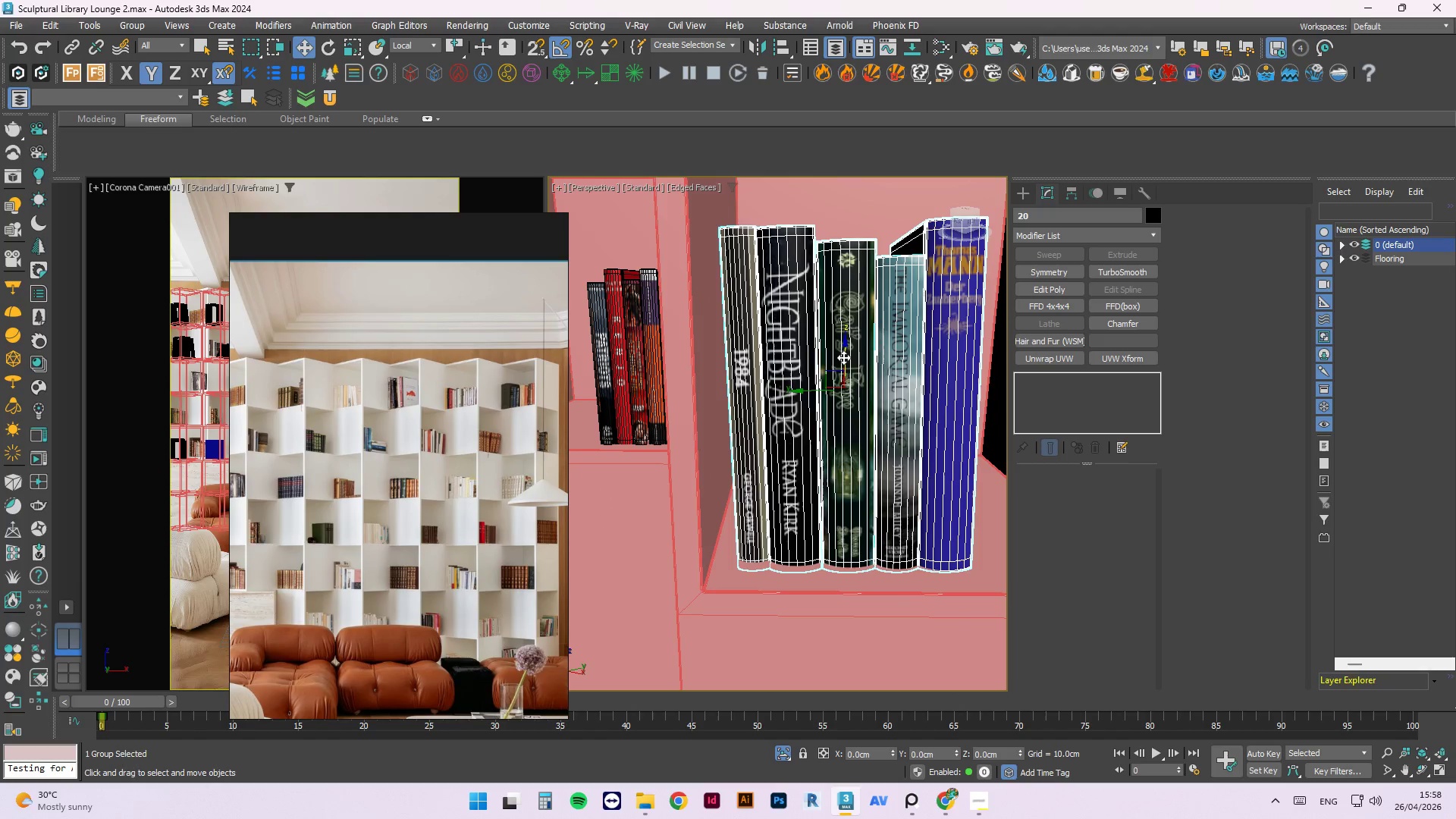 
left_click_drag(start_coordinate=[843, 357], to_coordinate=[833, 358])
 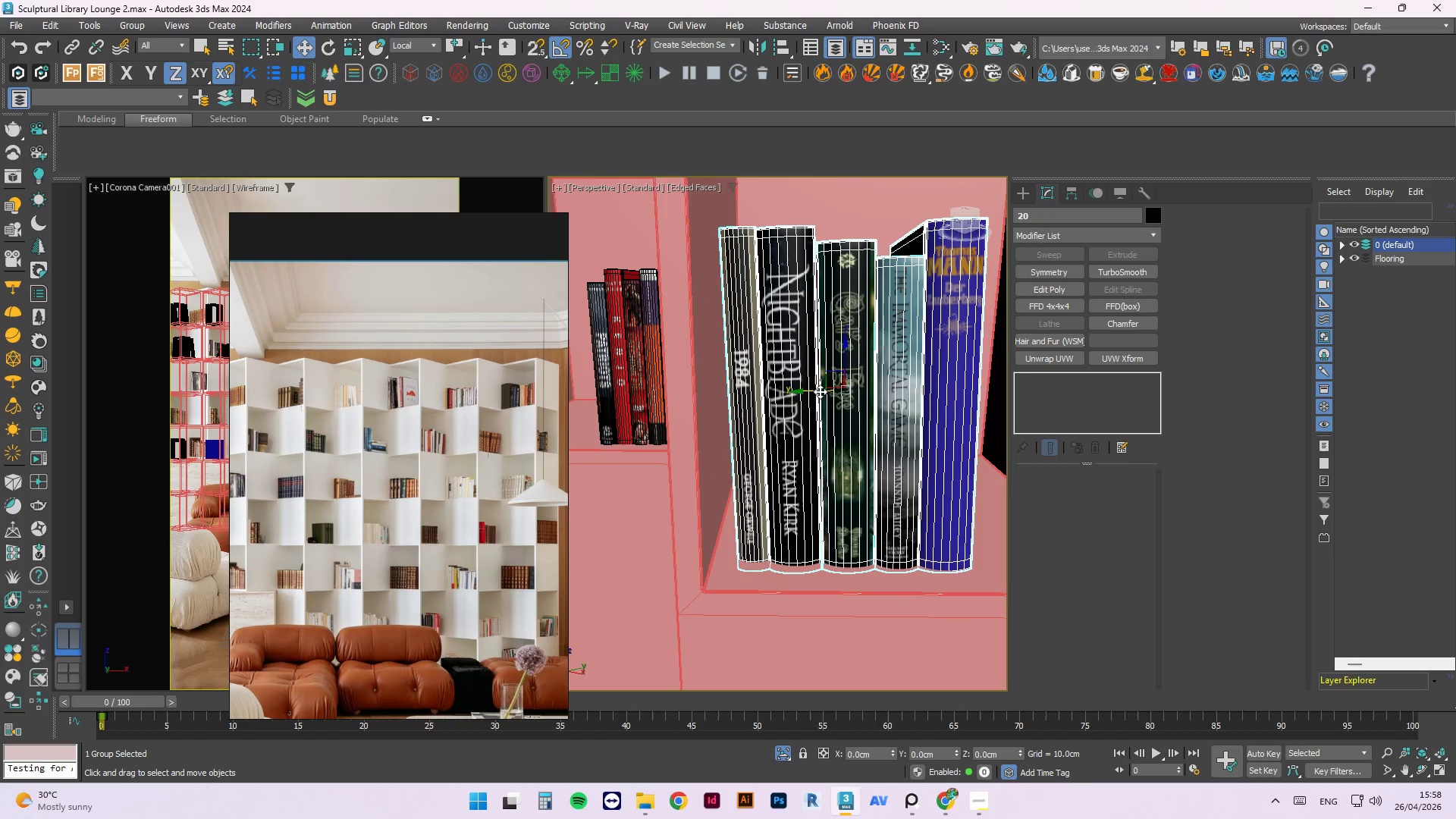 
left_click_drag(start_coordinate=[813, 389], to_coordinate=[799, 391])
 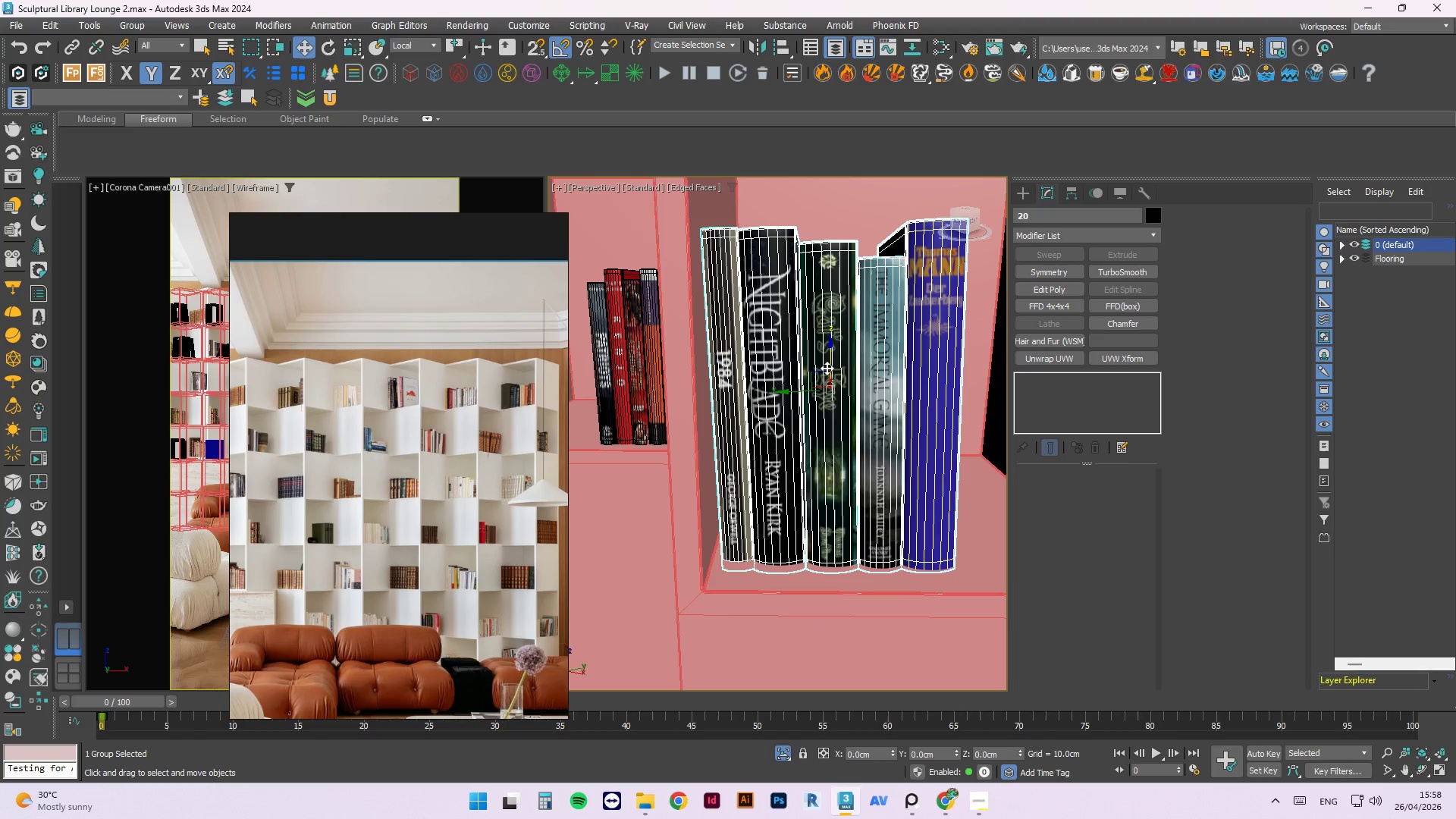 
left_click_drag(start_coordinate=[827, 368], to_coordinate=[822, 362])
 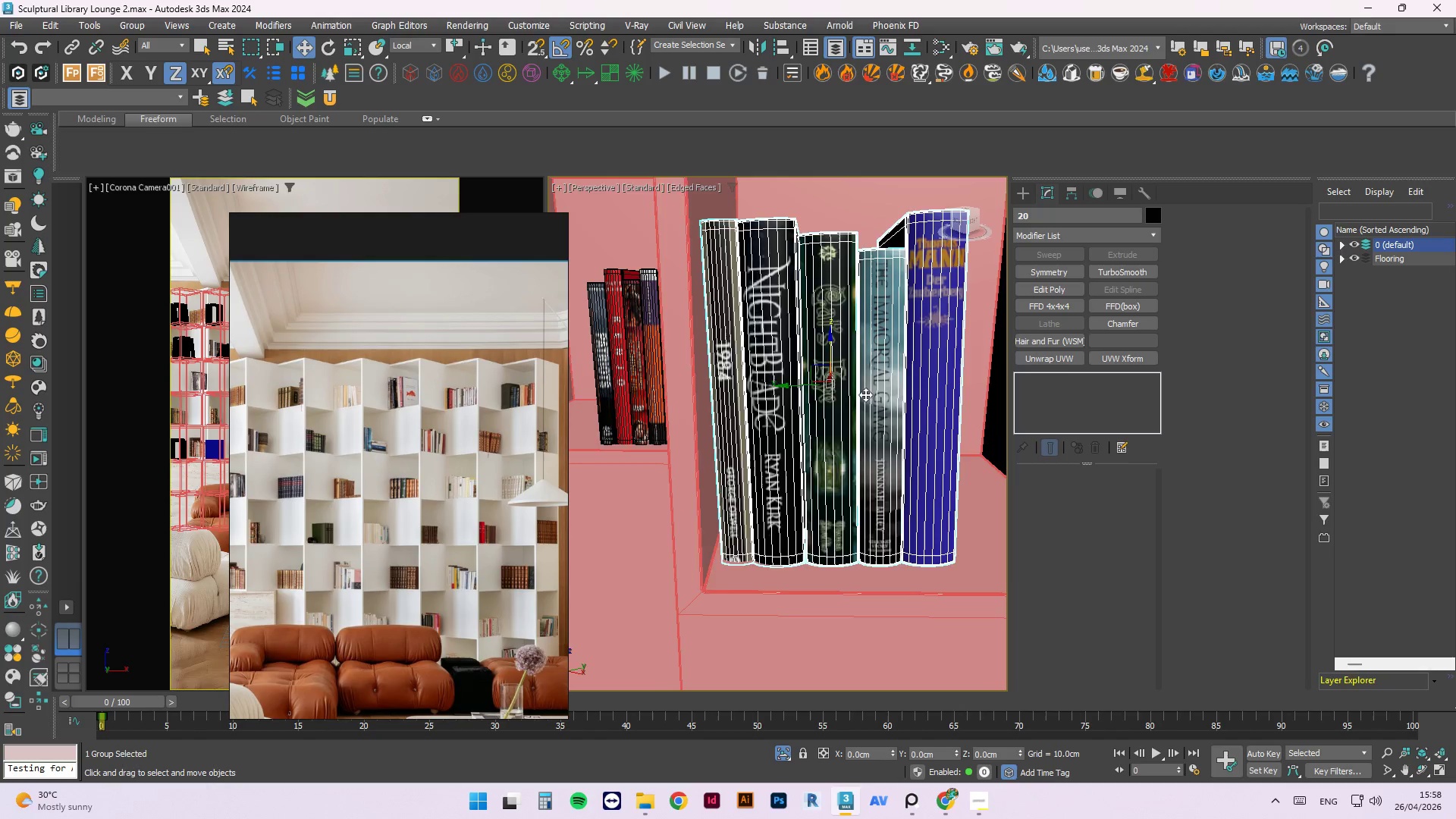 
hold_key(key=AltLeft, duration=0.66)
 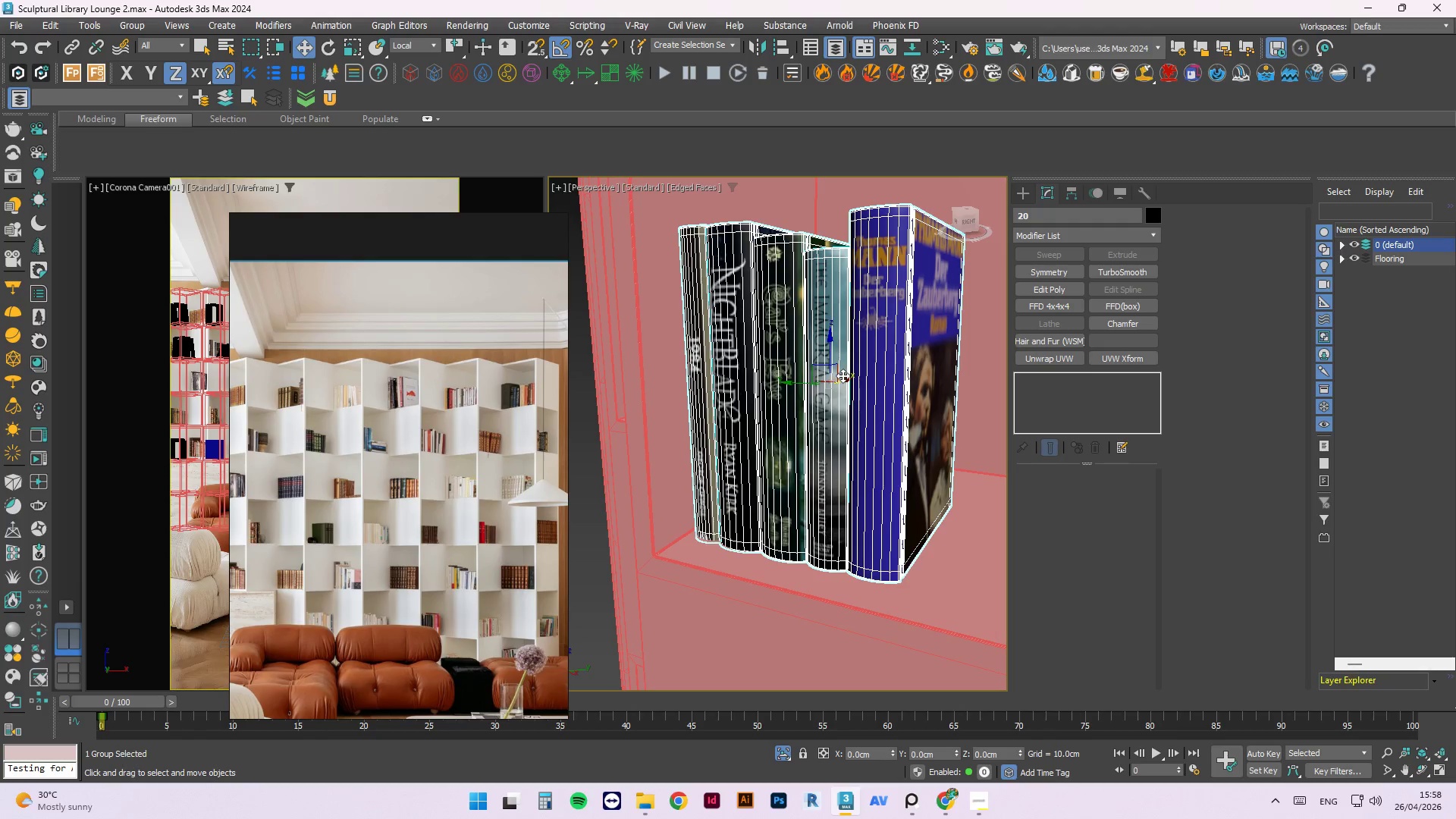 
left_click_drag(start_coordinate=[843, 375], to_coordinate=[833, 388])
 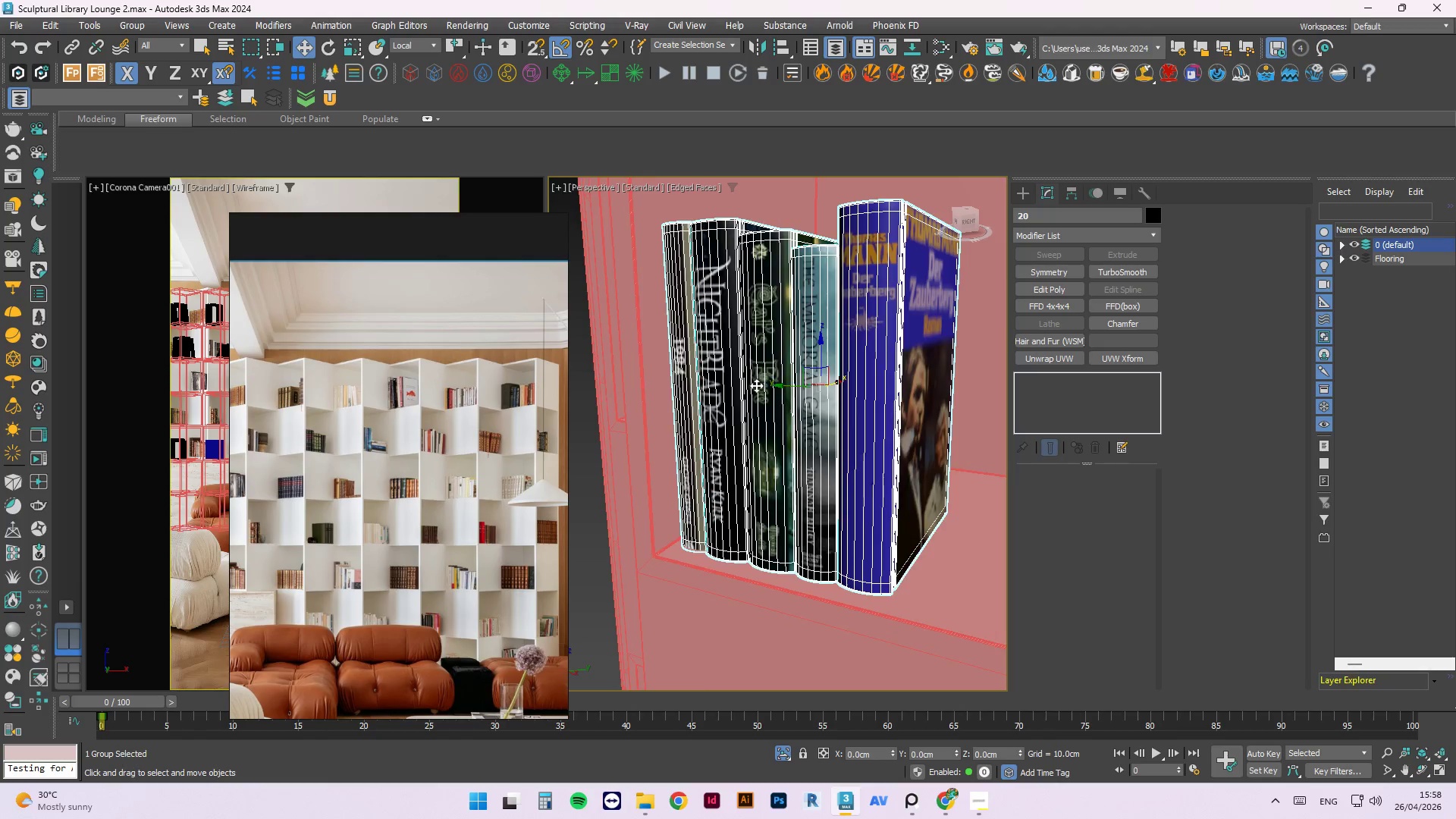 
hold_key(key=AltLeft, duration=0.69)
 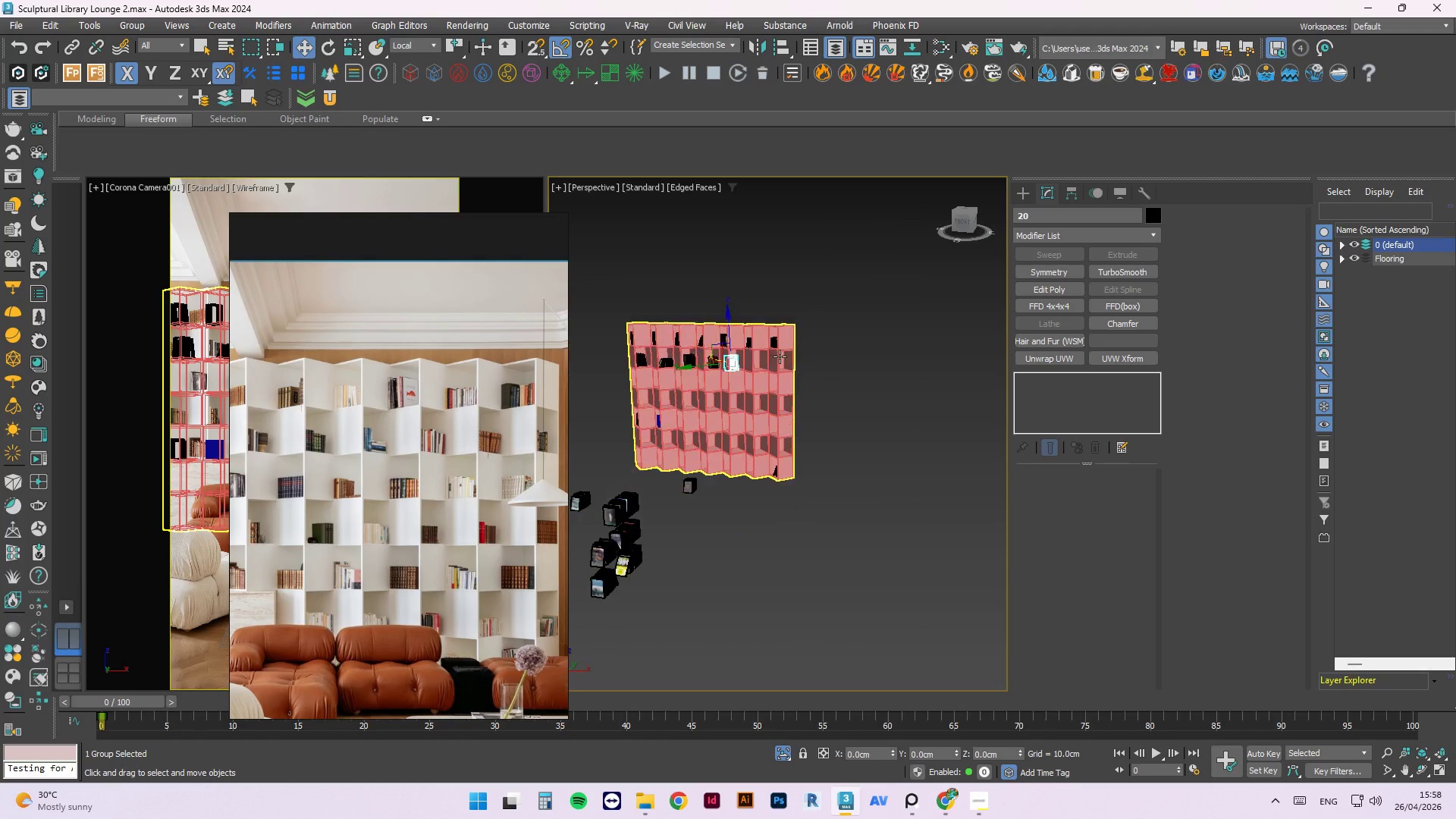 
scroll: coordinate [783, 301], scroll_direction: down, amount: 5.0
 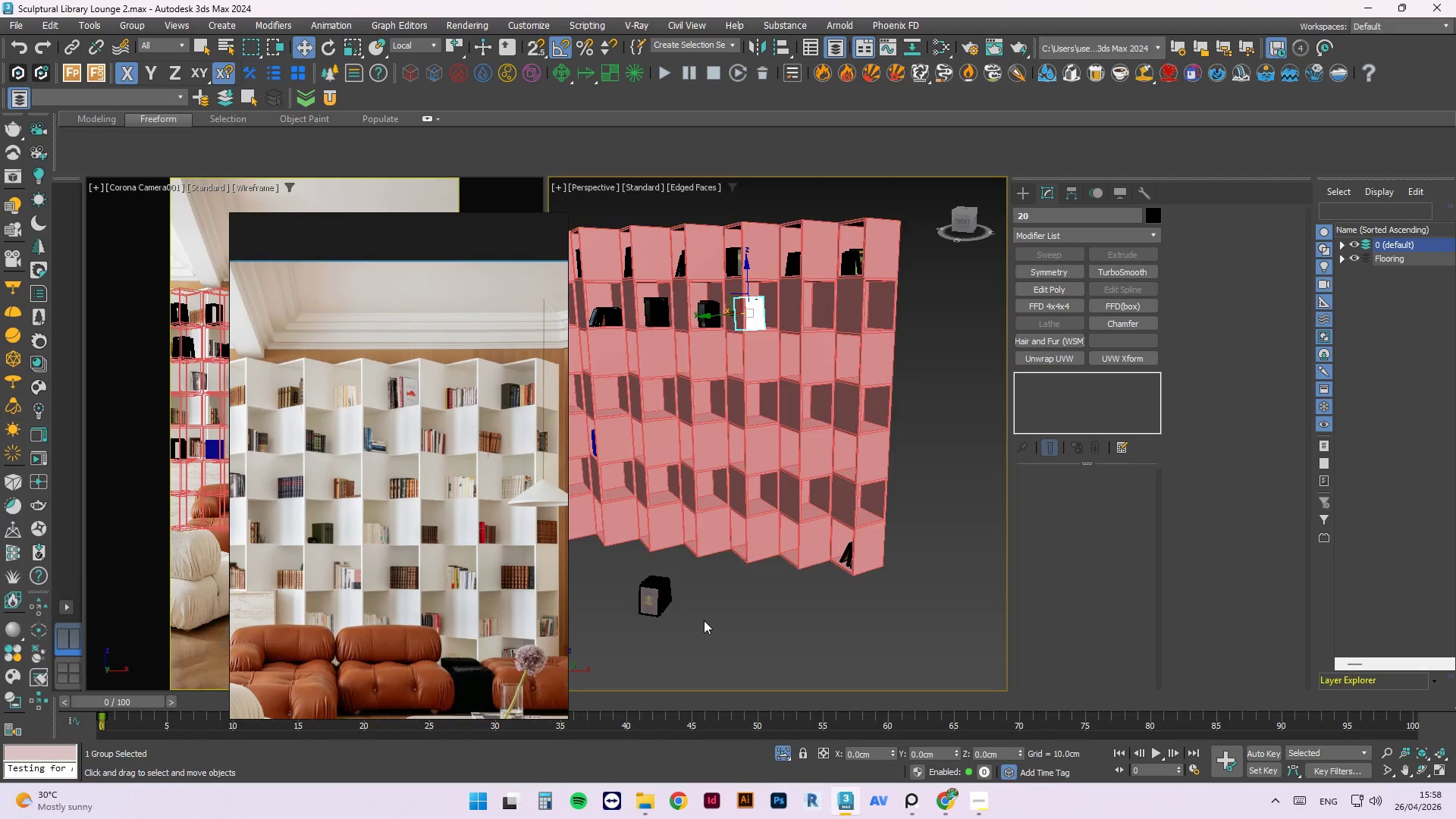 
hold_key(key=AltLeft, duration=0.89)
 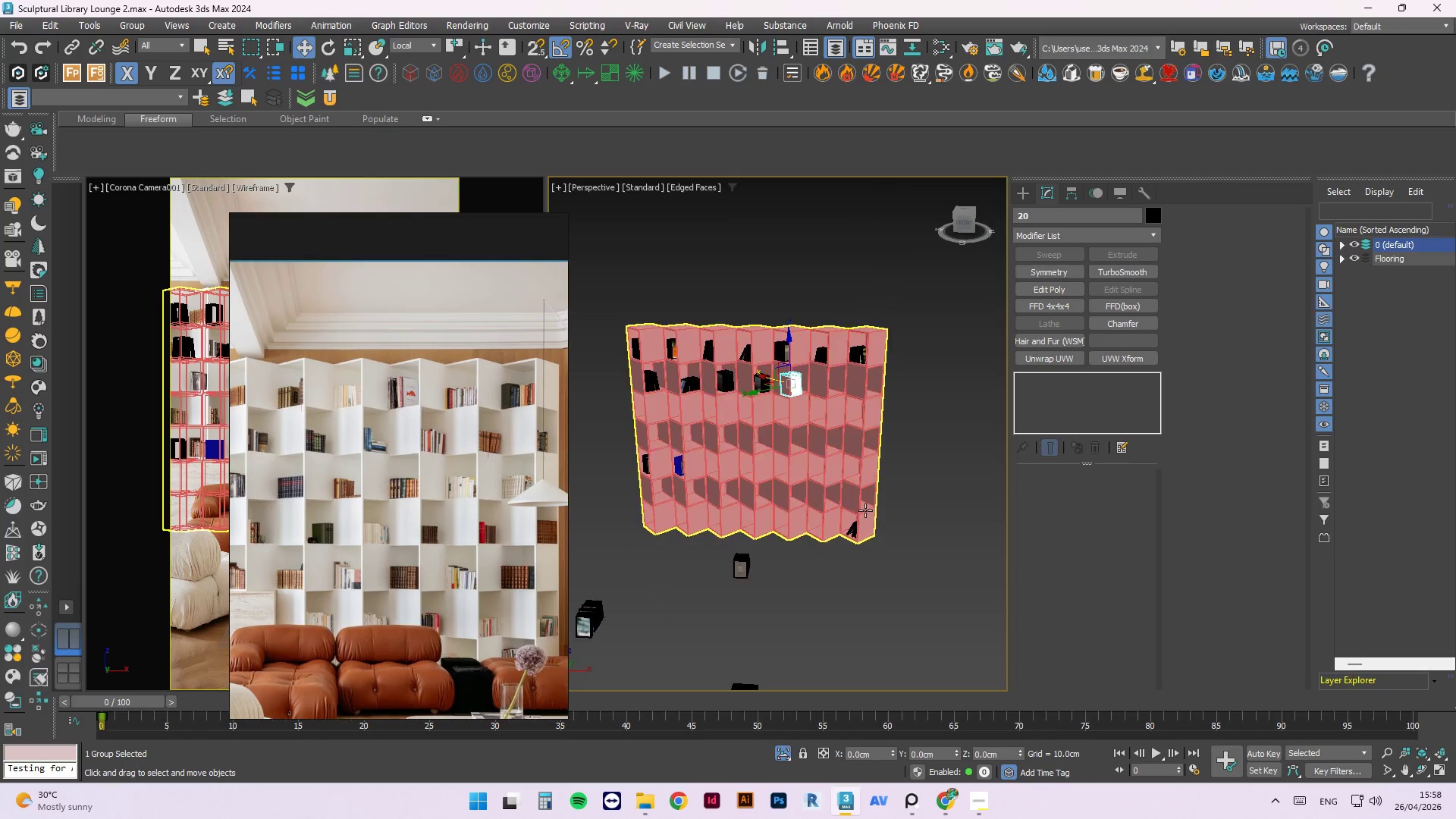 
scroll: coordinate [837, 471], scroll_direction: none, amount: 0.0
 